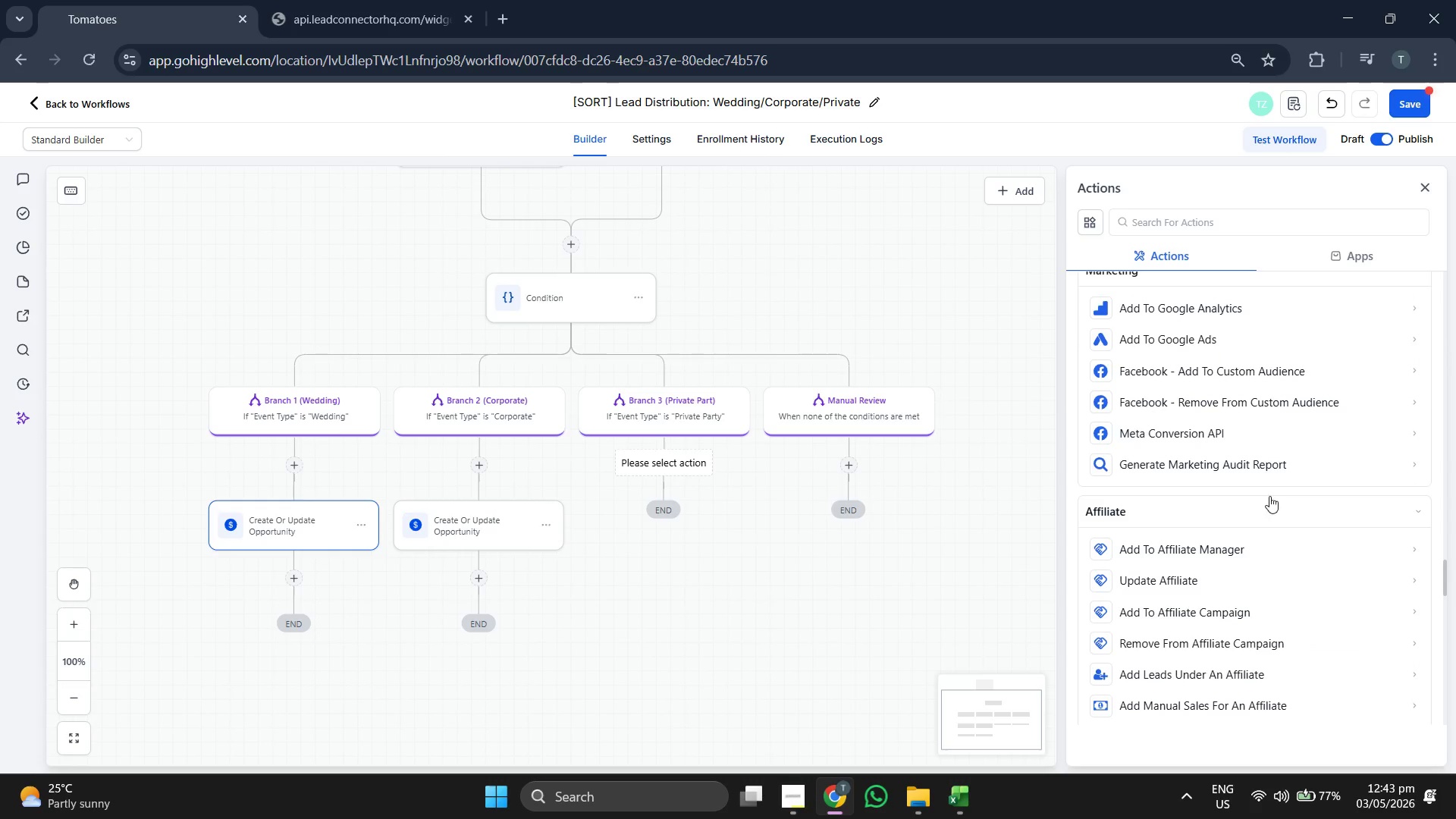 
scroll: coordinate [1282, 485], scroll_direction: down, amount: 11.0
 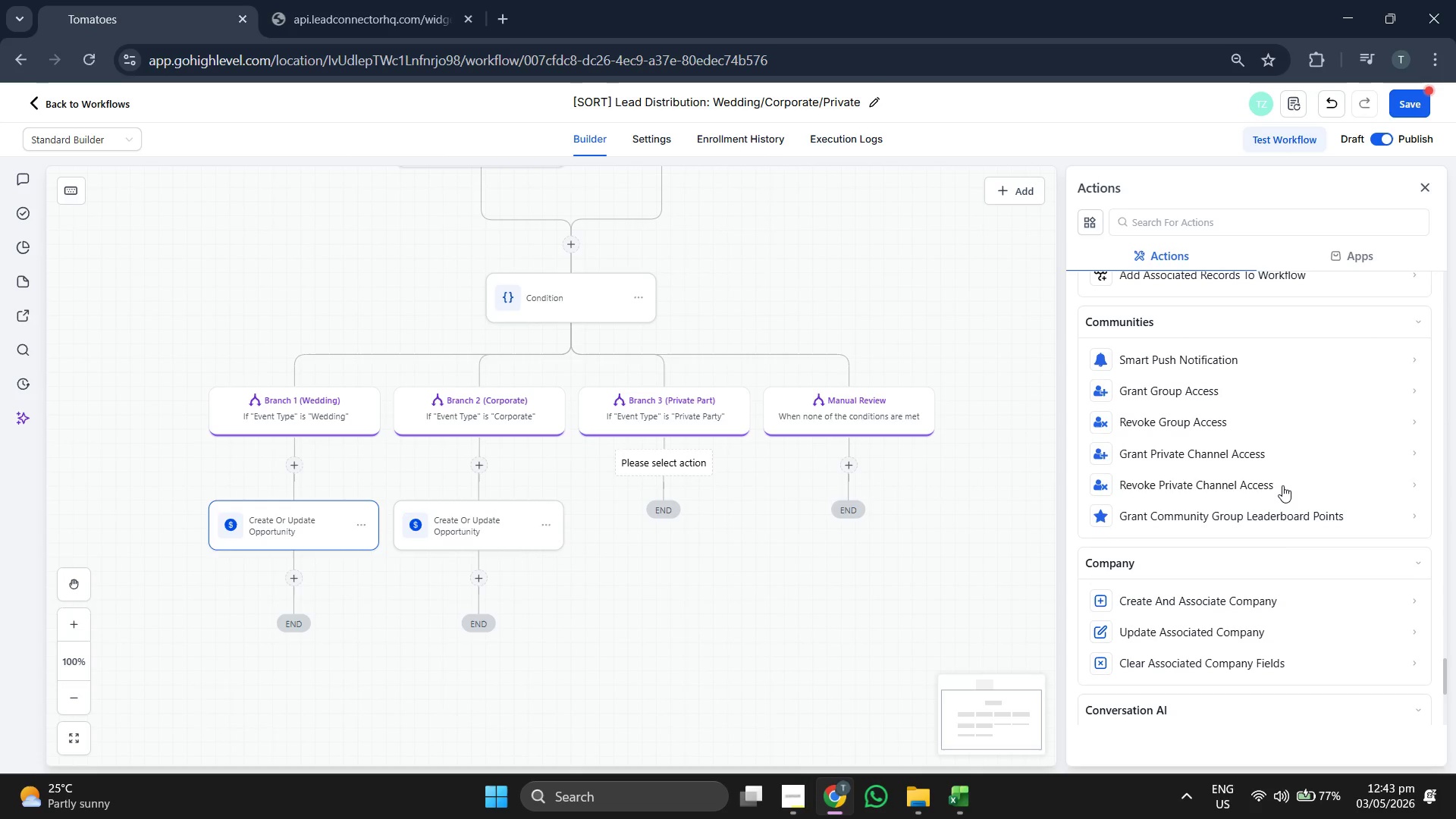 
scroll: coordinate [1273, 496], scroll_direction: up, amount: 19.0
 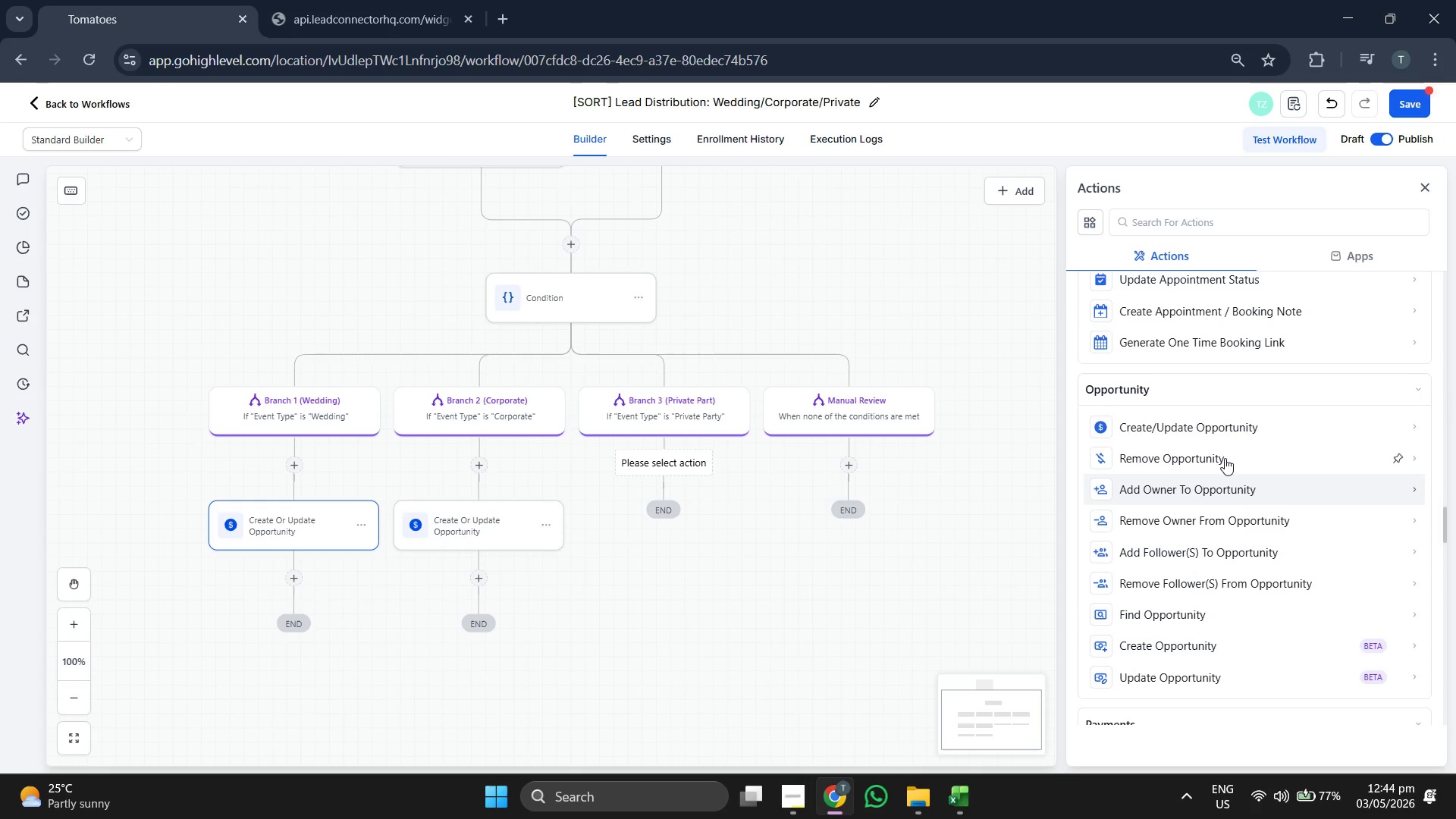 
left_click([1223, 429])
 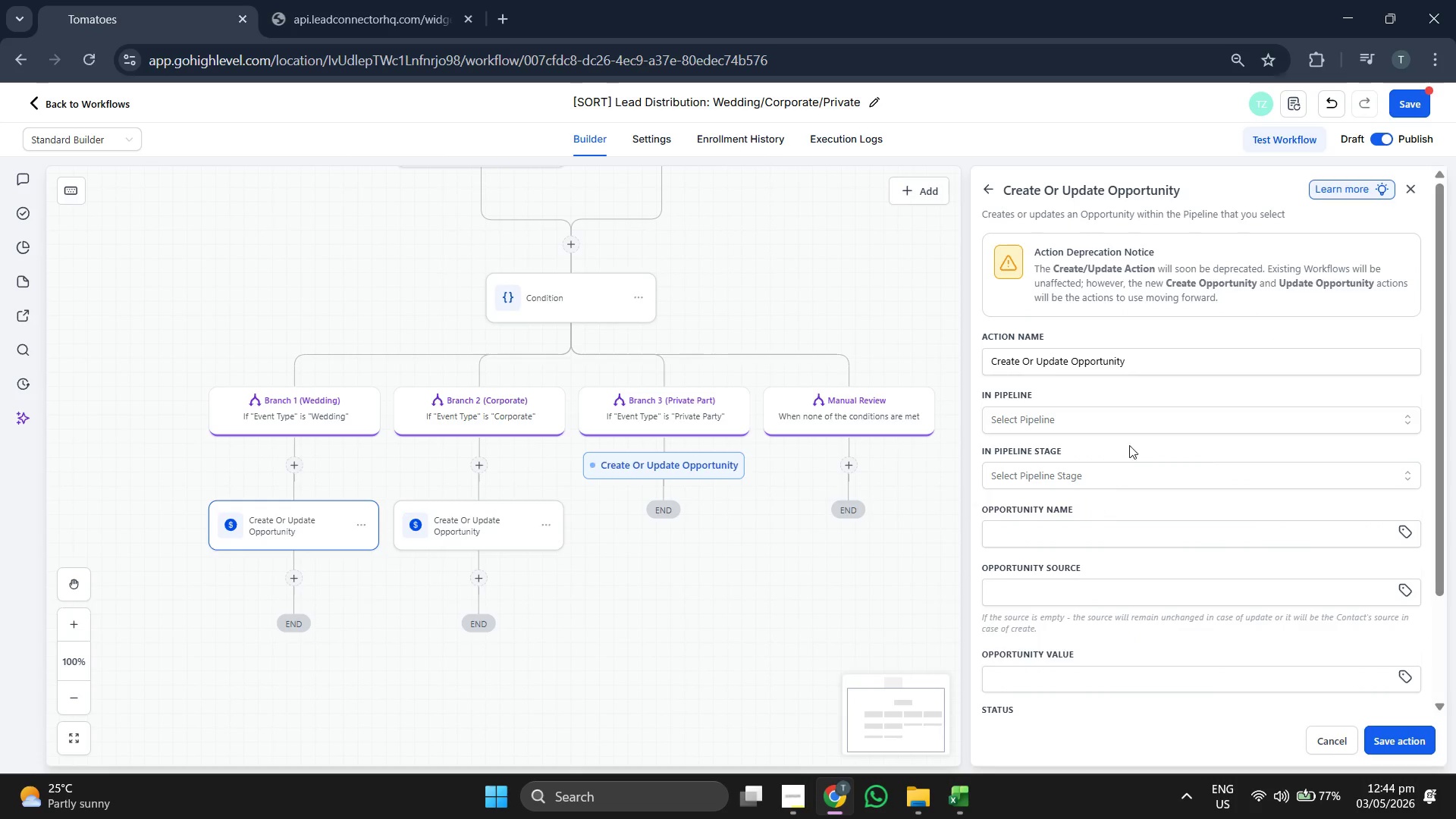 
left_click([1153, 425])
 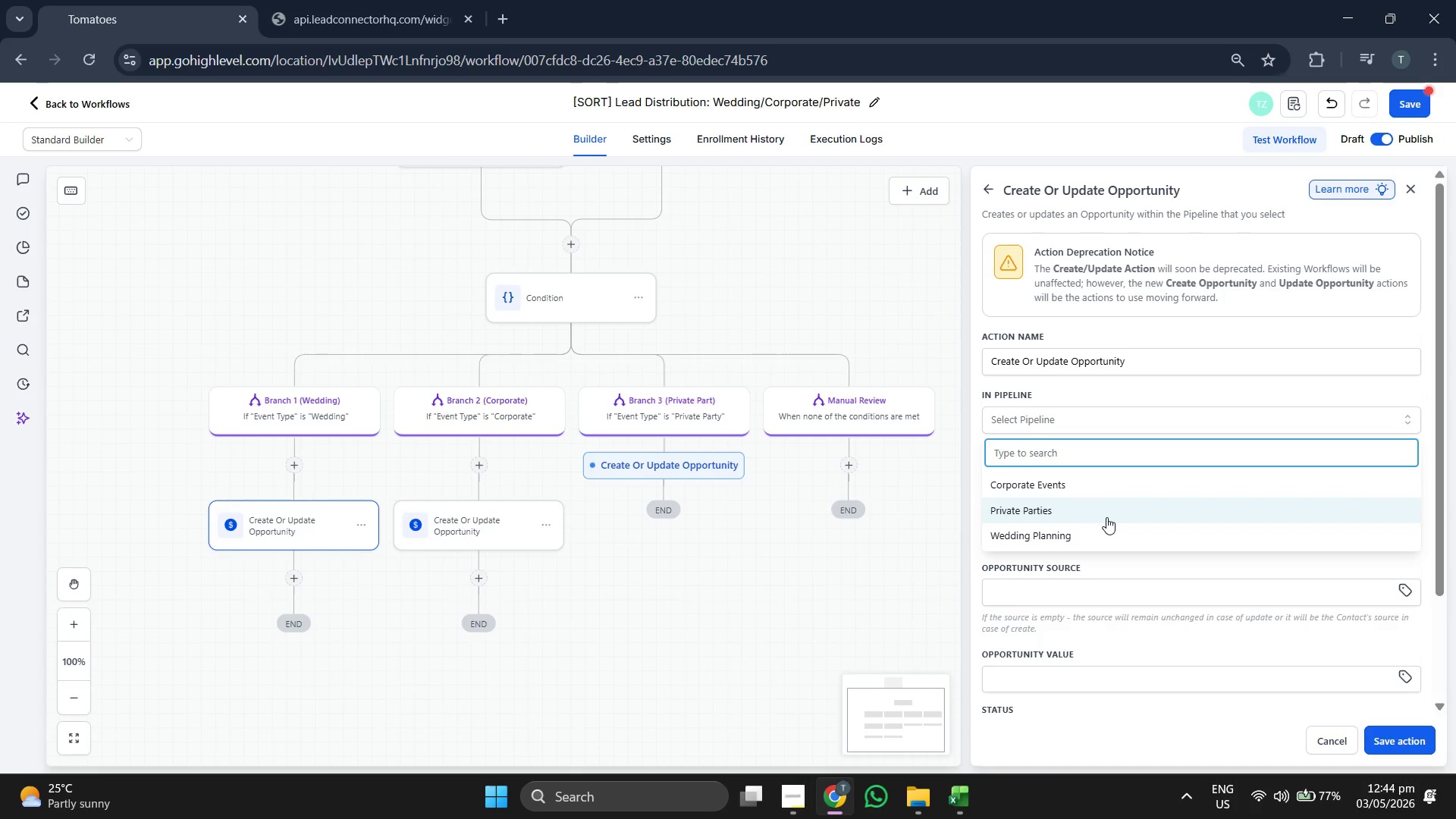 
left_click([1106, 517])
 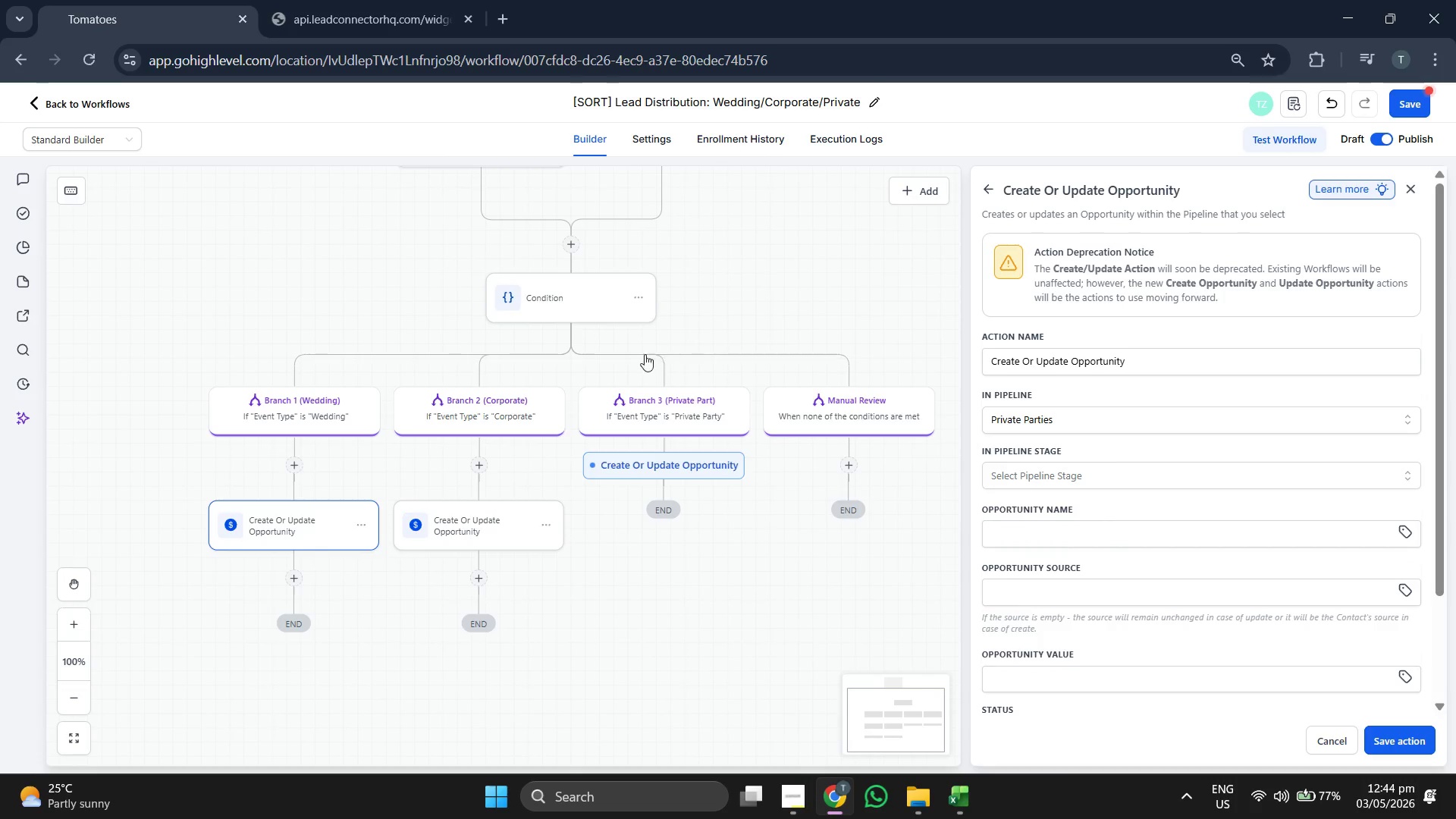 
left_click([578, 306])
 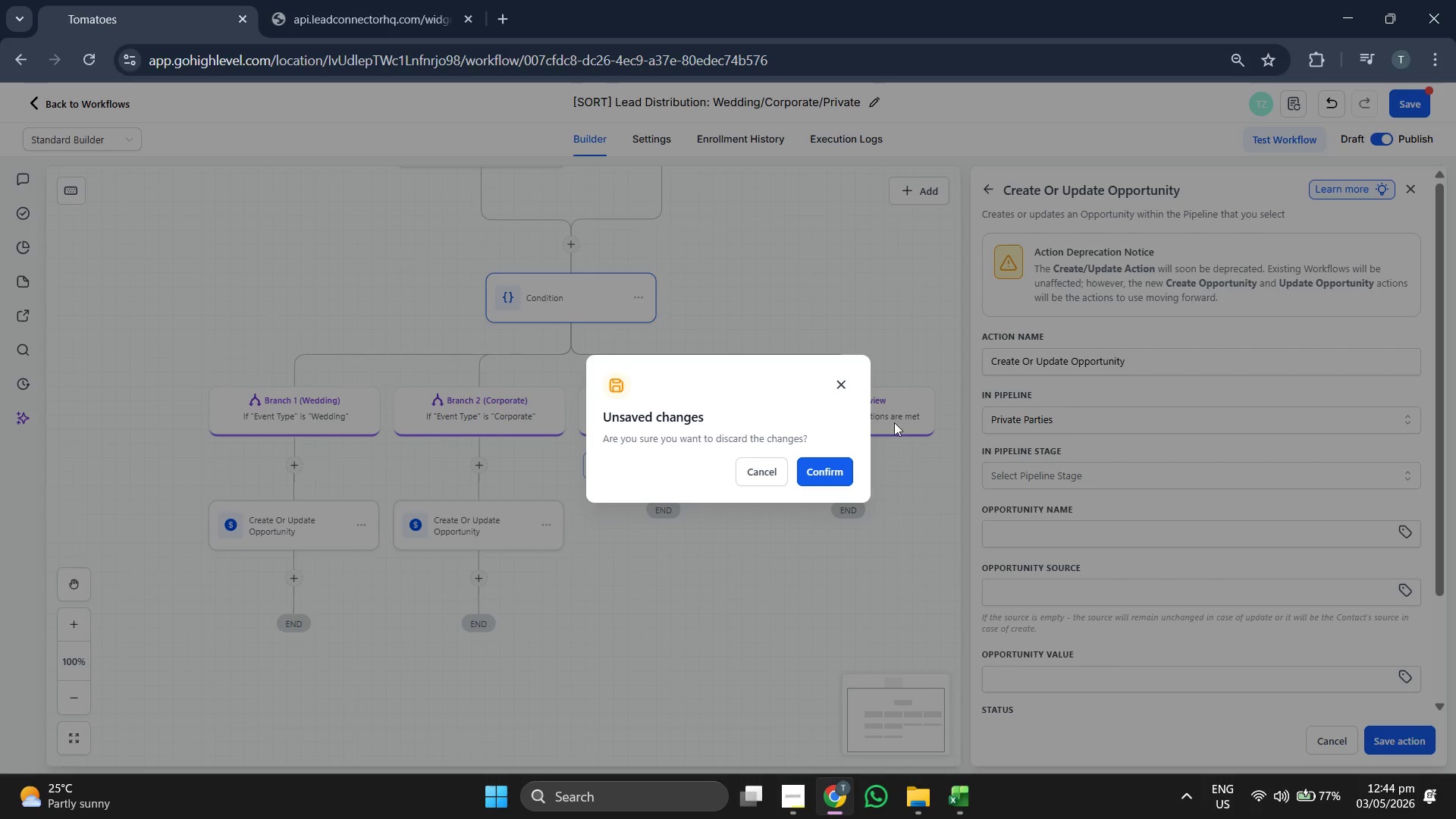 
left_click([835, 373])
 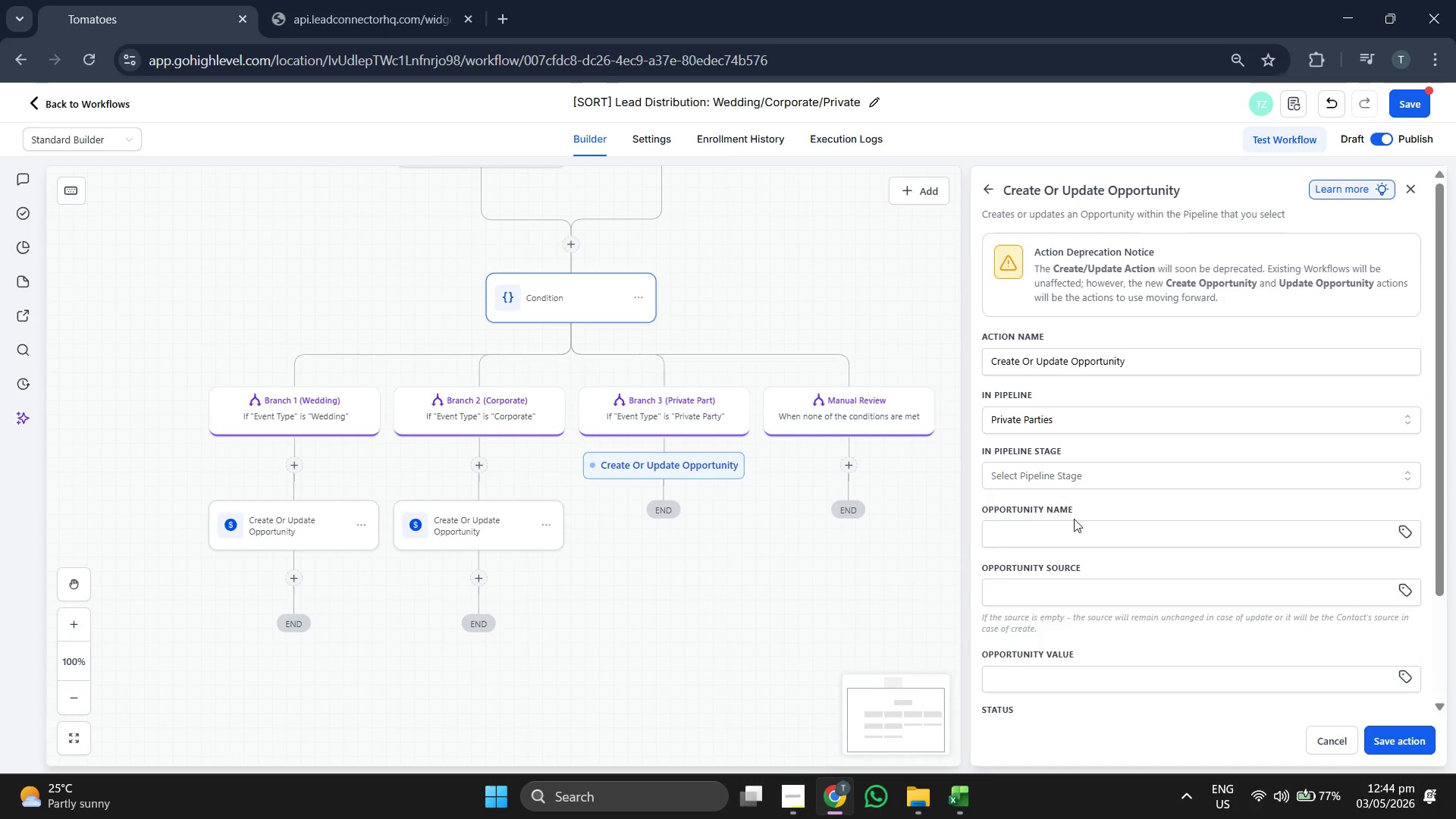 
left_click([1075, 520])
 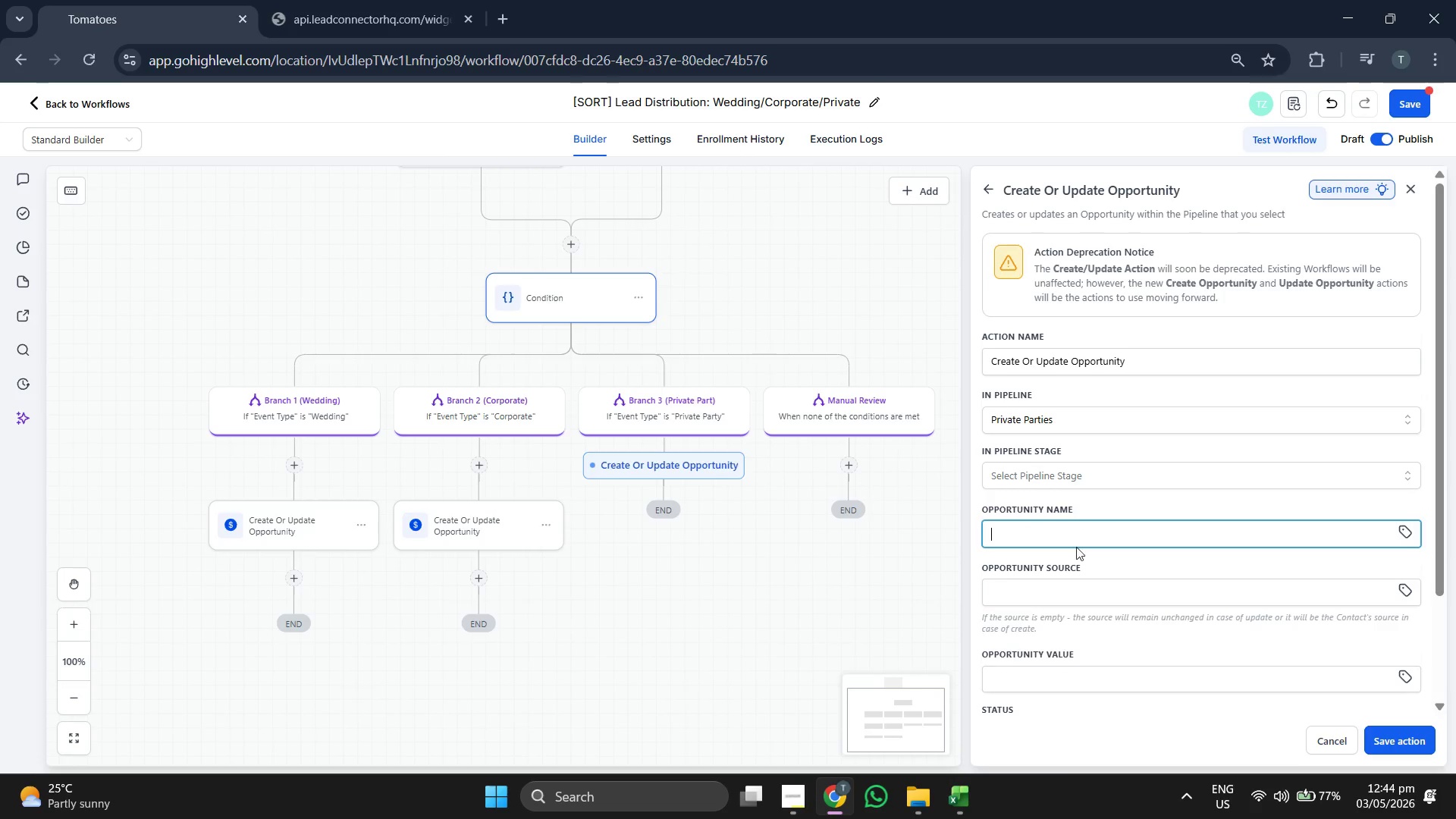 
left_click([1075, 537])
 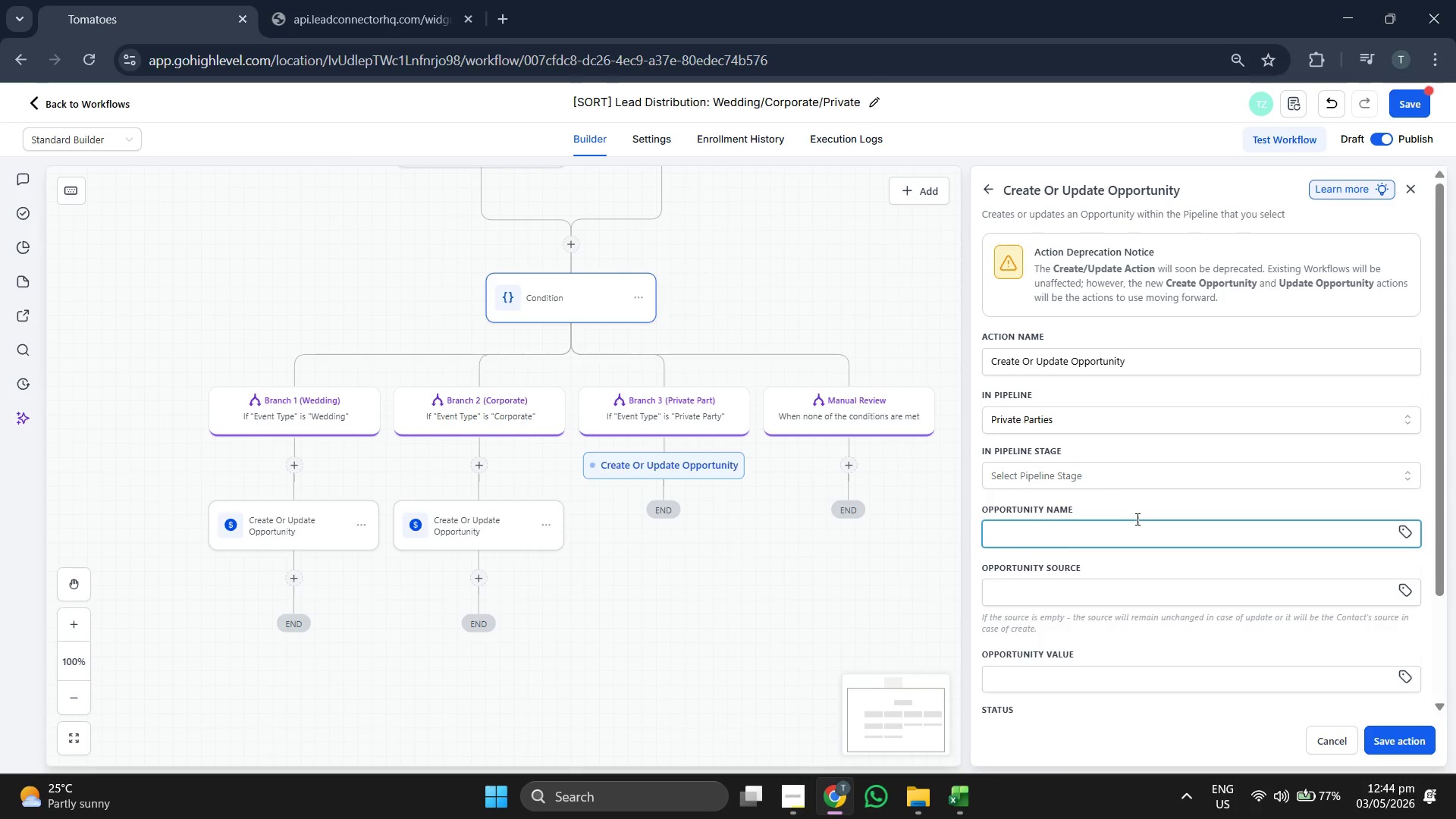 
left_click([1092, 476])
 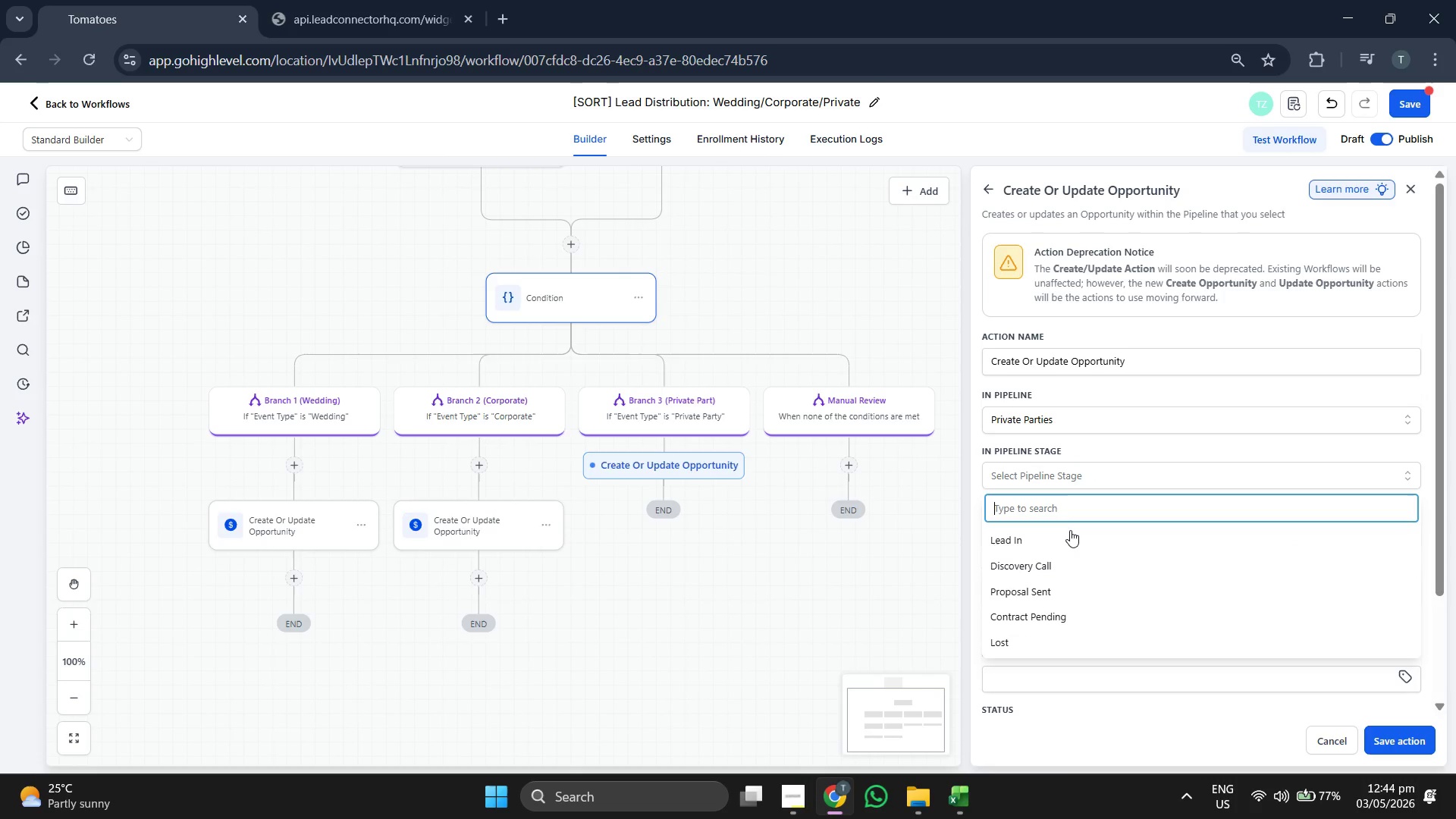 
left_click([1070, 530])
 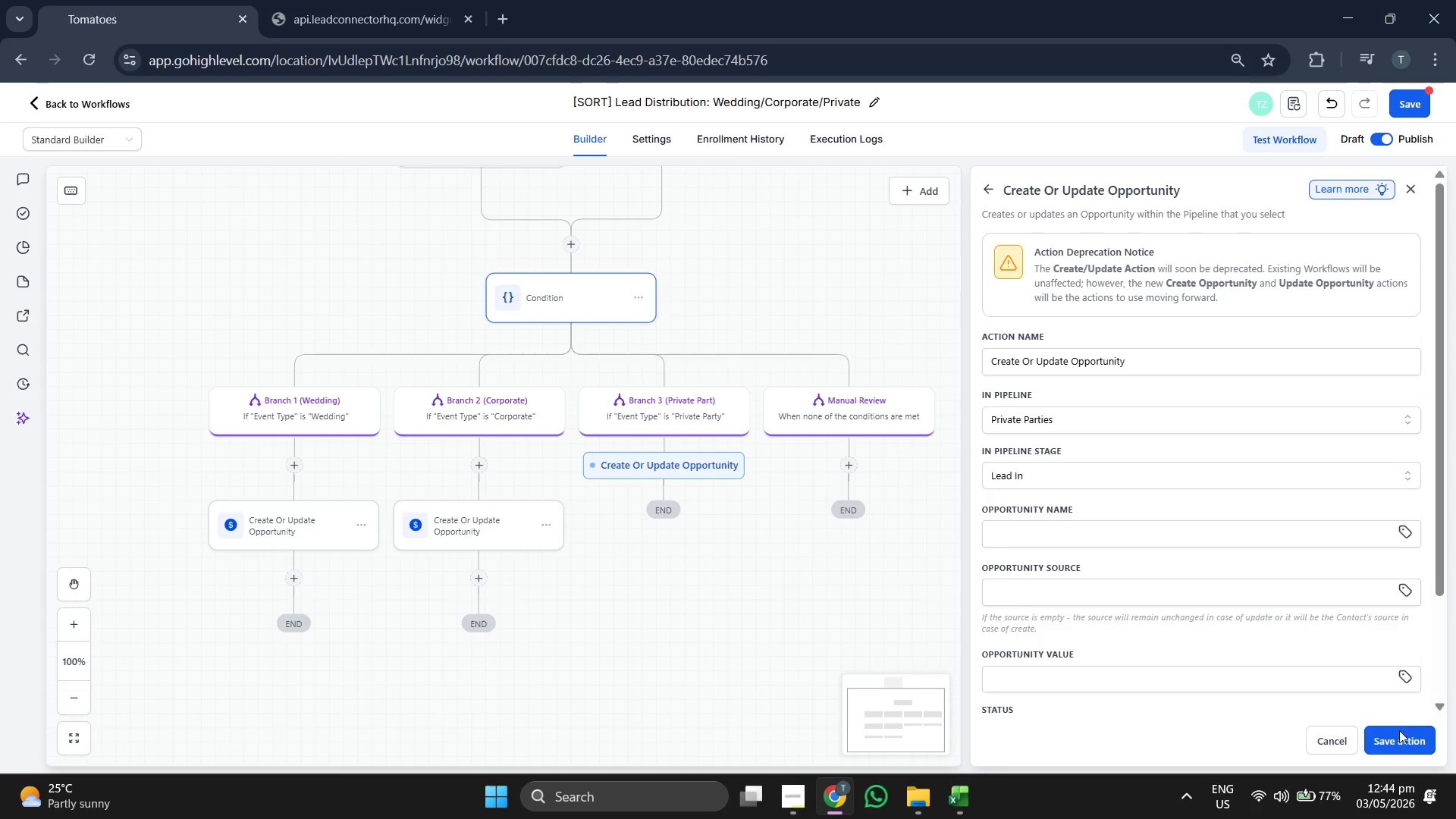 
left_click([1404, 739])
 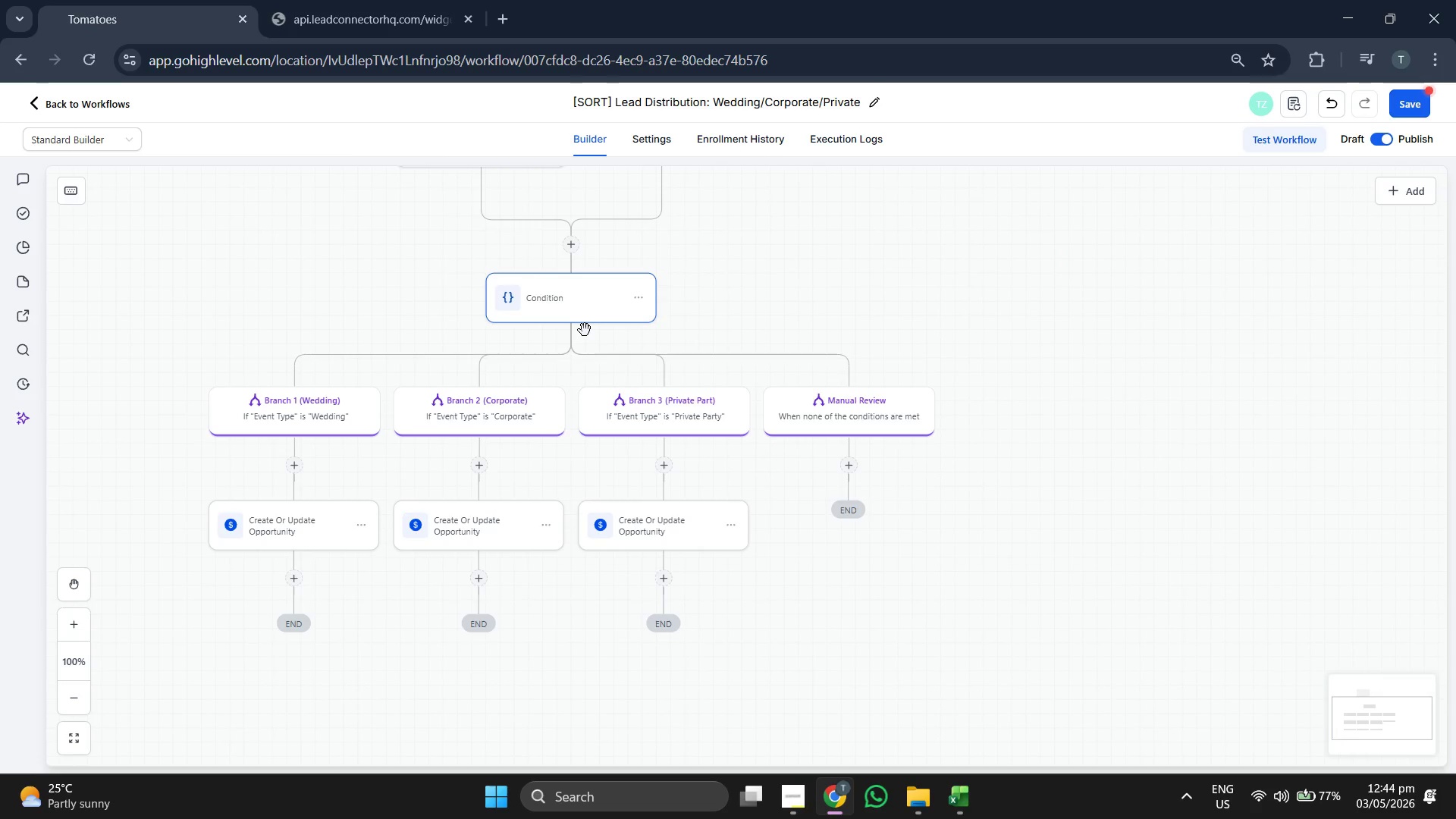 
left_click([565, 307])
 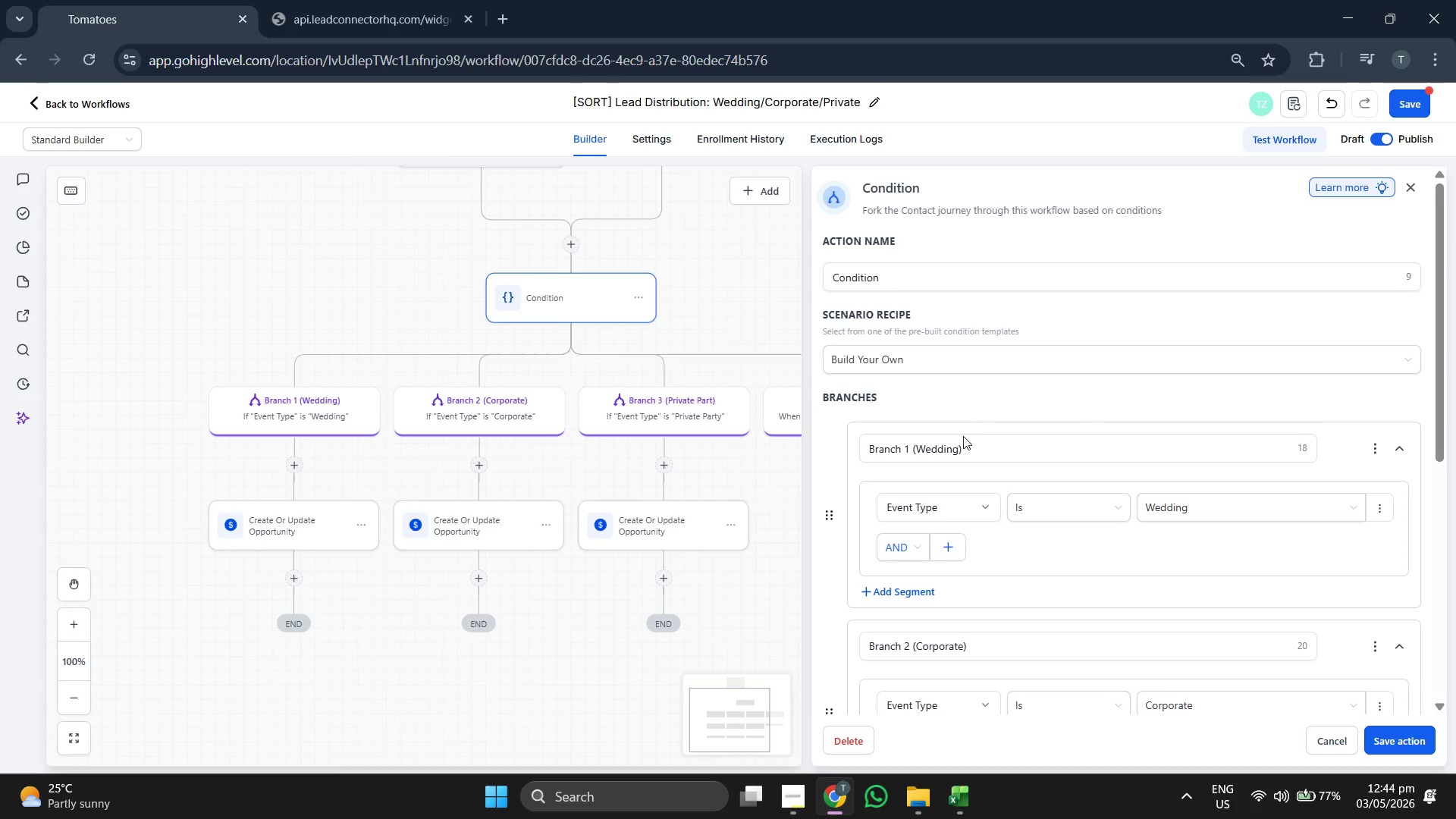 
scroll: coordinate [1050, 452], scroll_direction: down, amount: 4.0
 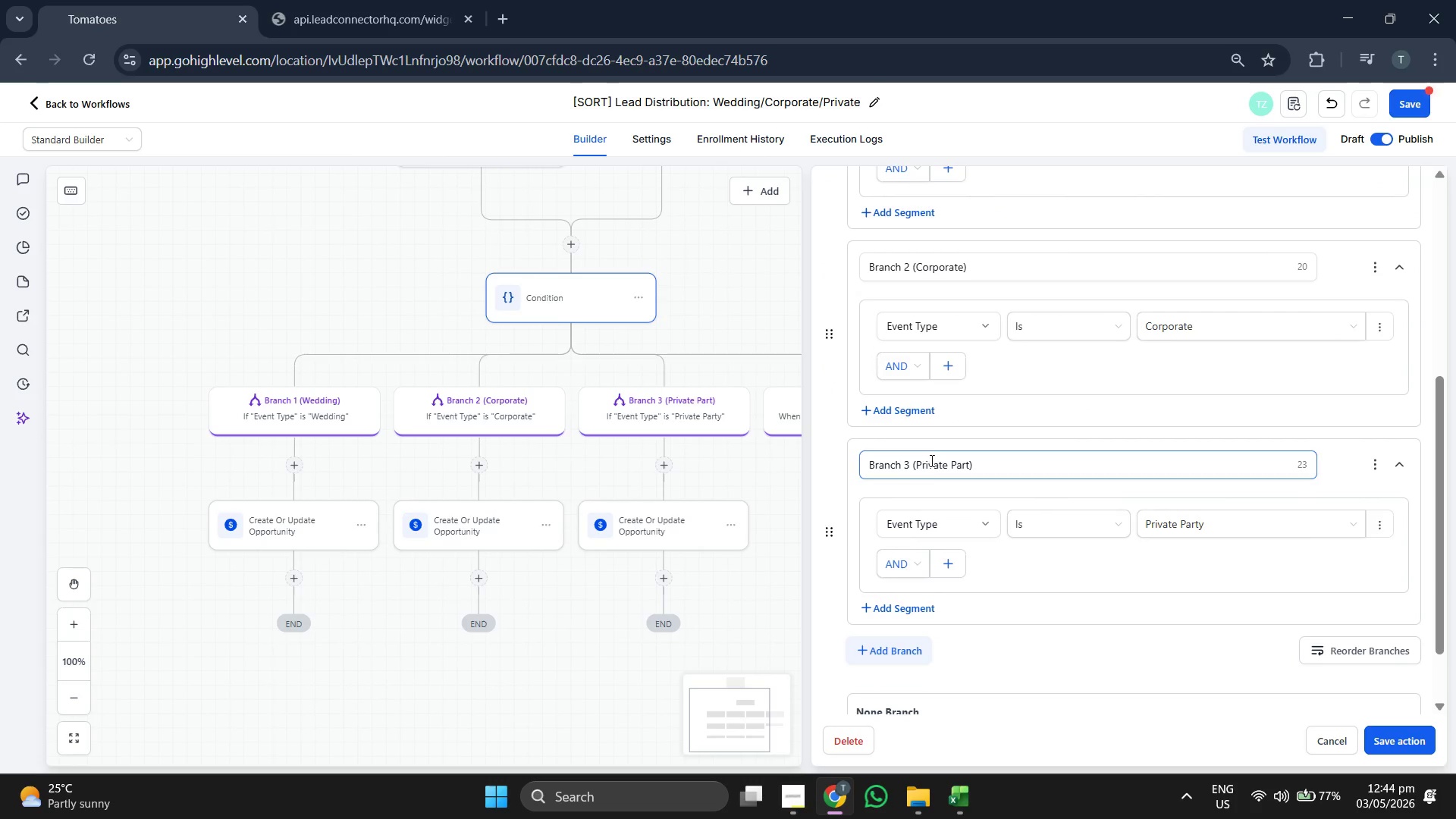 
left_click([972, 476])
 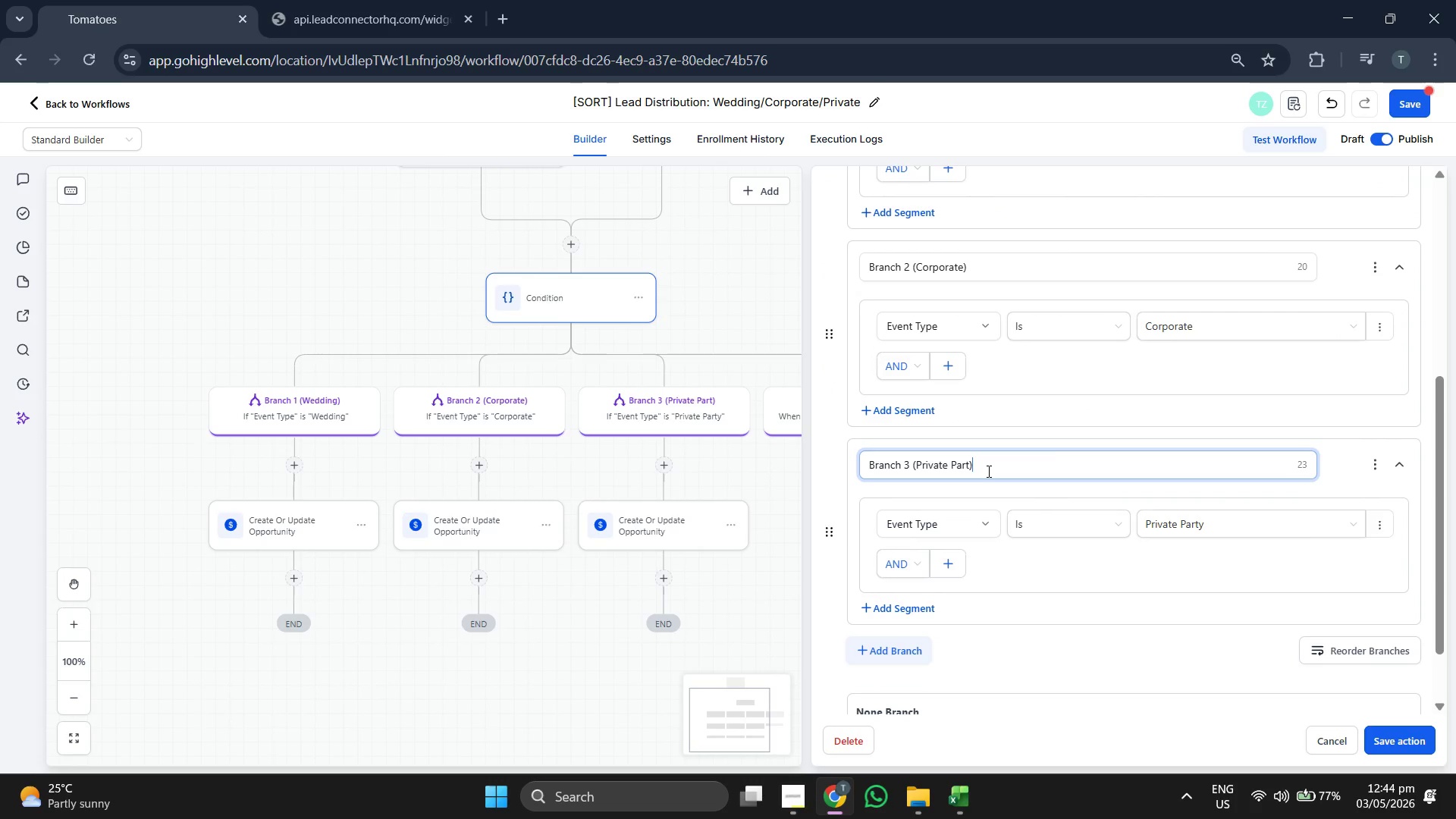 
key(ArrowLeft)
 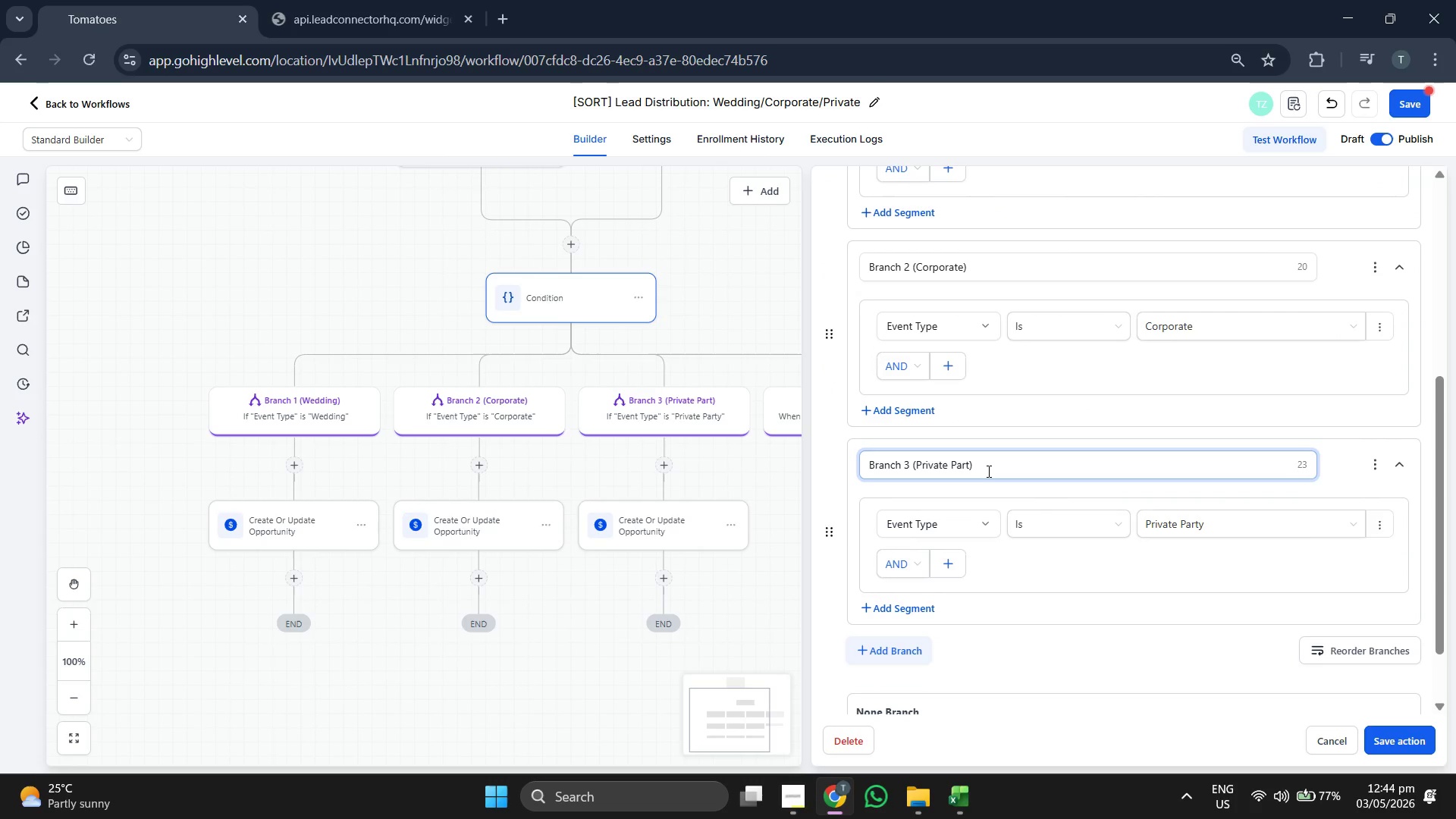 
key(Y)
 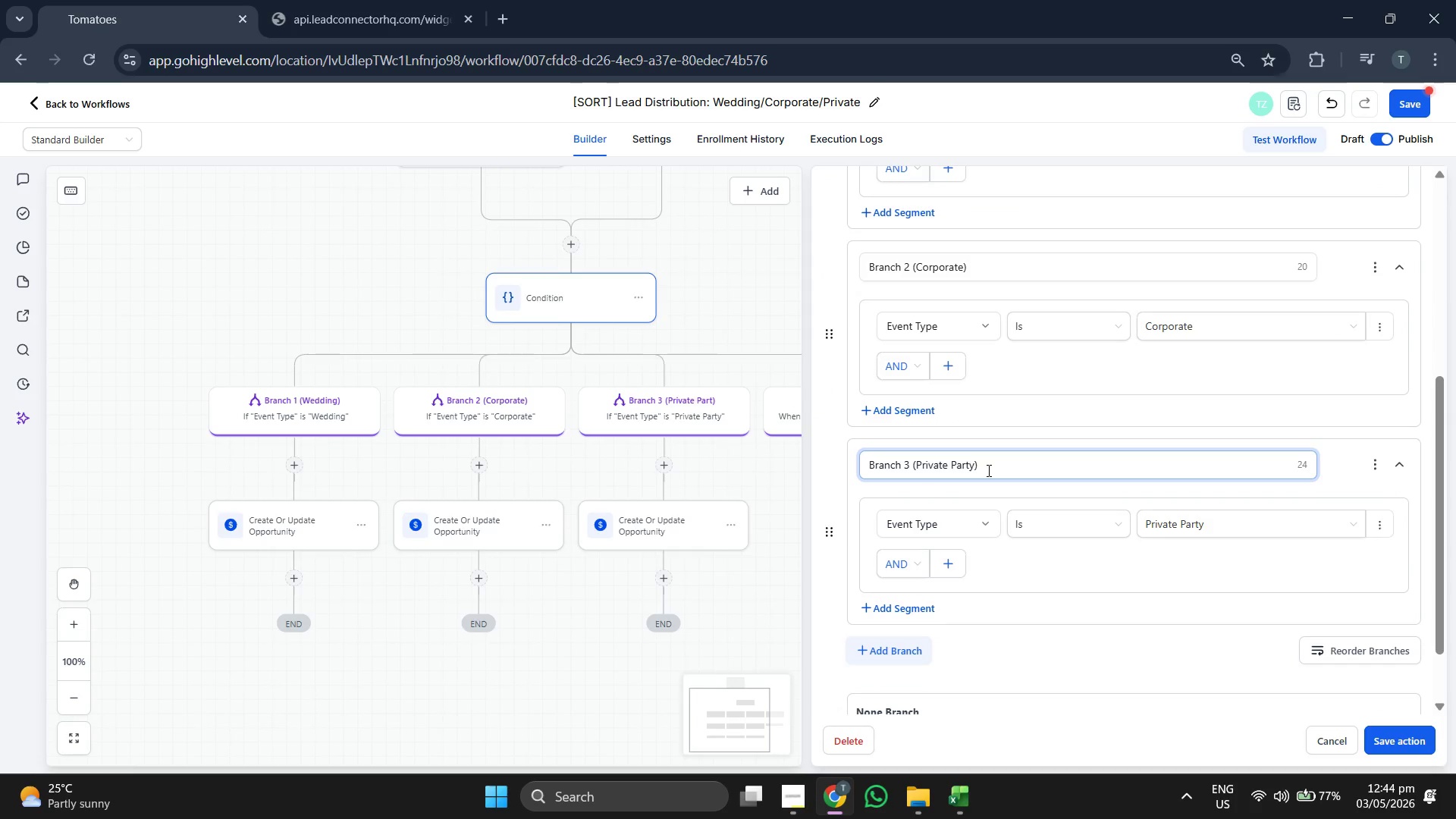 
mouse_move([1021, 533])
 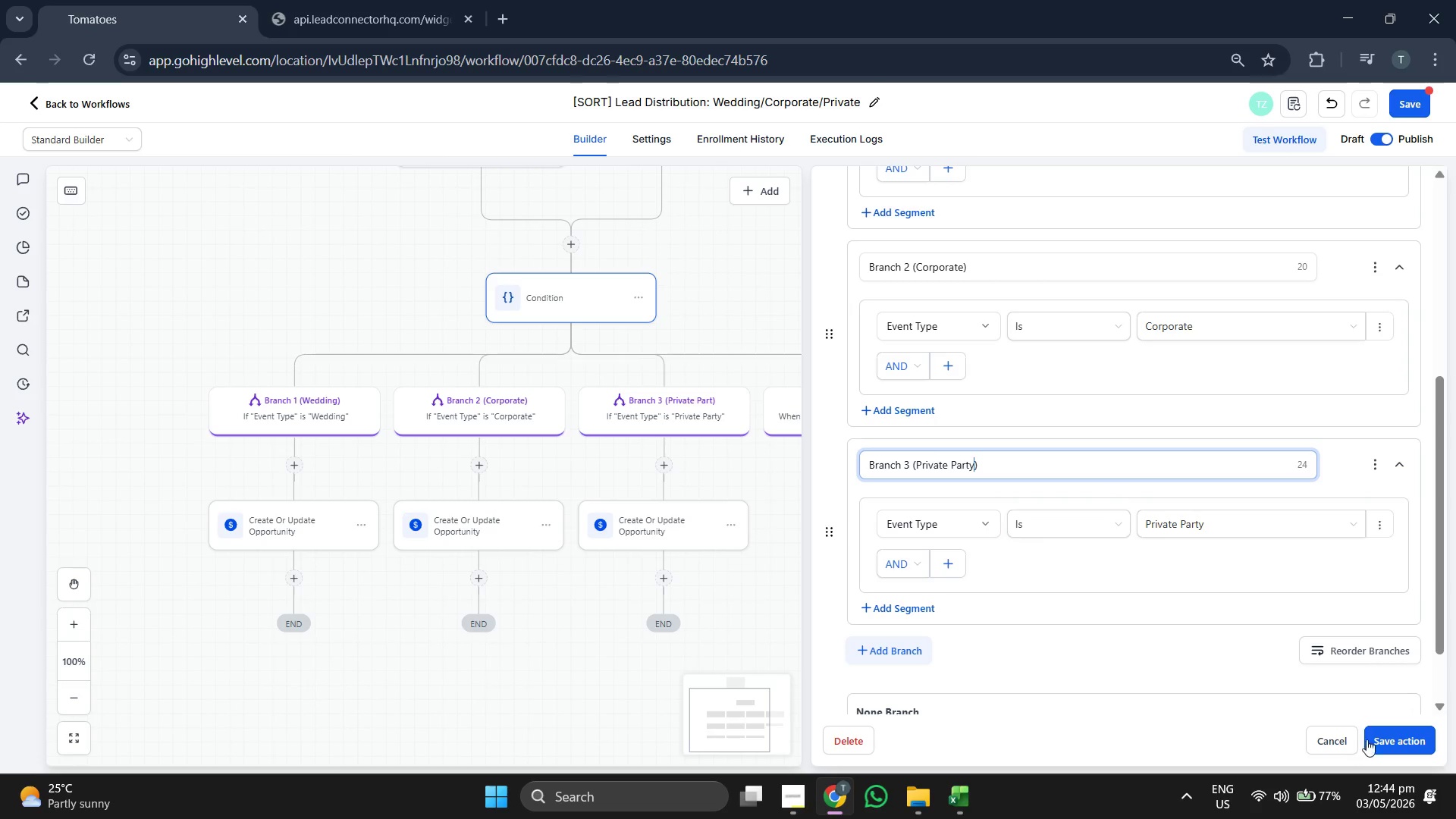 
left_click([1384, 735])
 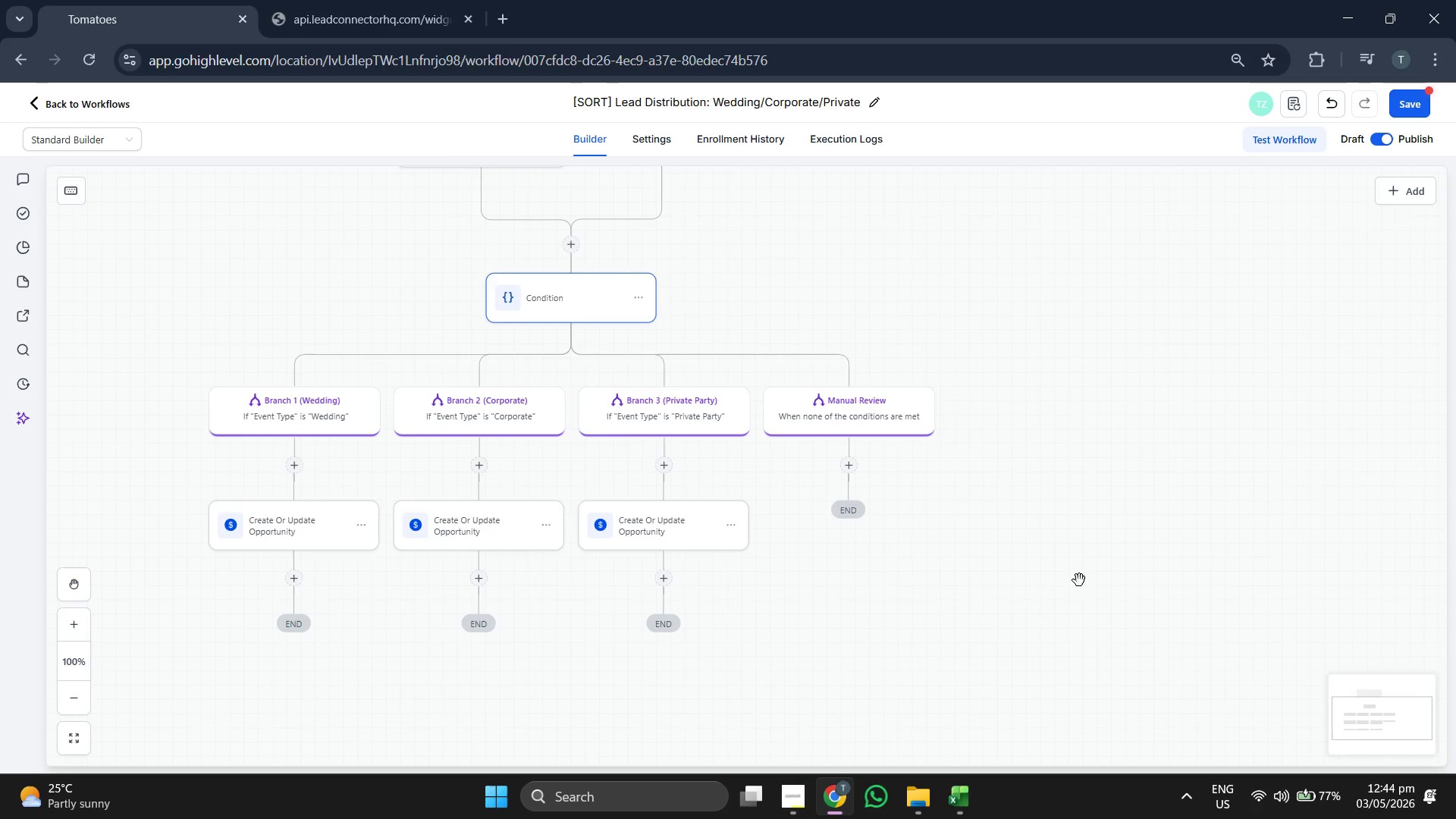 
left_click_drag(start_coordinate=[1078, 575], to_coordinate=[1067, 523])
 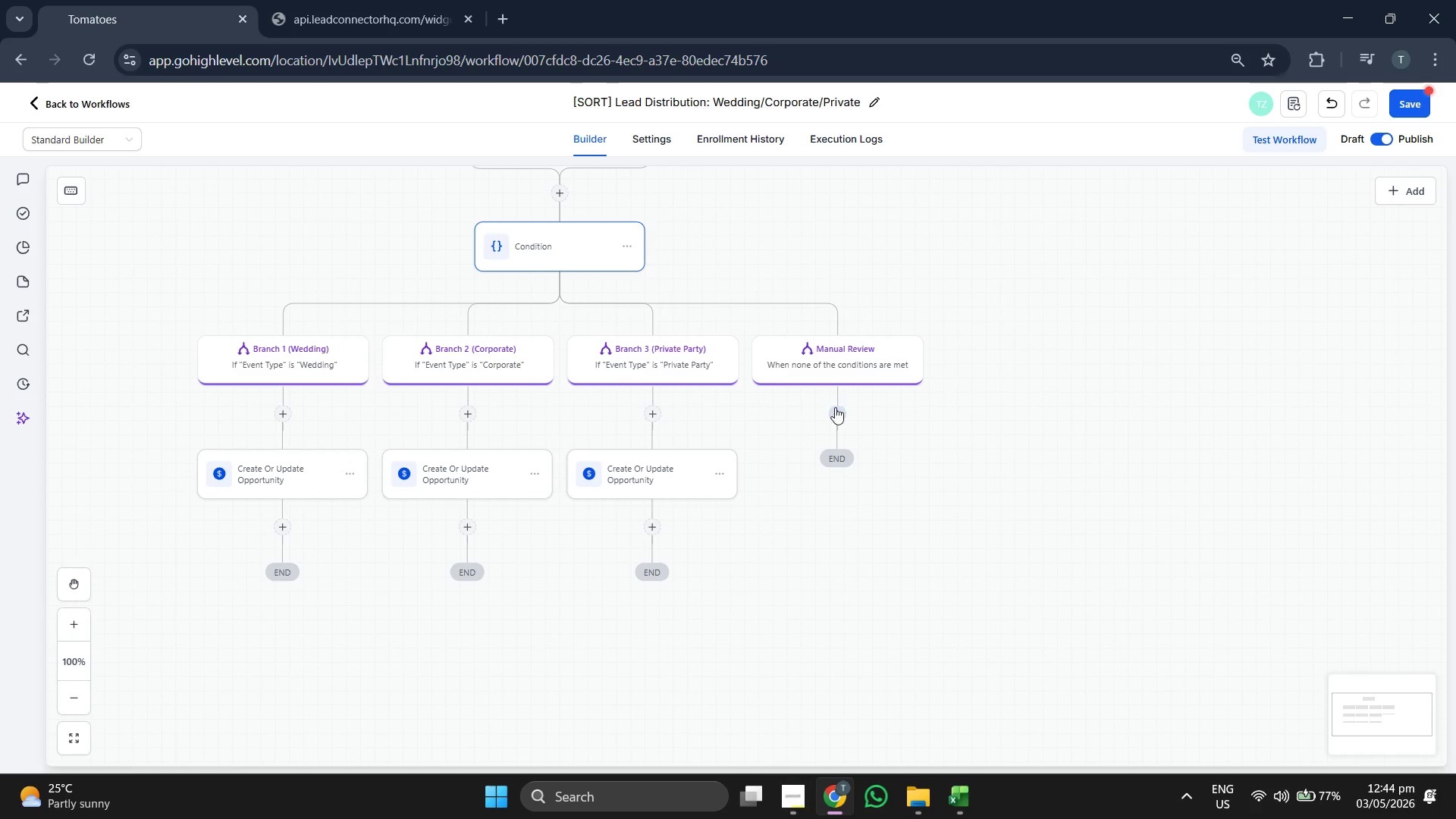 
left_click([836, 409])
 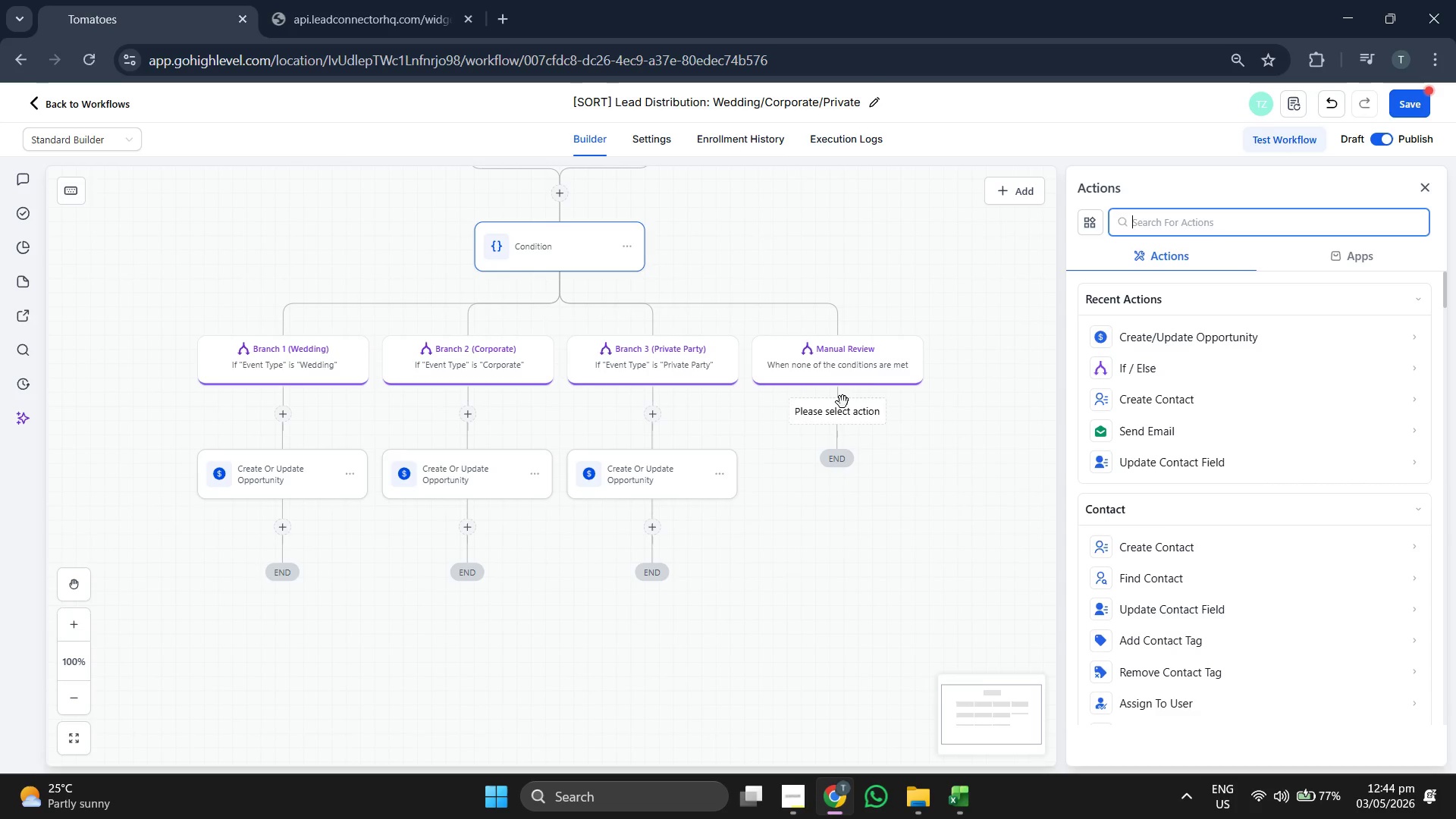 
scroll: coordinate [1200, 455], scroll_direction: down, amount: 6.0
 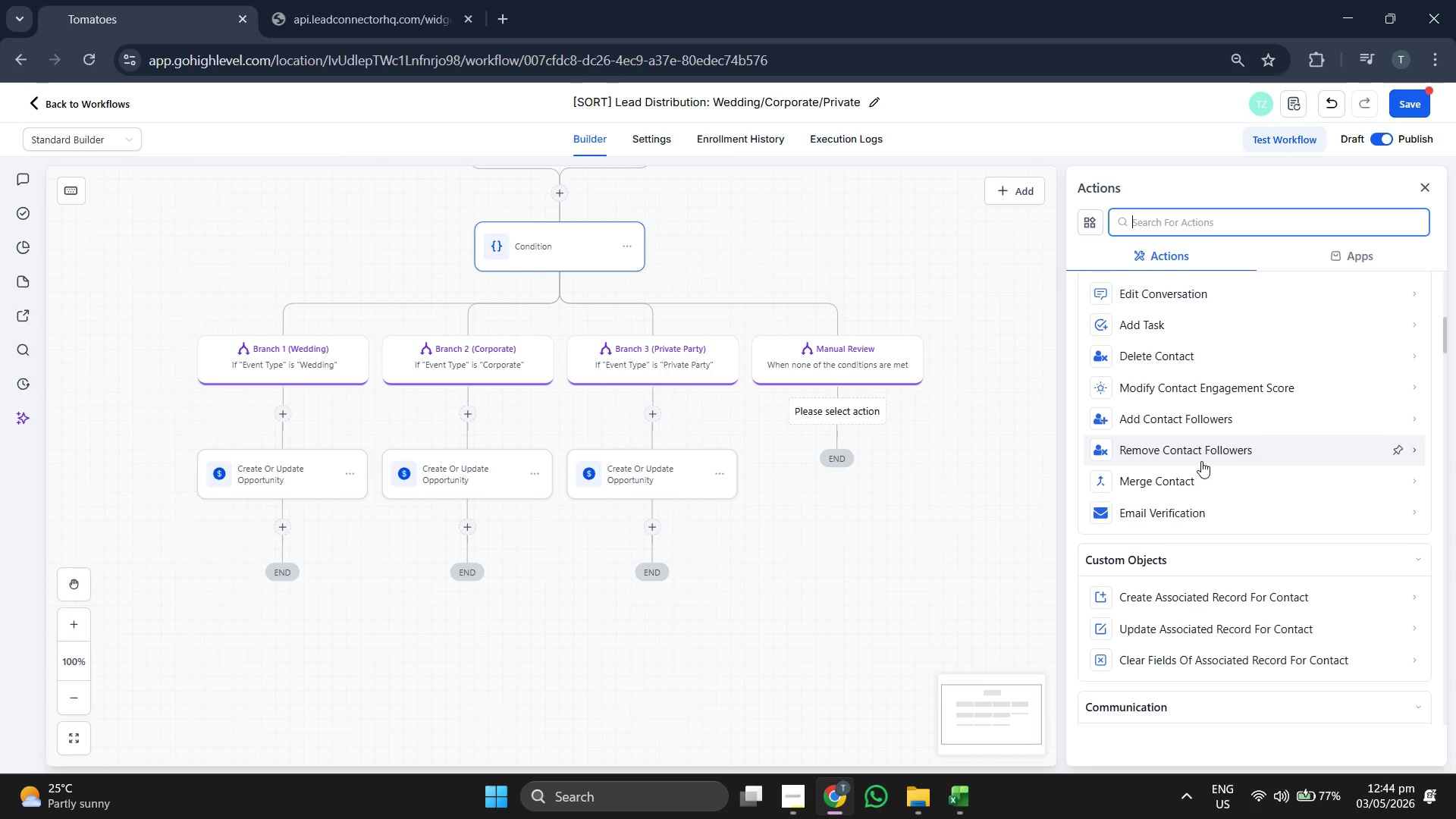 
scroll: coordinate [1201, 461], scroll_direction: down, amount: 1.0
 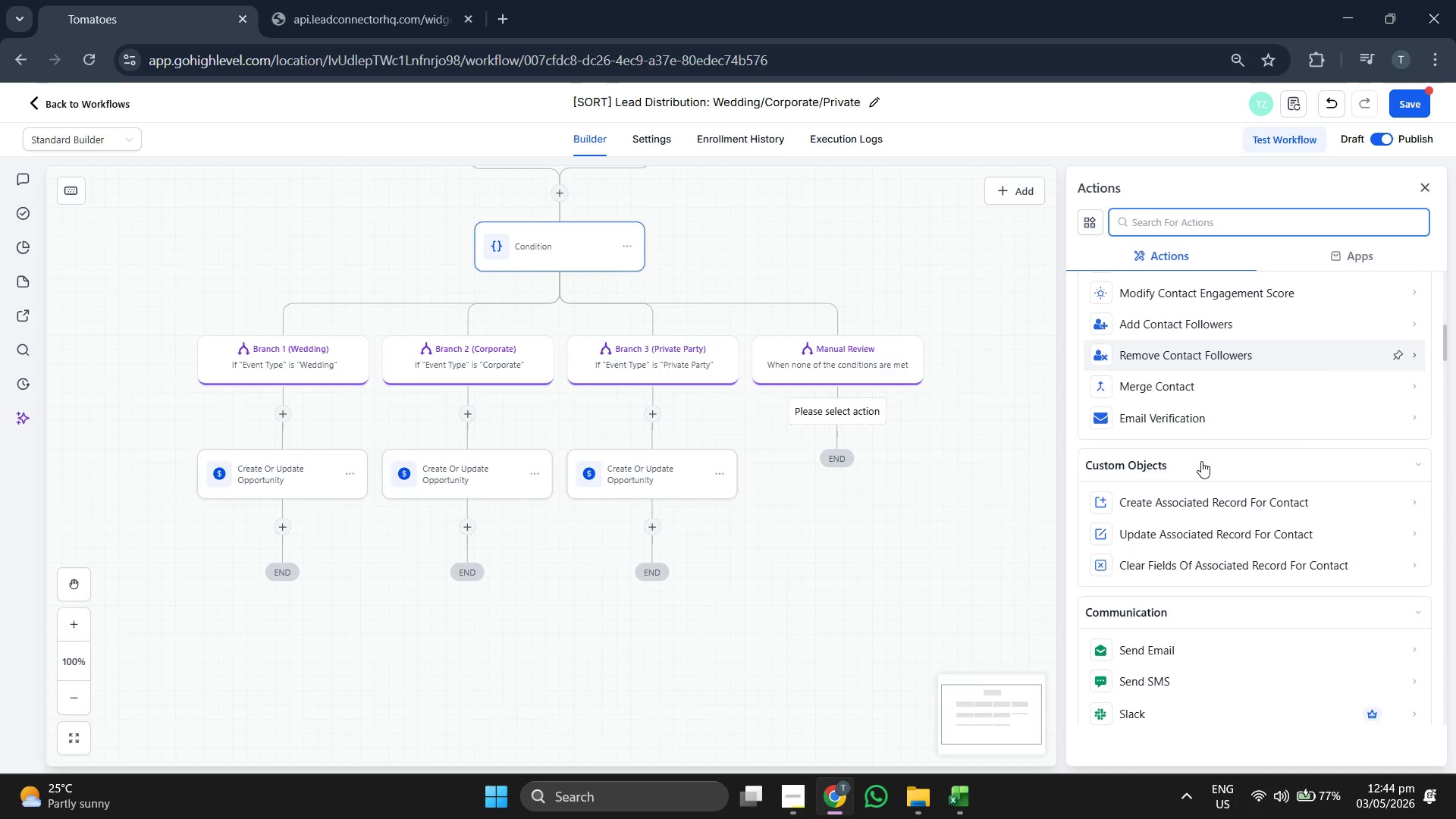 
wait(5.01)
 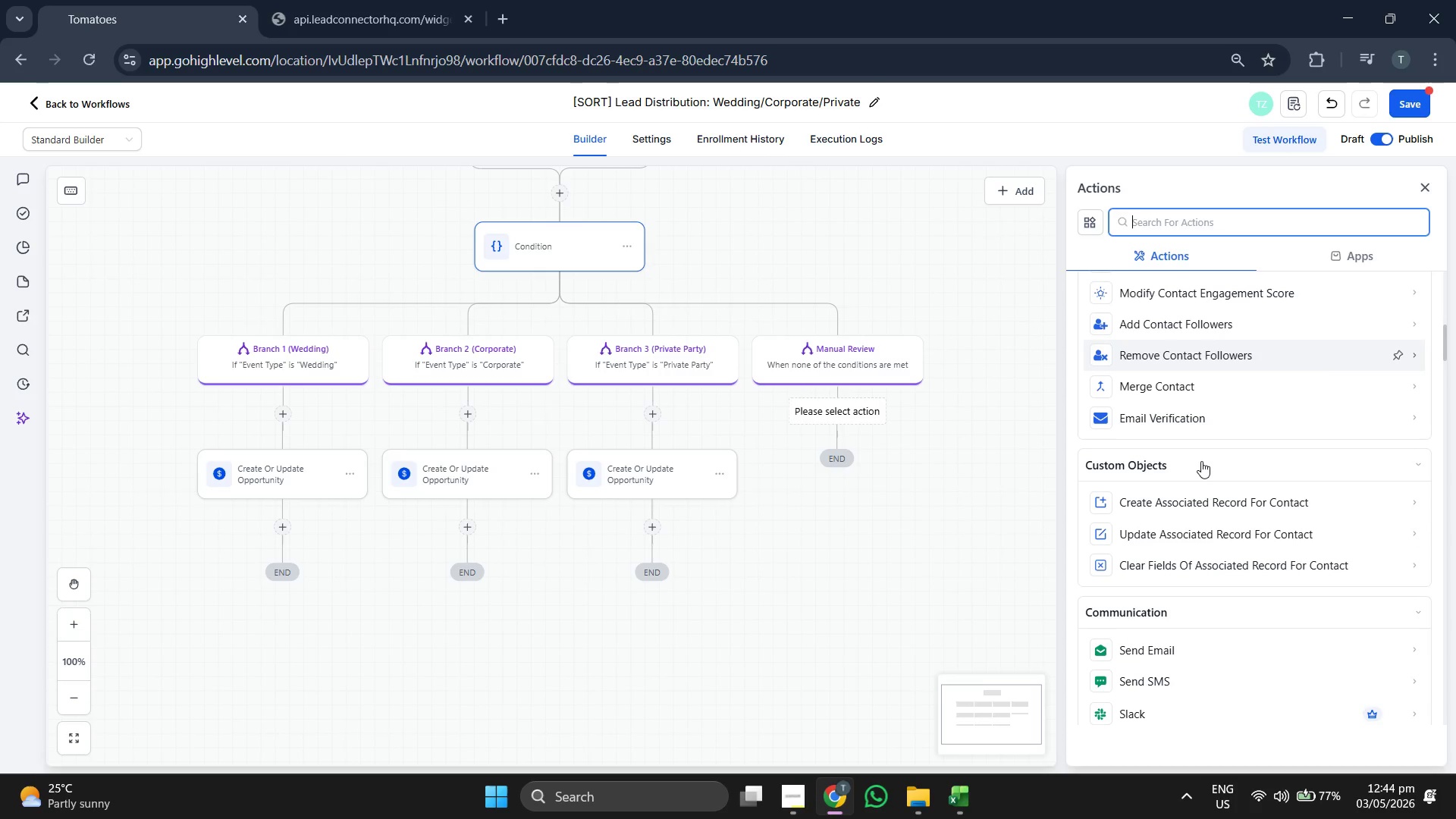 
scroll: coordinate [1201, 461], scroll_direction: down, amount: 4.0
 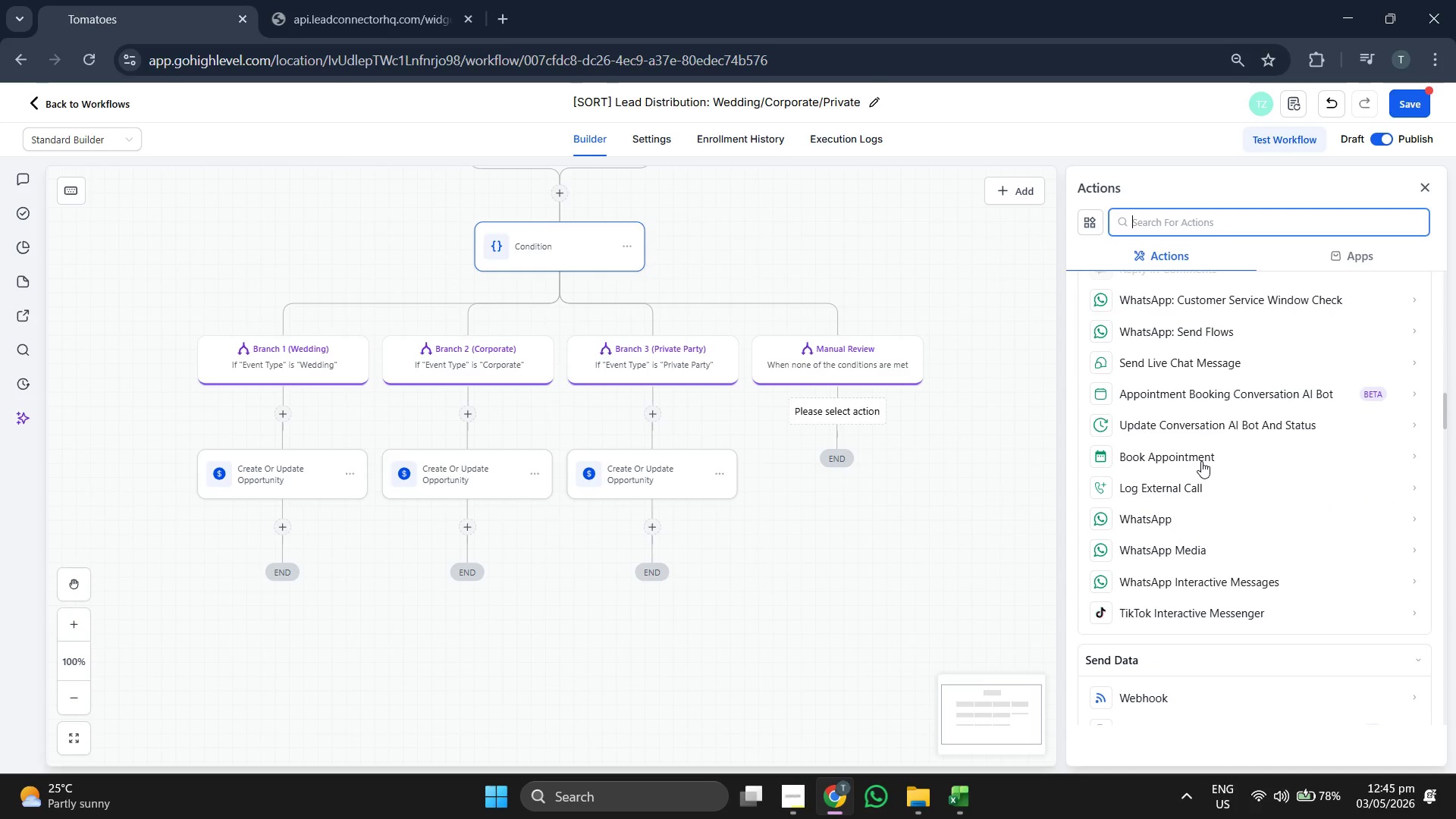 
scroll: coordinate [1201, 461], scroll_direction: up, amount: 1.0
 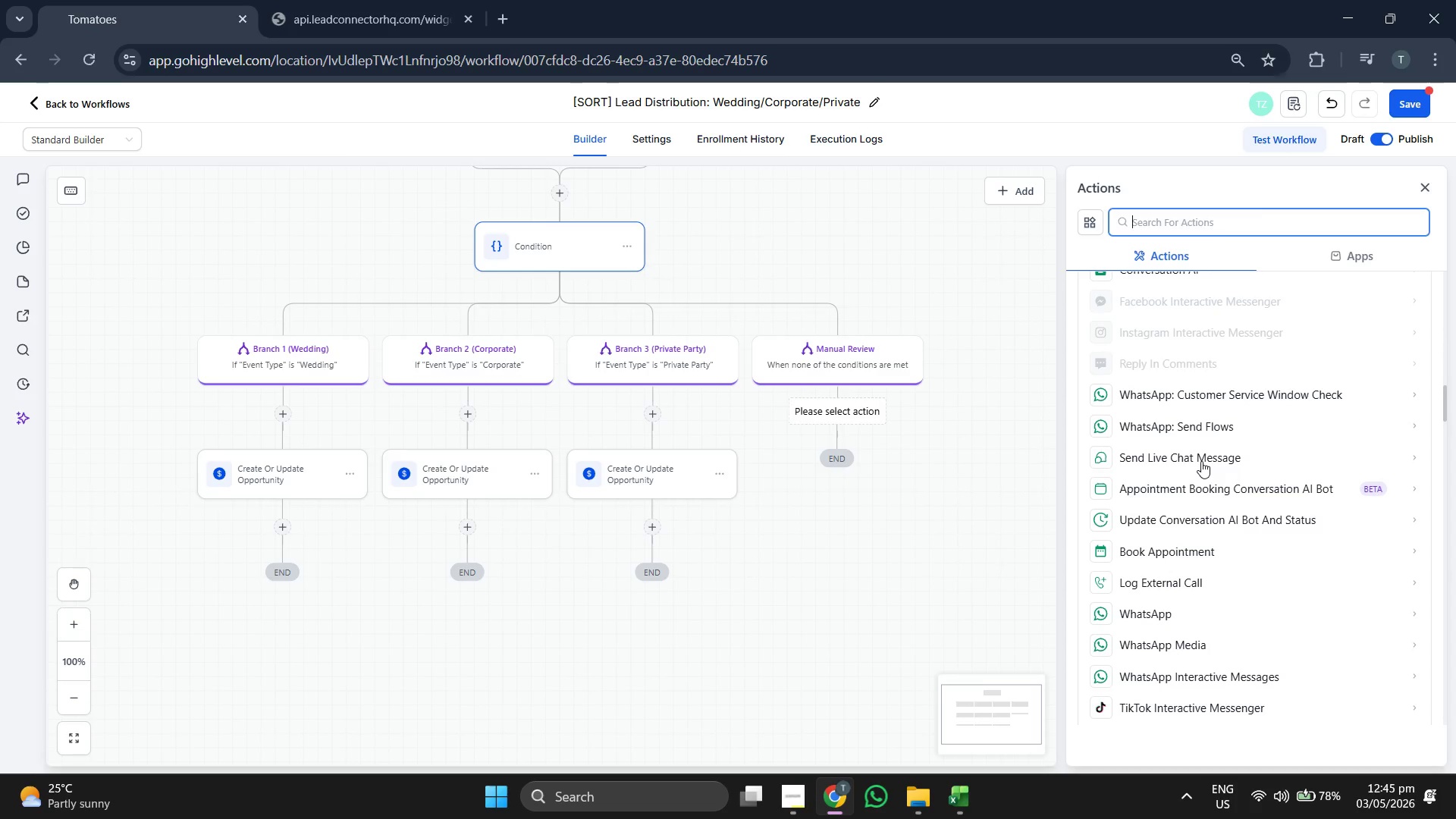 
scroll: coordinate [1225, 435], scroll_direction: down, amount: 5.0
 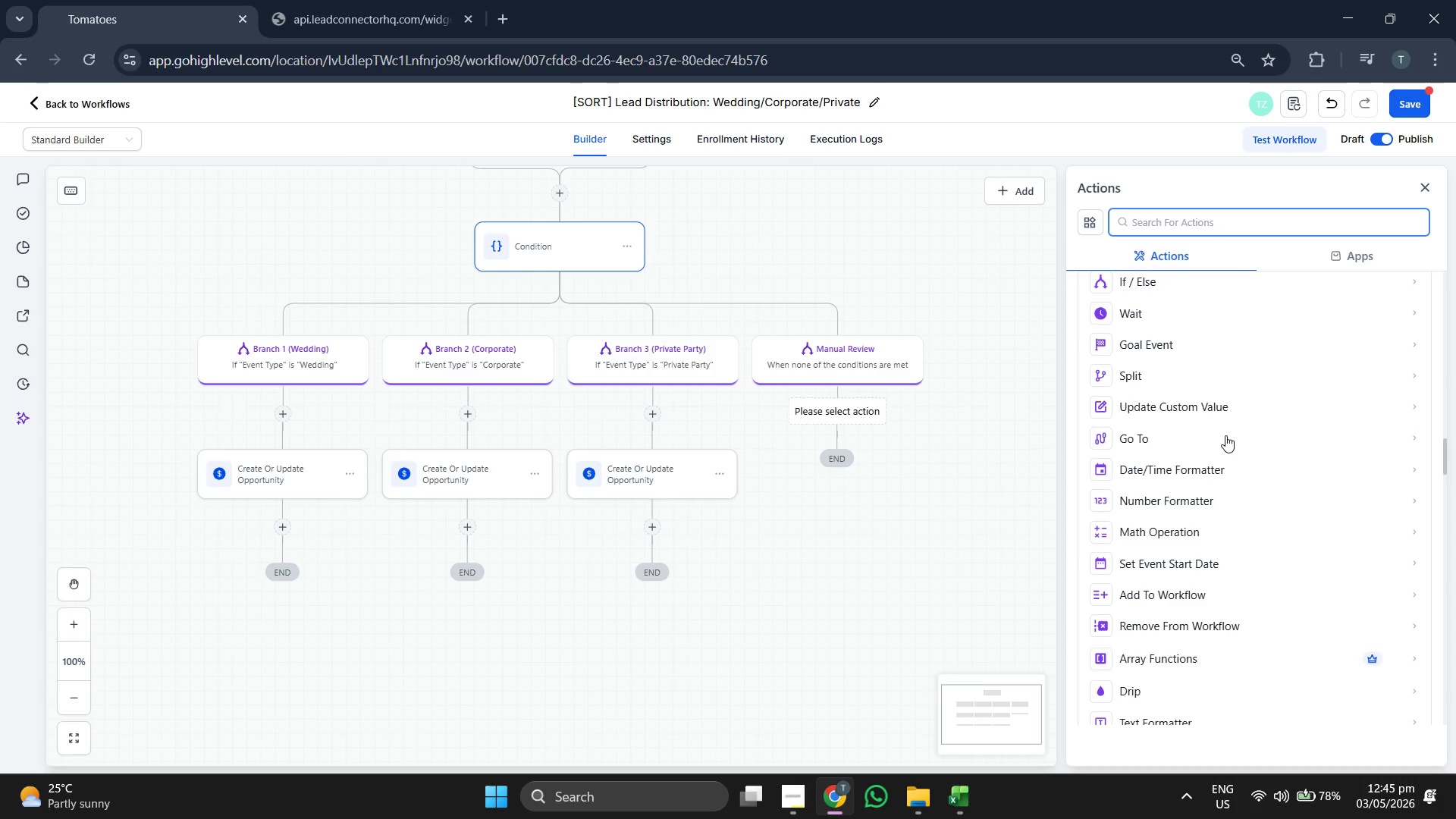 
scroll: coordinate [1225, 435], scroll_direction: down, amount: 5.0
 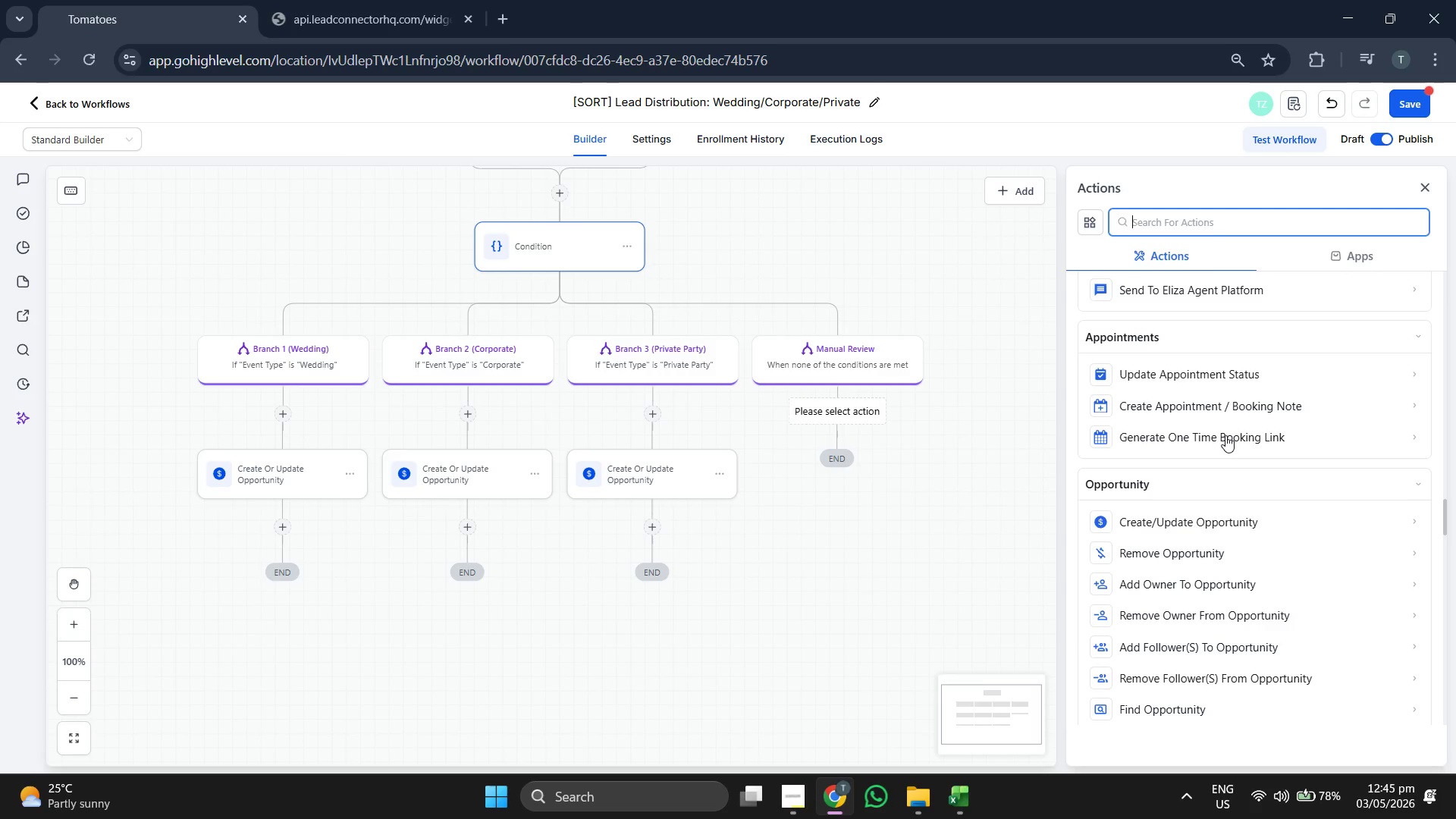 
scroll: coordinate [1225, 435], scroll_direction: down, amount: 3.0
 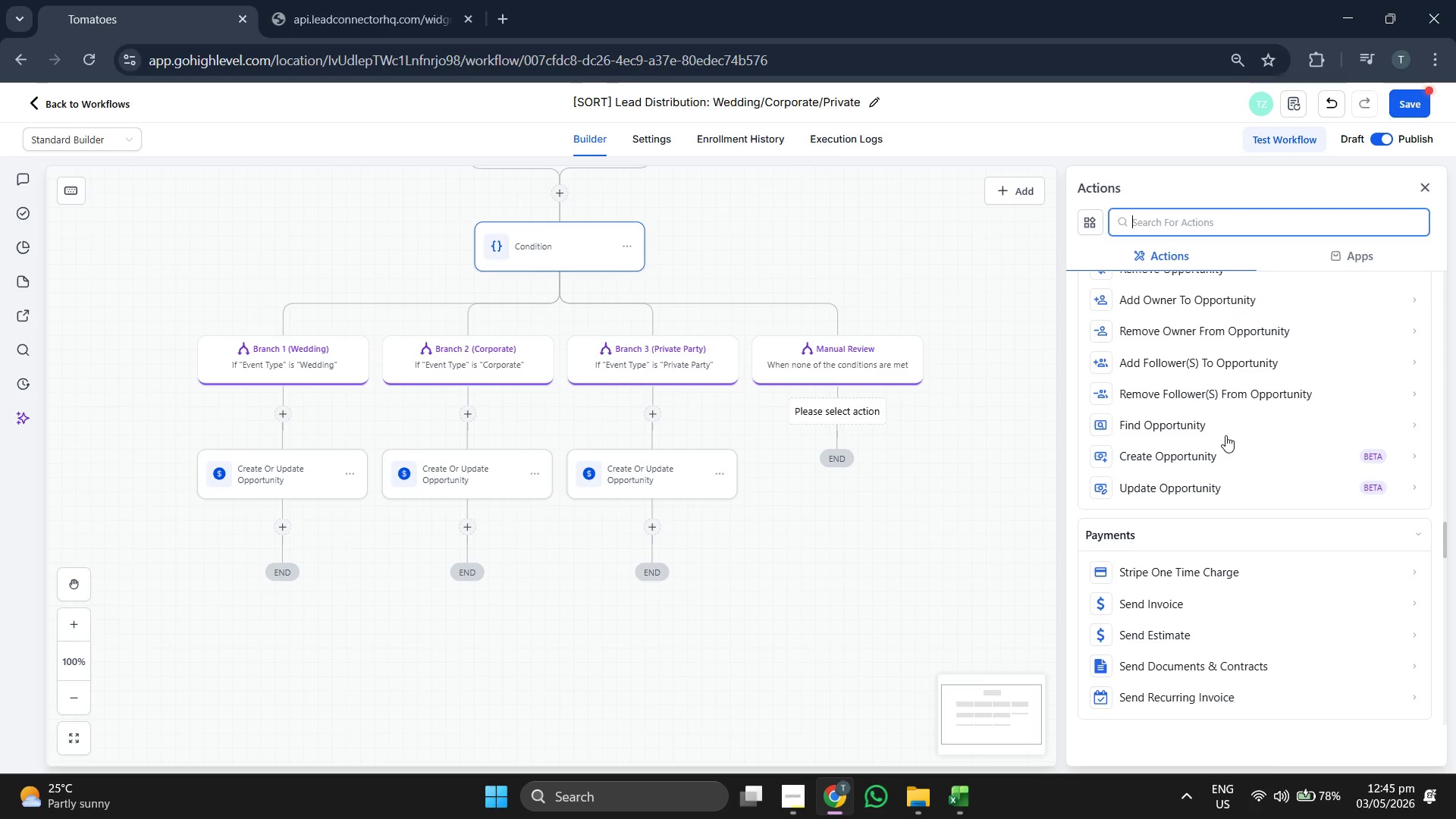 
scroll: coordinate [1225, 435], scroll_direction: up, amount: 1.0
 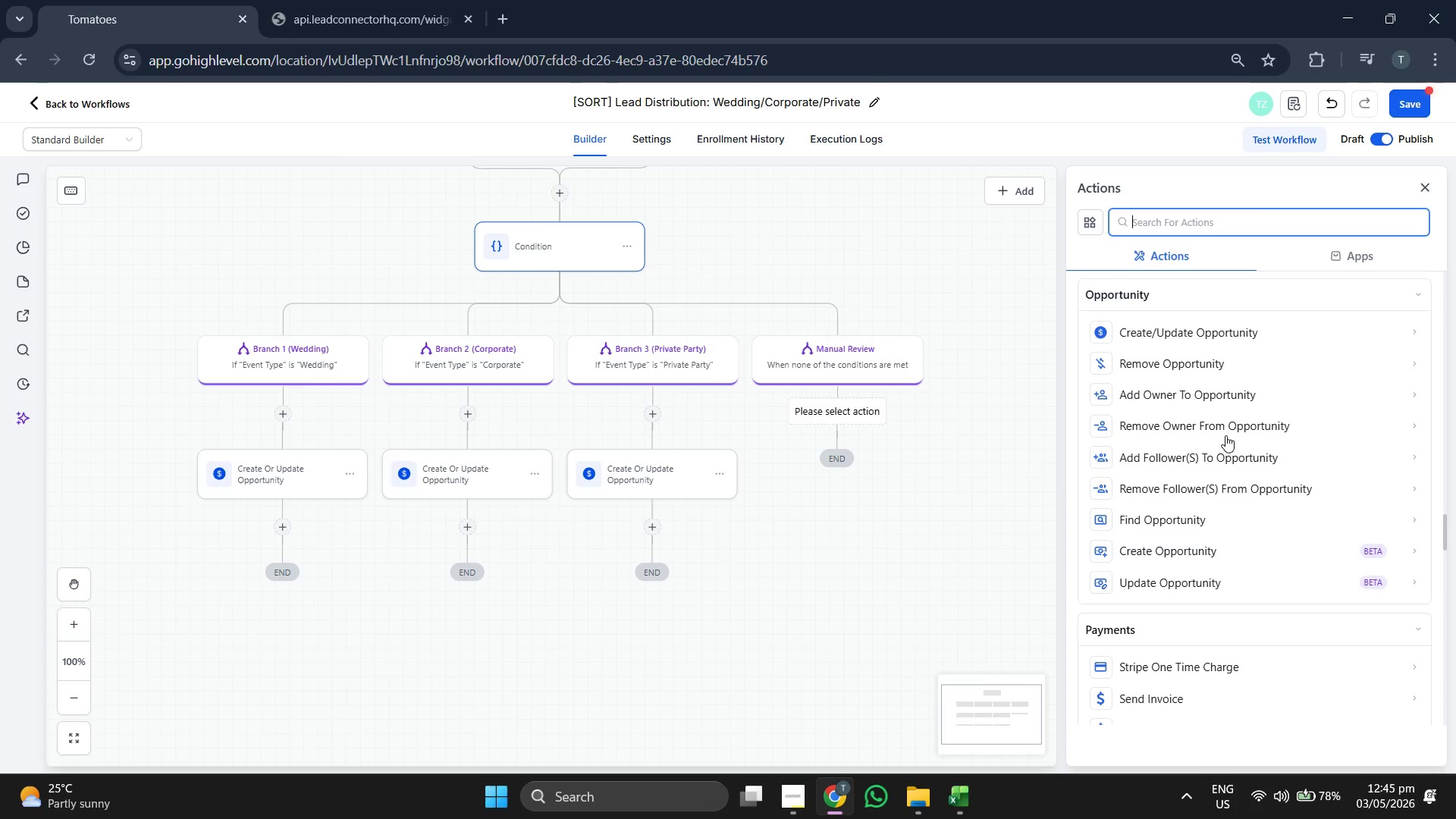 
scroll: coordinate [1225, 435], scroll_direction: down, amount: 1.0
 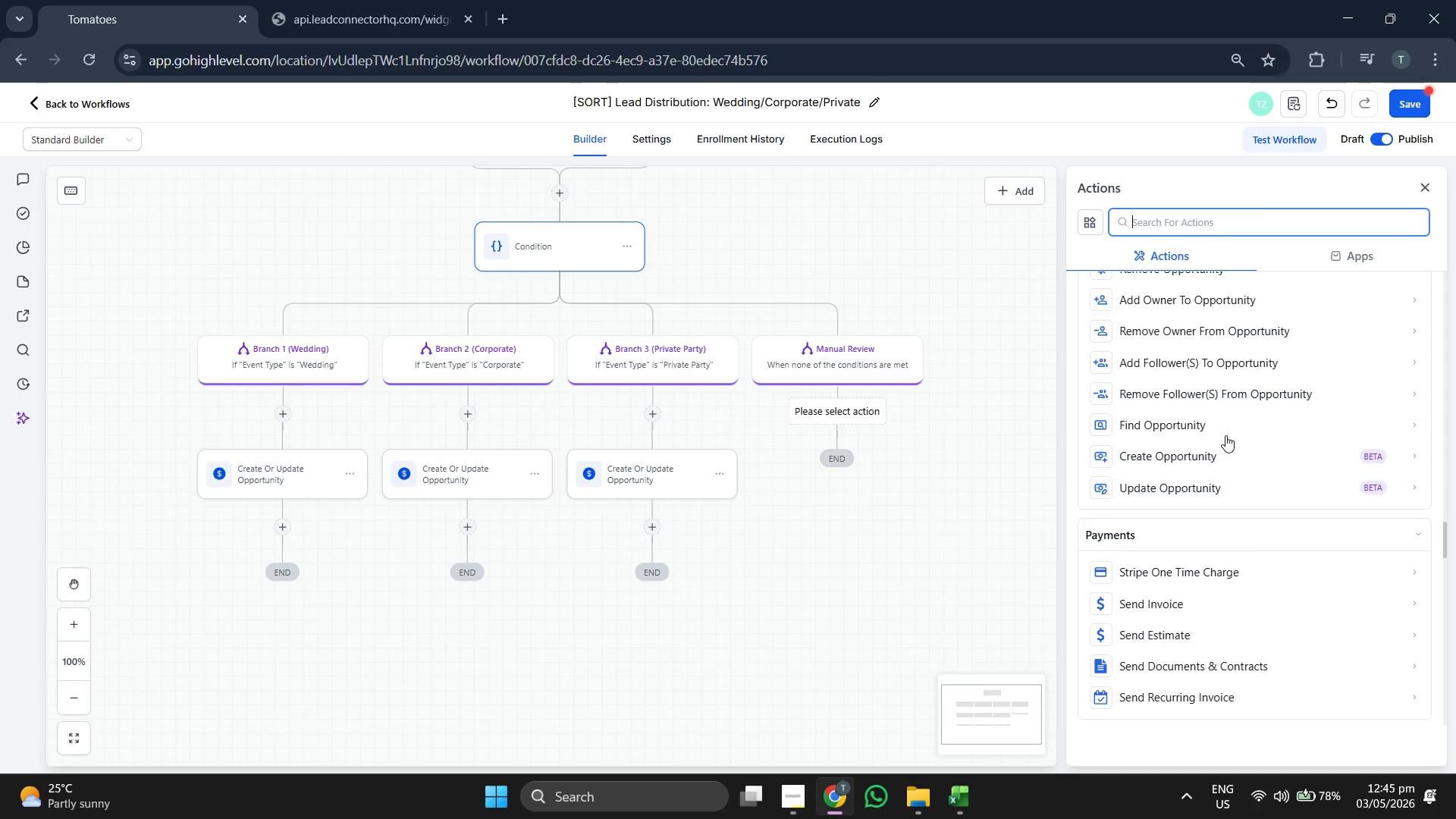 
scroll: coordinate [1225, 435], scroll_direction: none, amount: 0.0
 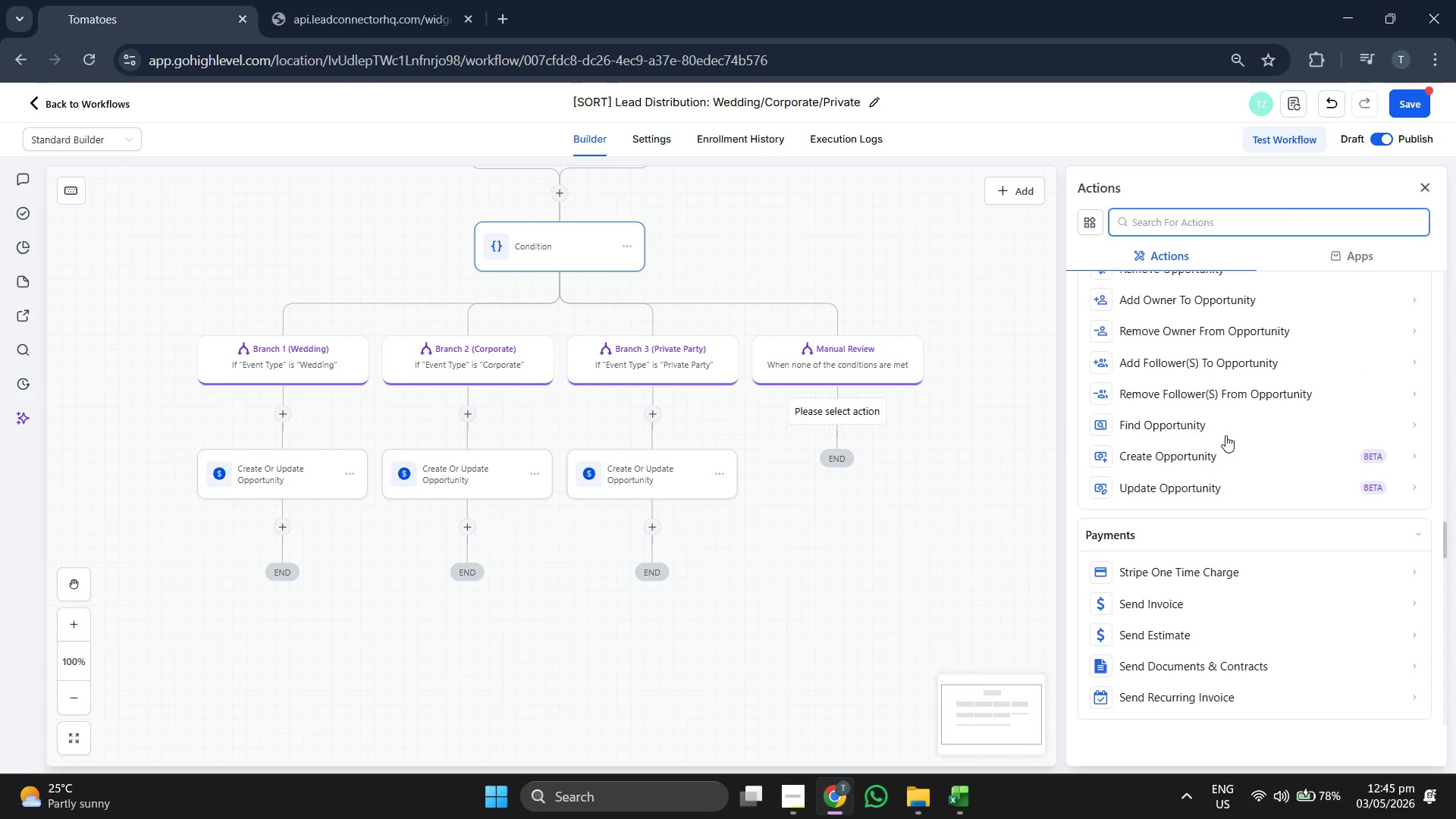 
scroll: coordinate [1225, 435], scroll_direction: down, amount: 1.0
 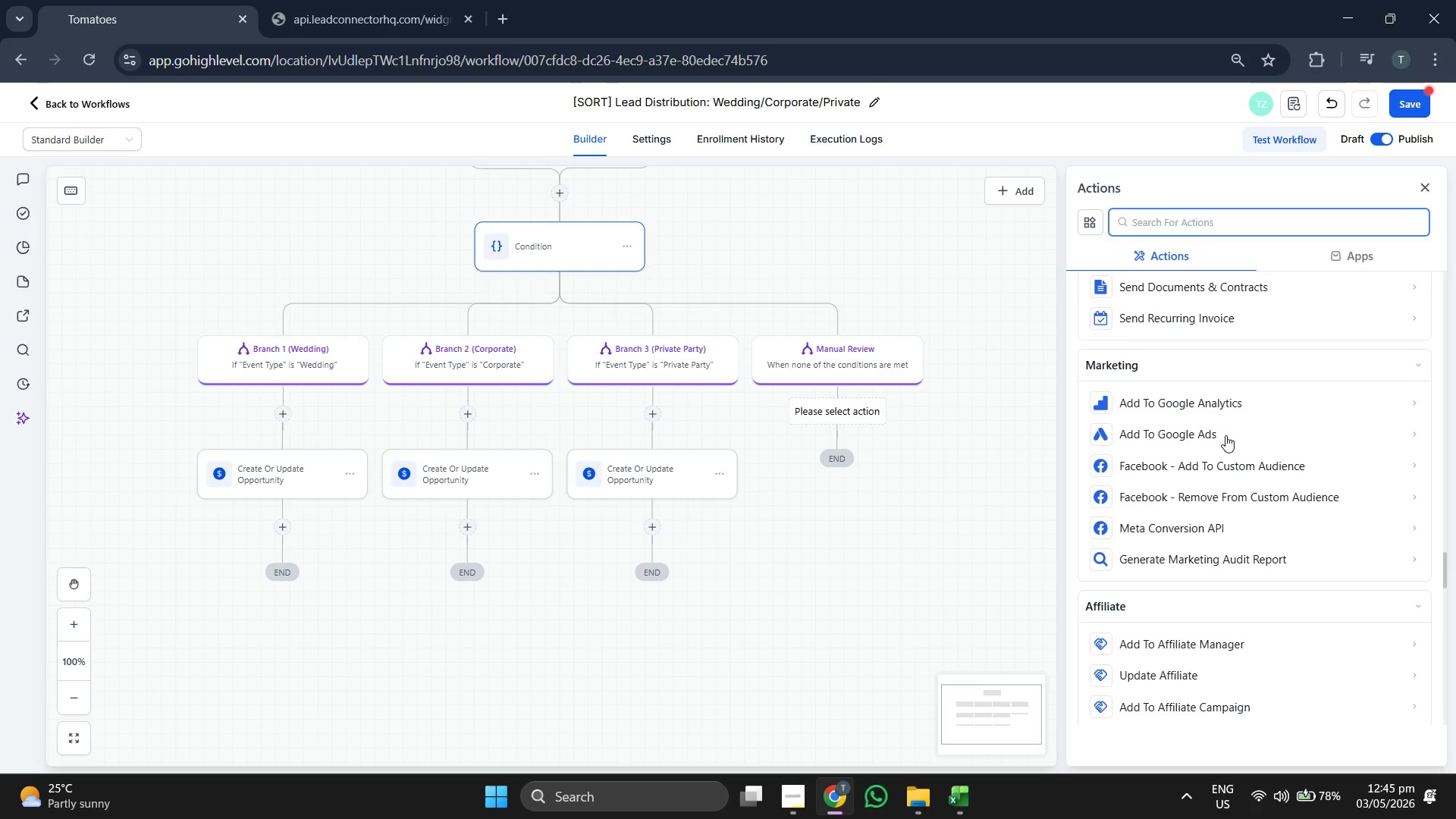 
scroll: coordinate [1225, 435], scroll_direction: up, amount: 5.0
 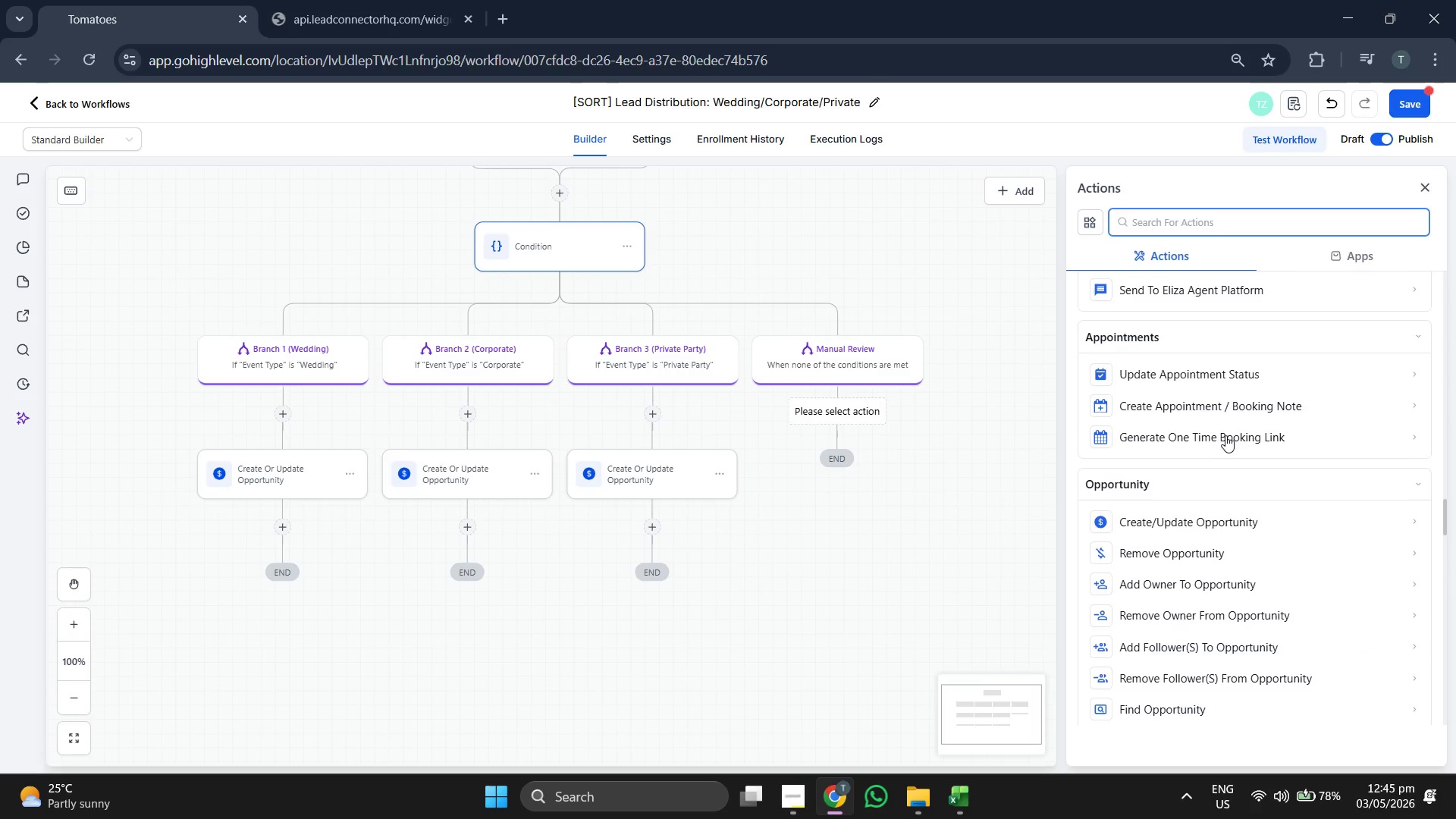 
scroll: coordinate [1225, 435], scroll_direction: up, amount: 5.0
 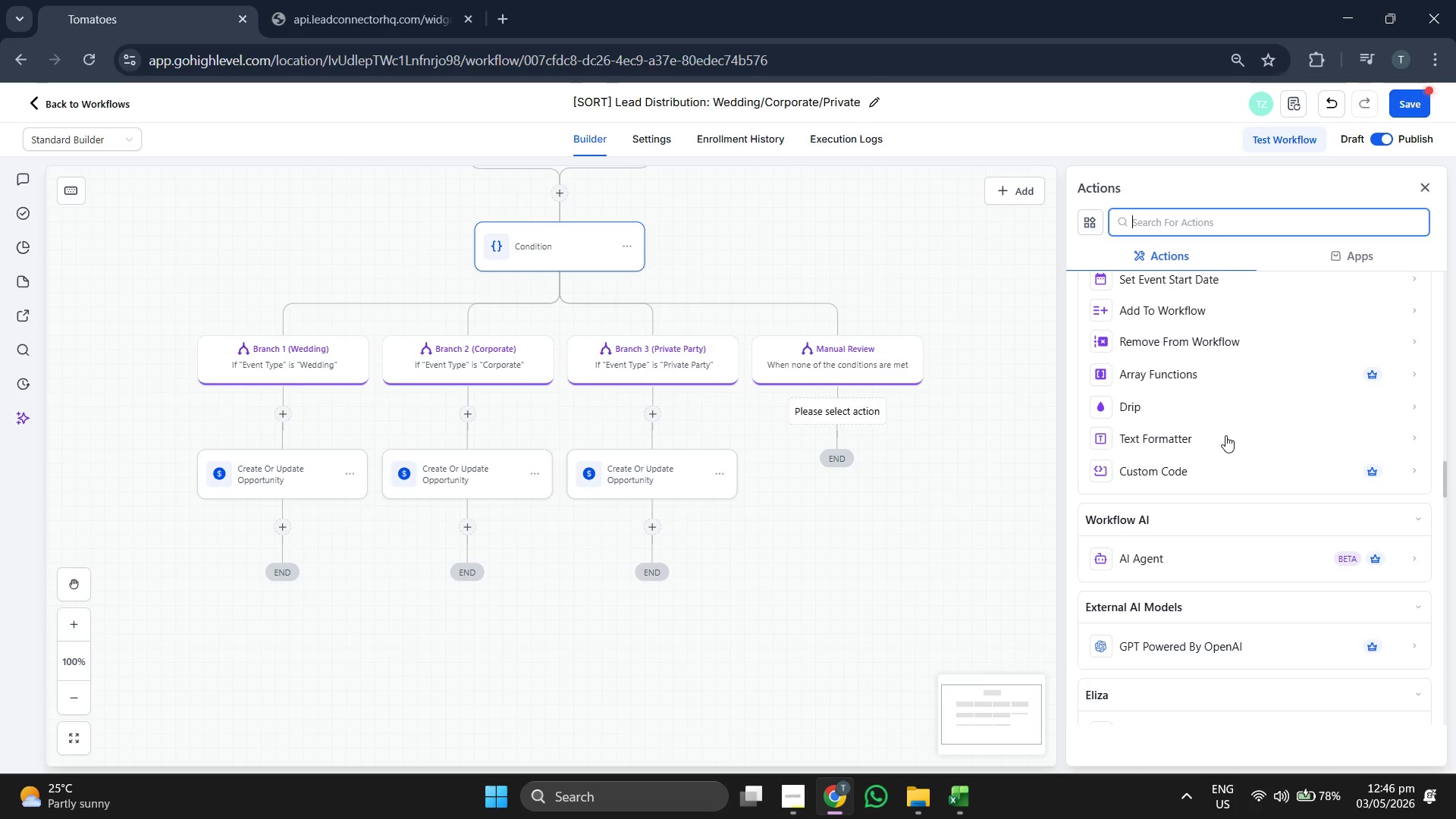 
scroll: coordinate [1225, 435], scroll_direction: up, amount: 5.0
 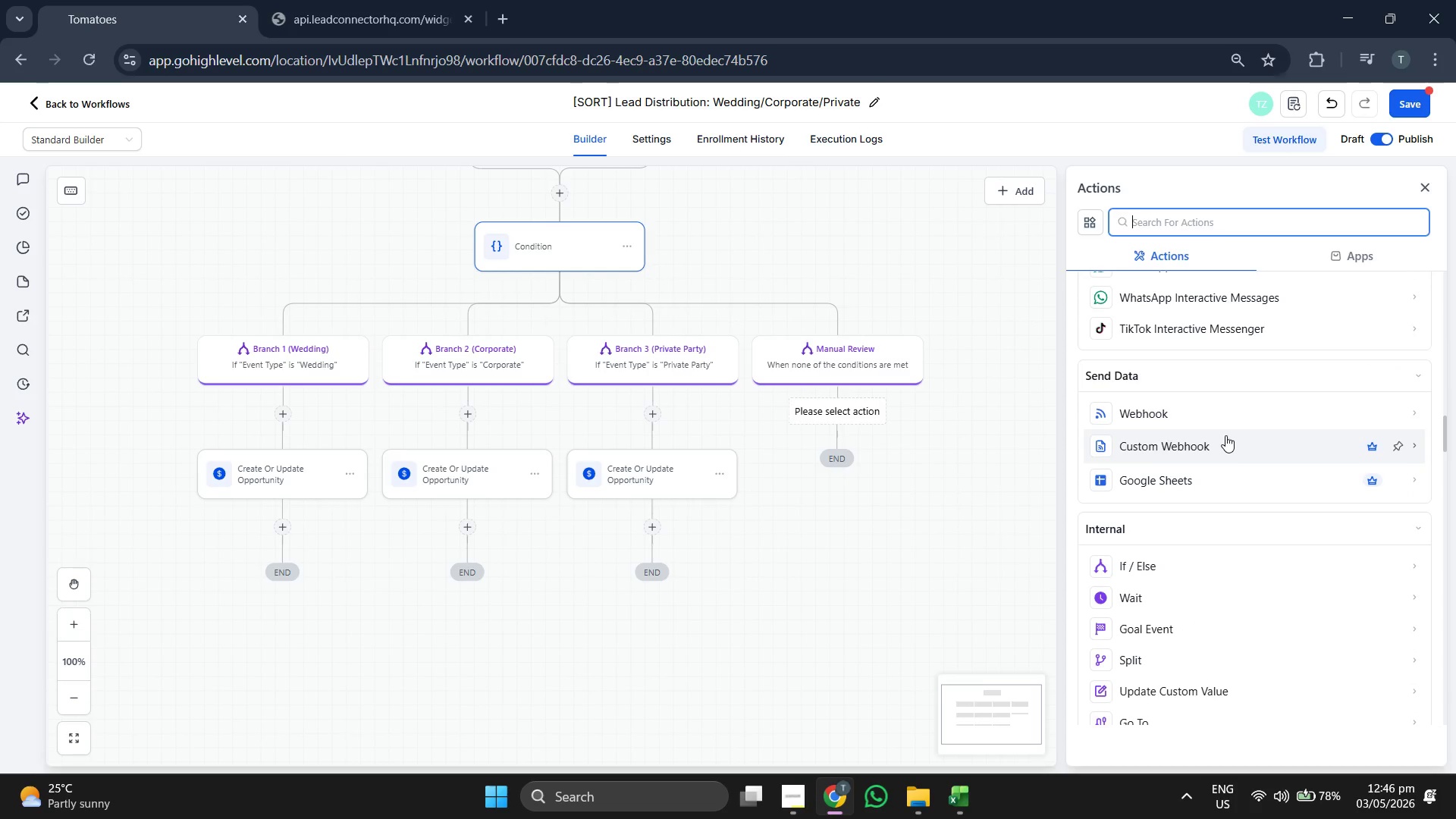 
scroll: coordinate [1225, 435], scroll_direction: up, amount: 5.0
 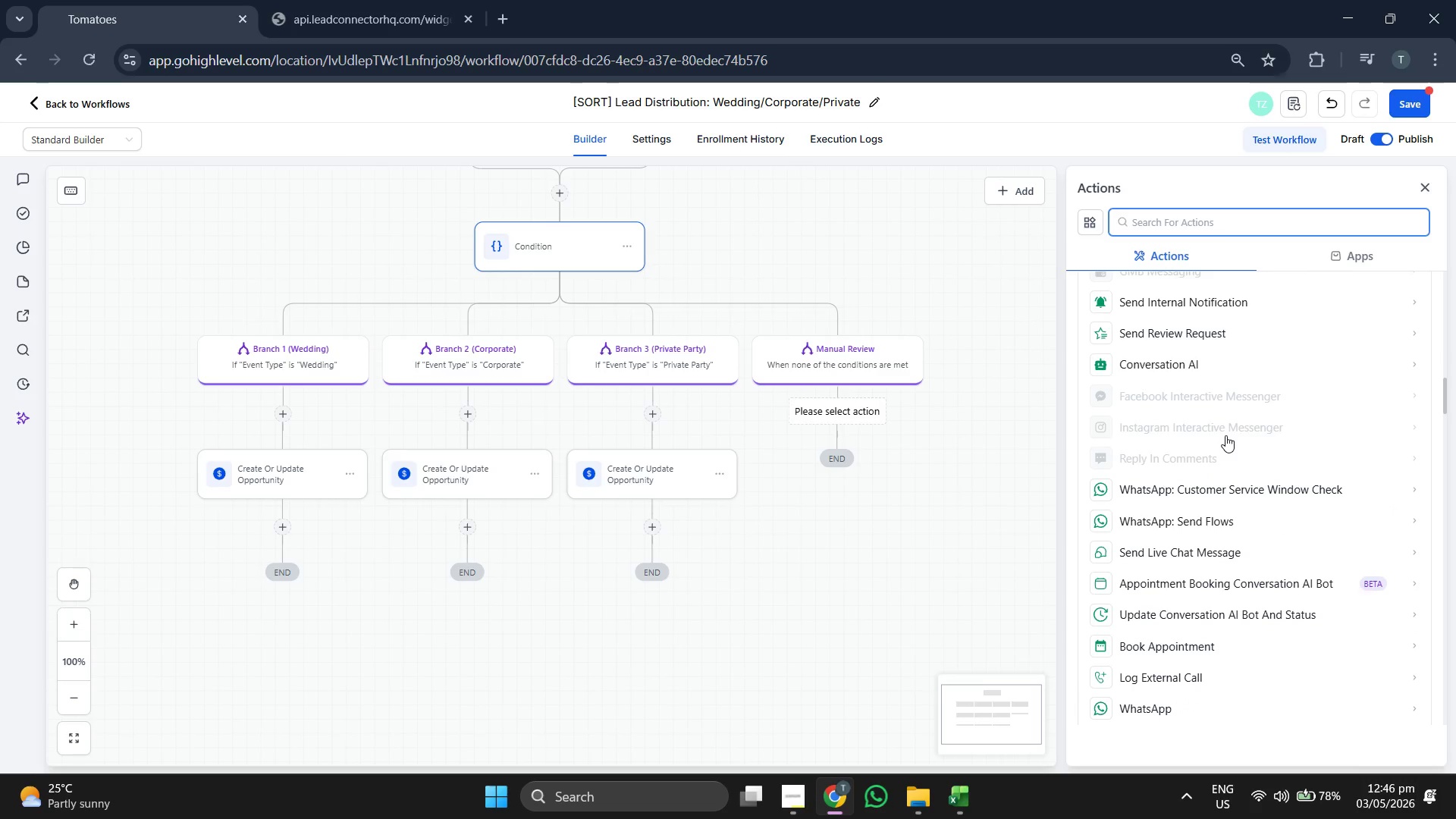 
scroll: coordinate [1404, 453], scroll_direction: up, amount: 2.0
 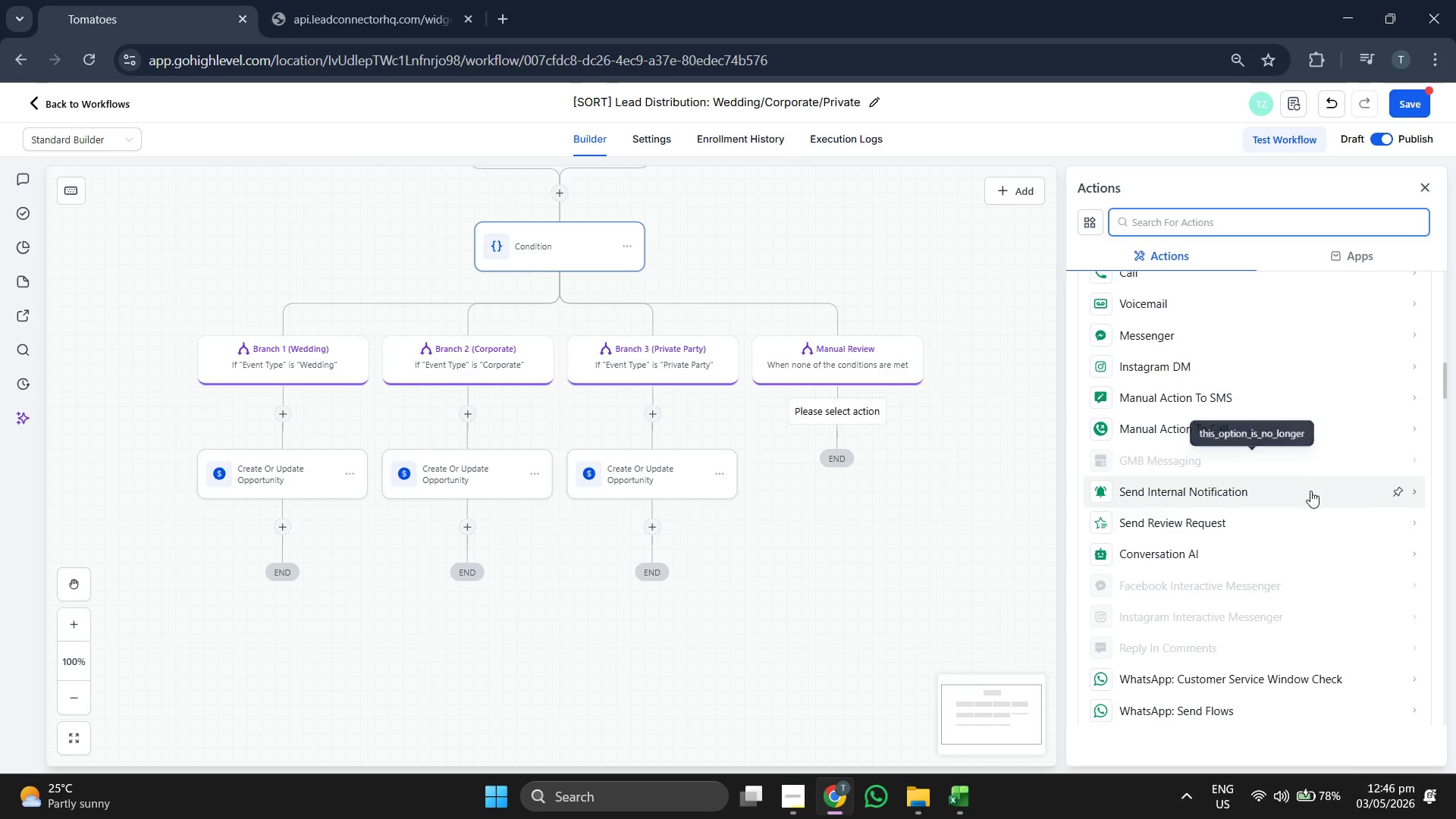 
left_click([1310, 491])
 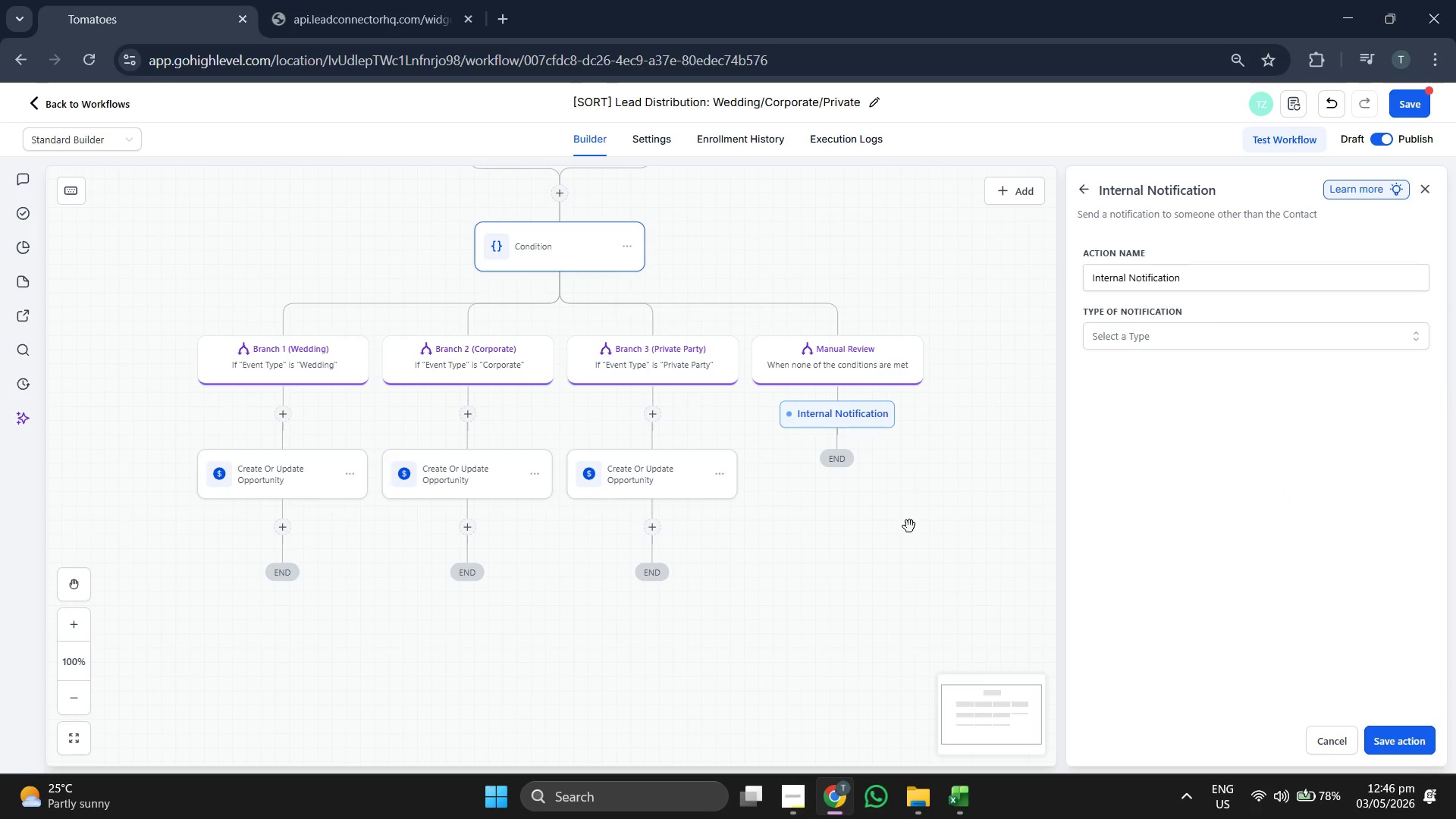 
left_click_drag(start_coordinate=[906, 523], to_coordinate=[897, 488])
 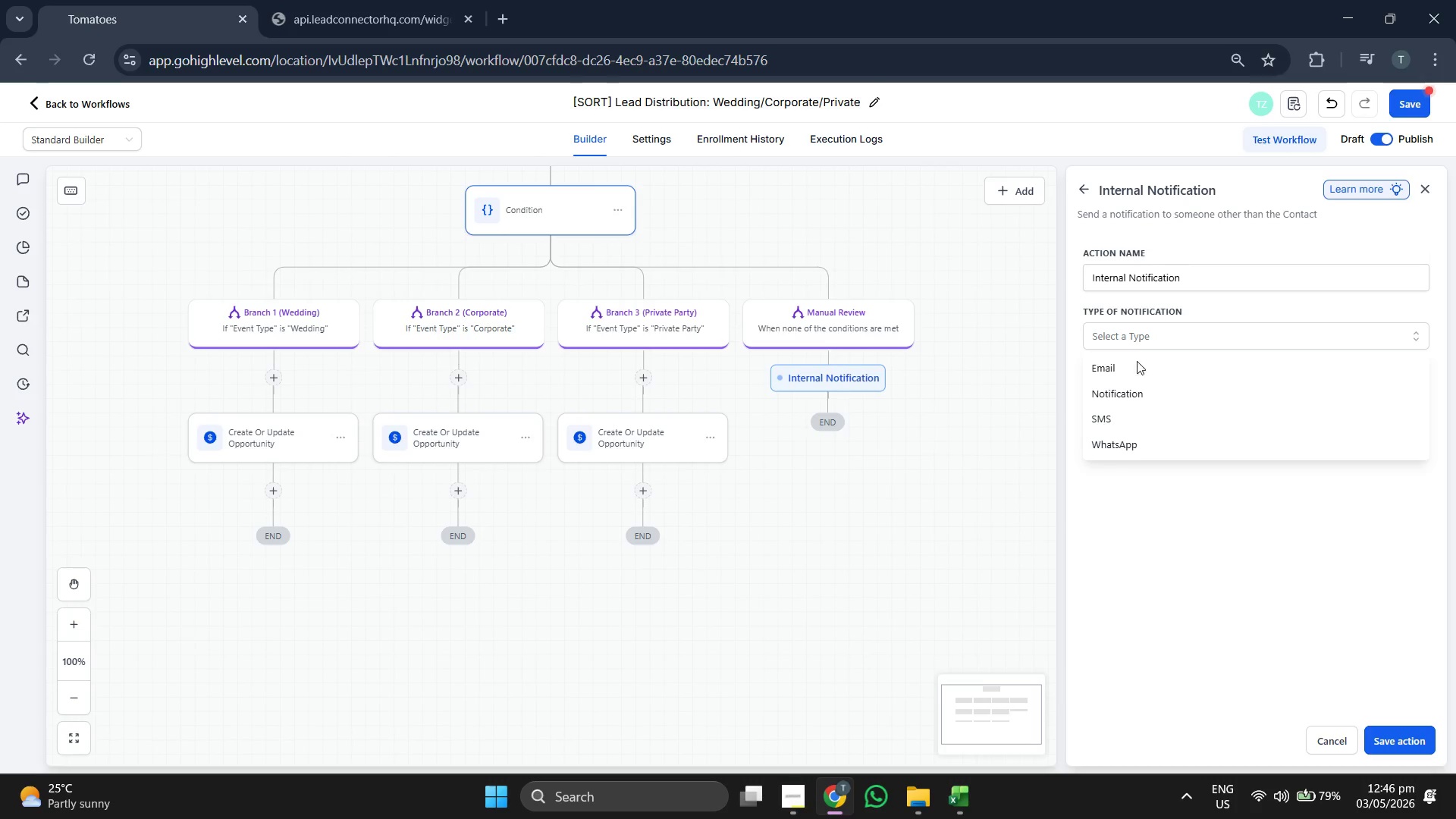 
left_click([1130, 396])
 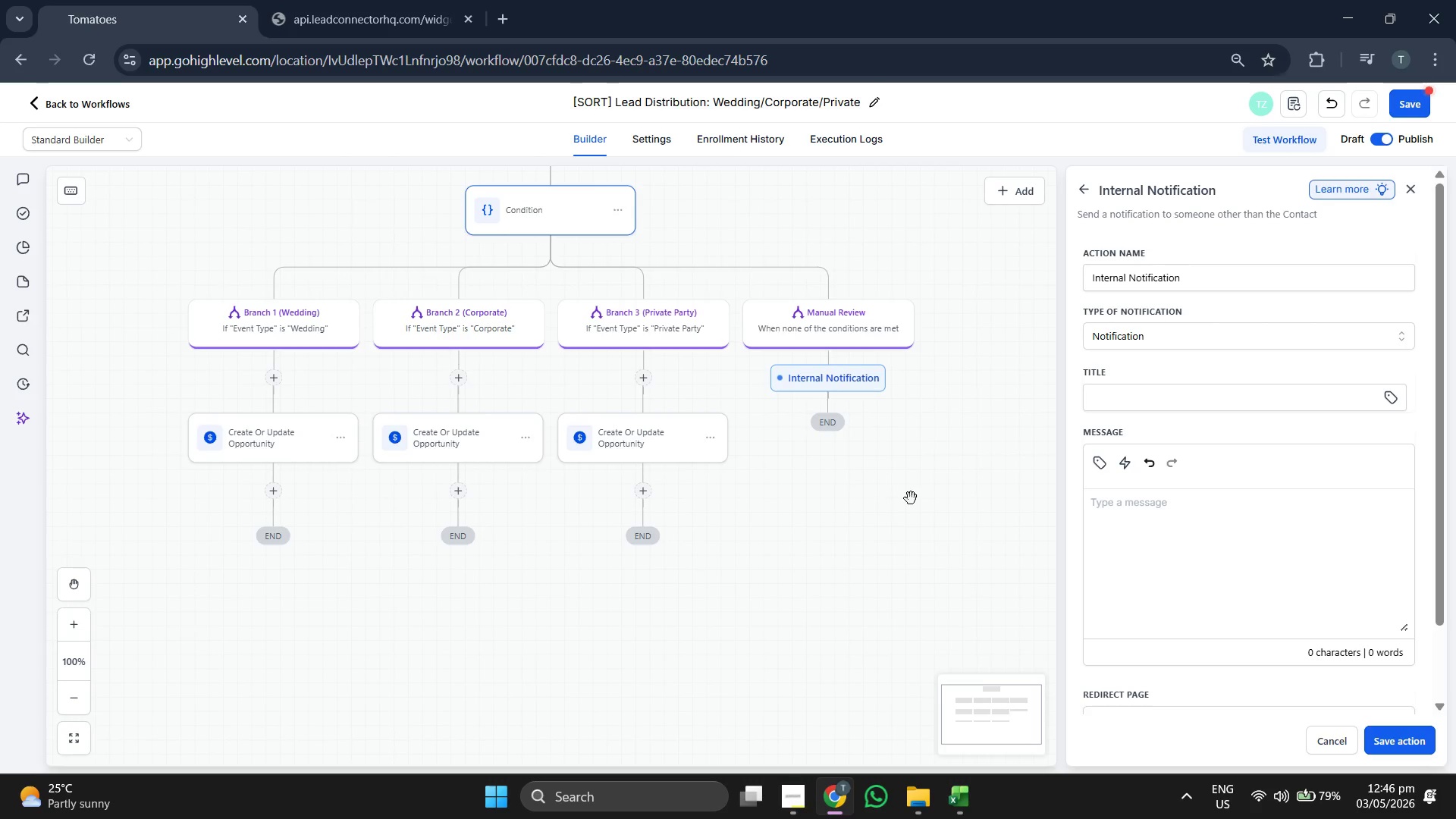 
left_click_drag(start_coordinate=[919, 507], to_coordinate=[949, 463])
 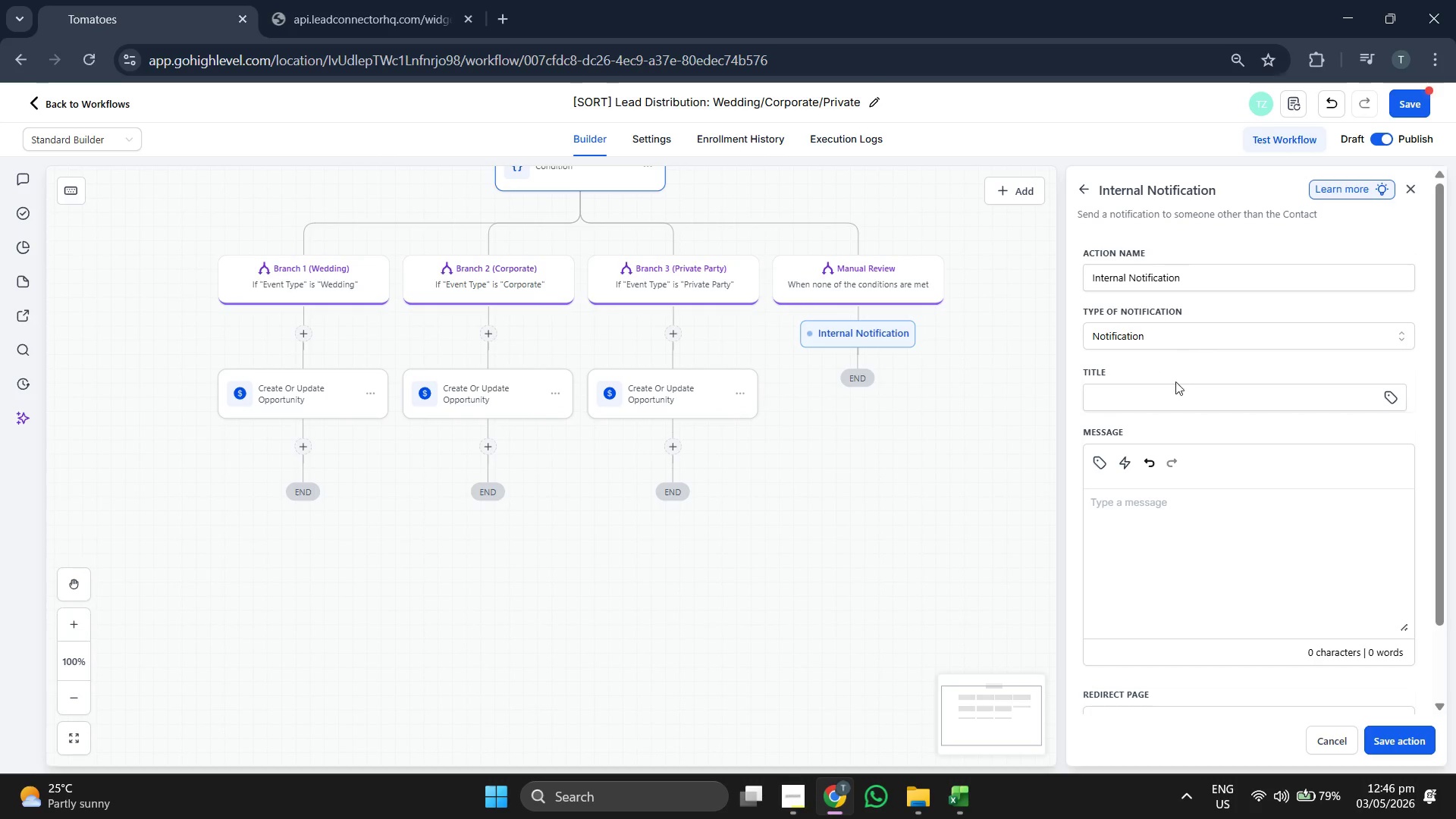 
left_click([1175, 385])
 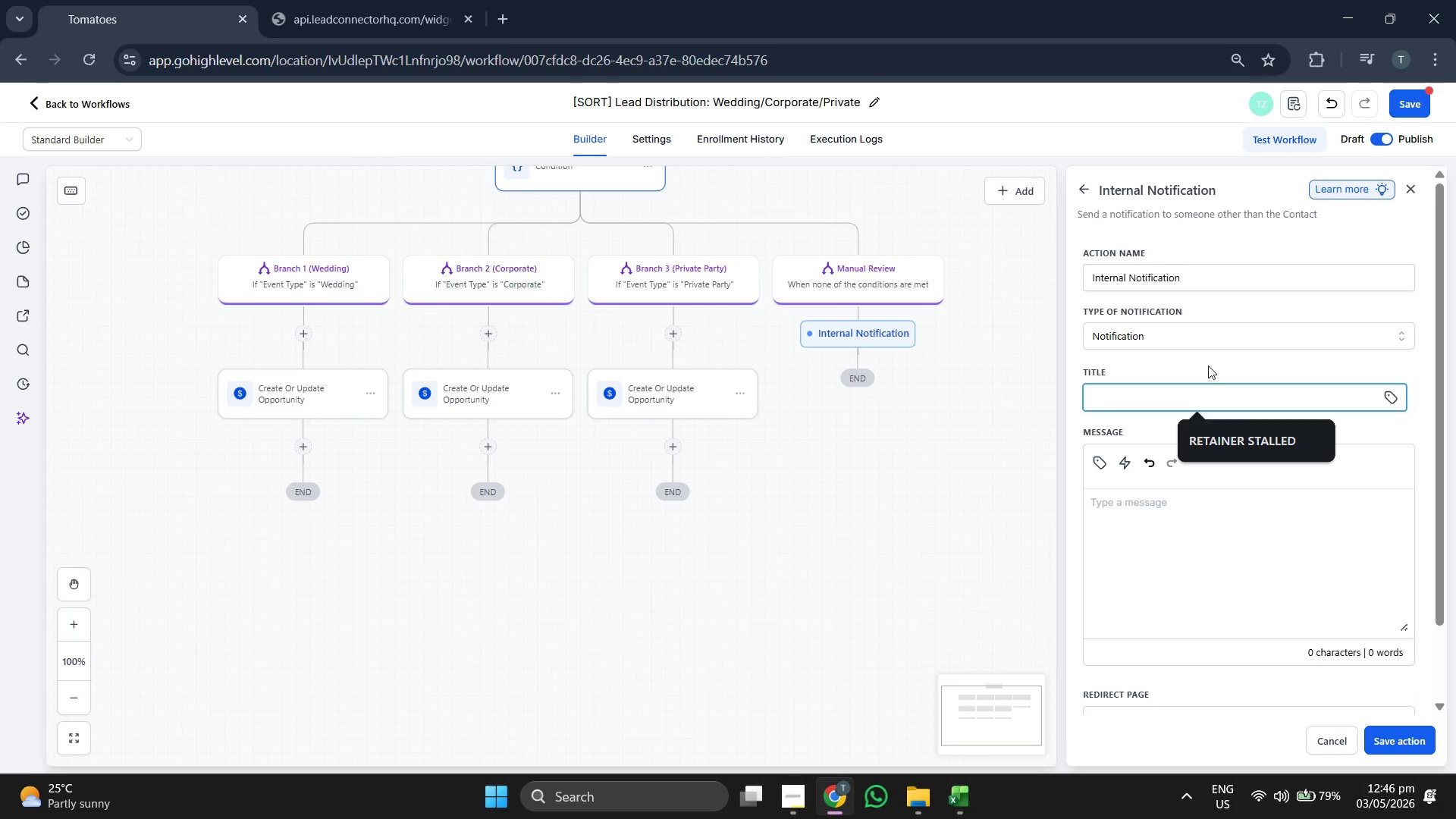 
type(ACTION REQUIRED: Un)
 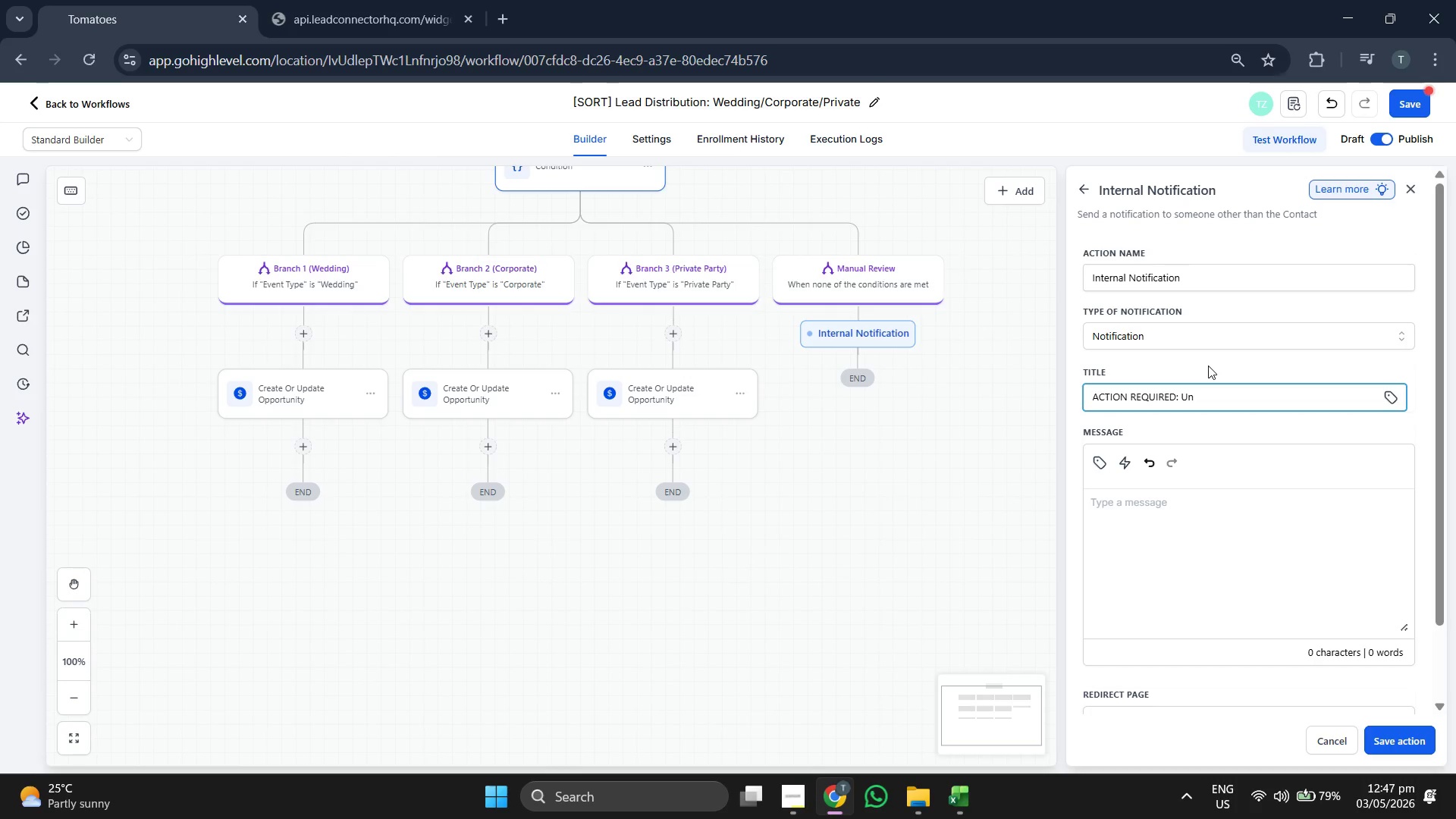 
key(A)
 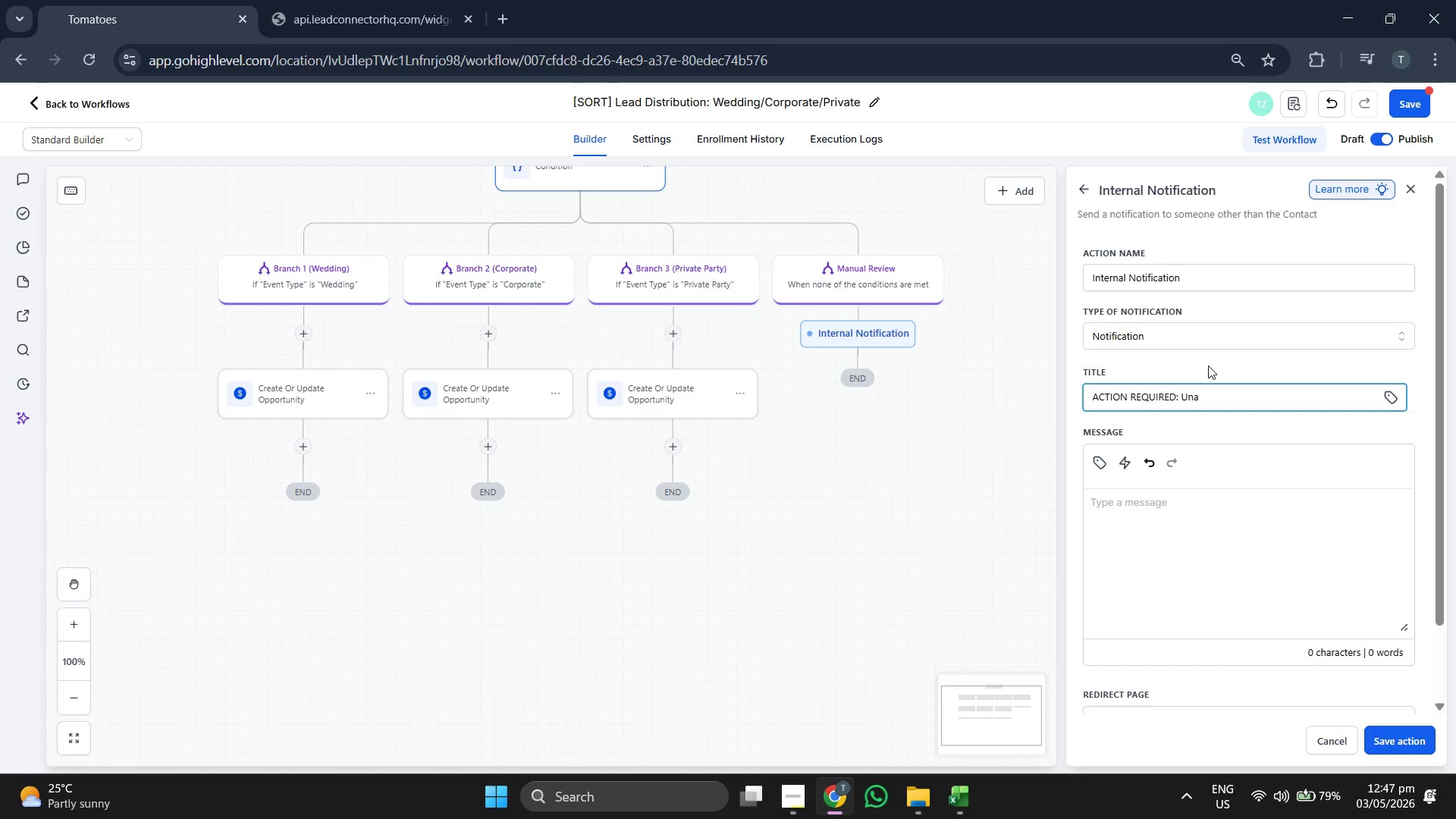 
key(Backspace)
type(segmented Lead - )
 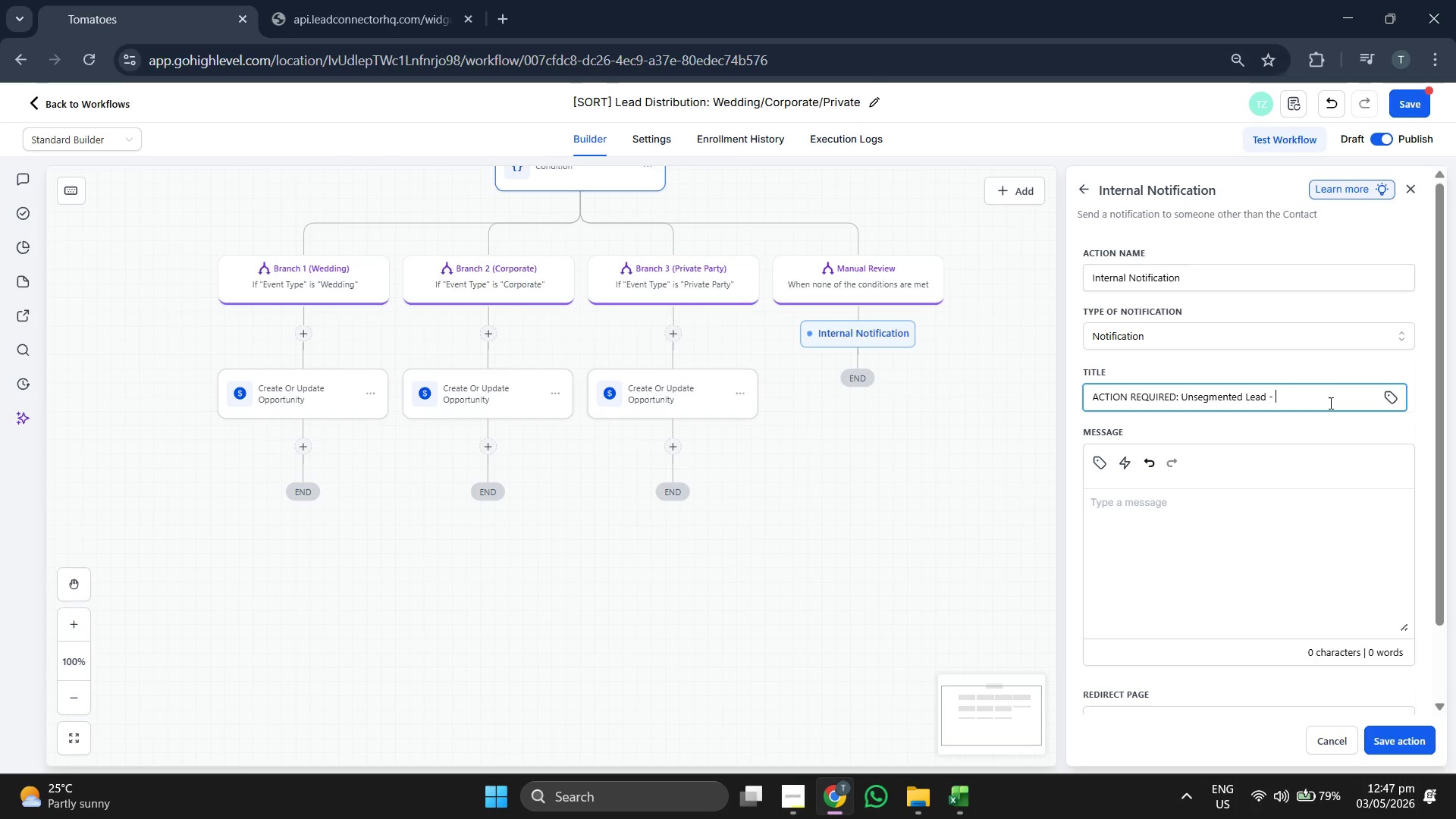 
left_click([1395, 394])
 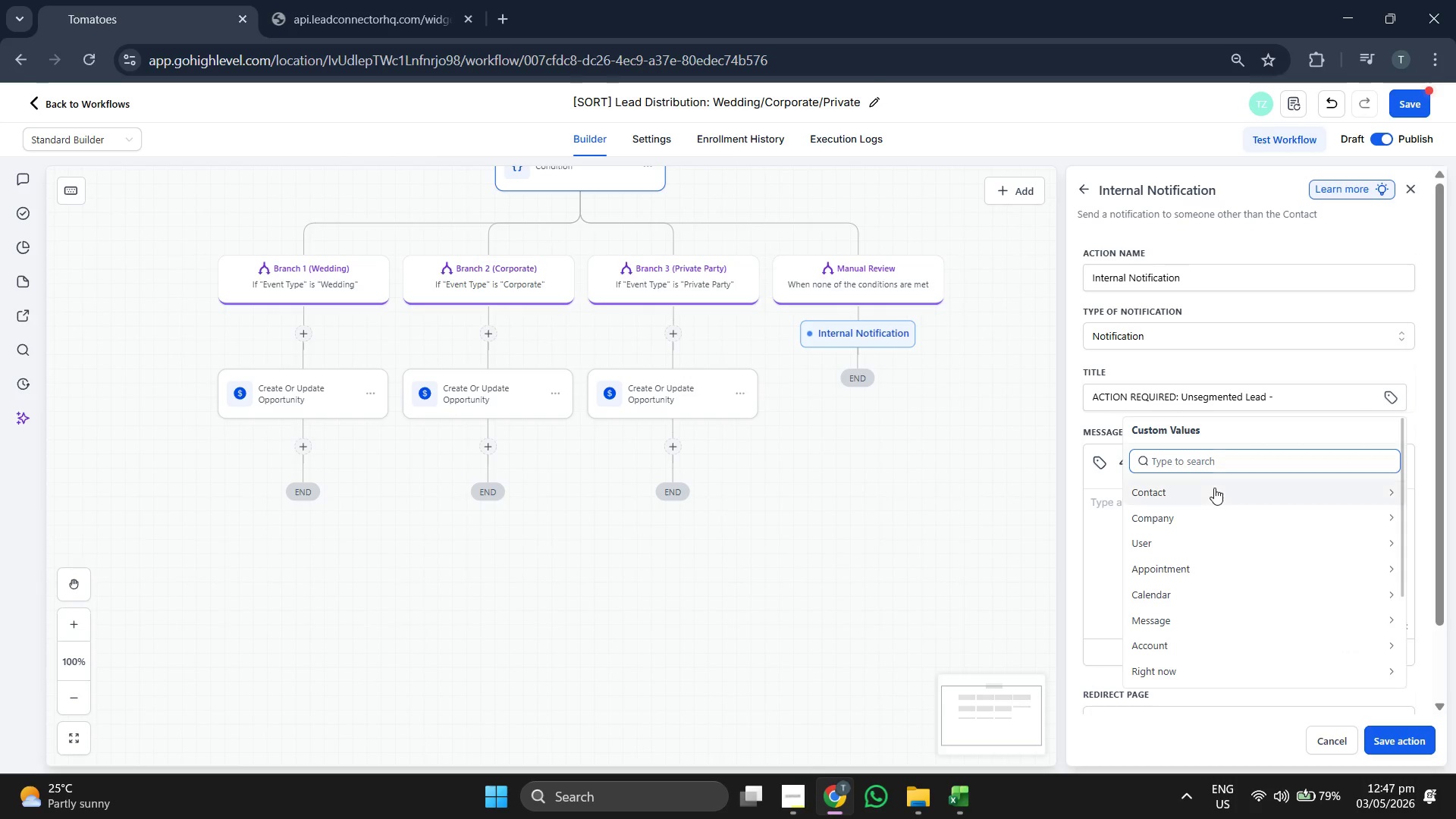 
left_click([1214, 488])
 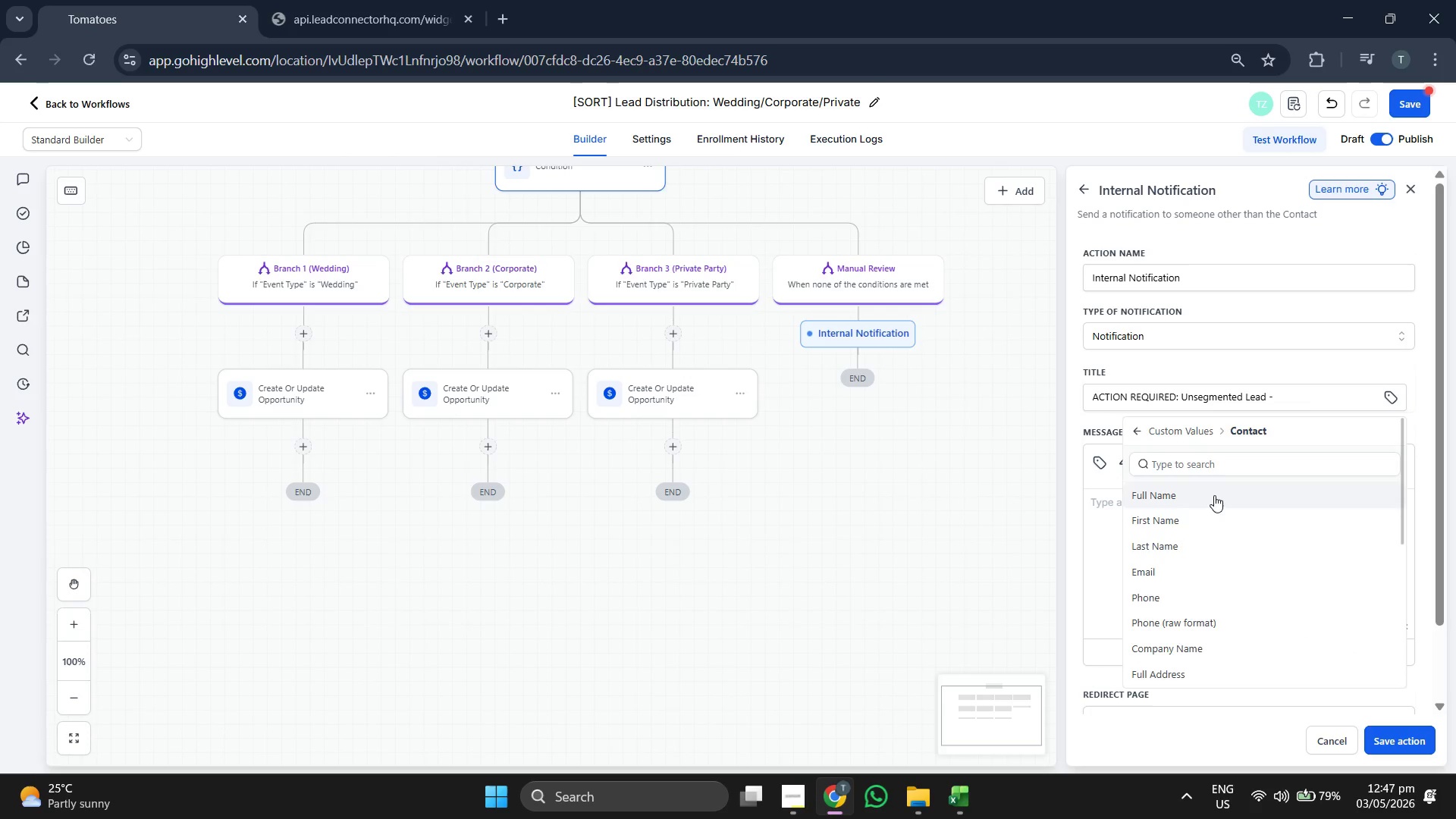 
double_click([1222, 516])
 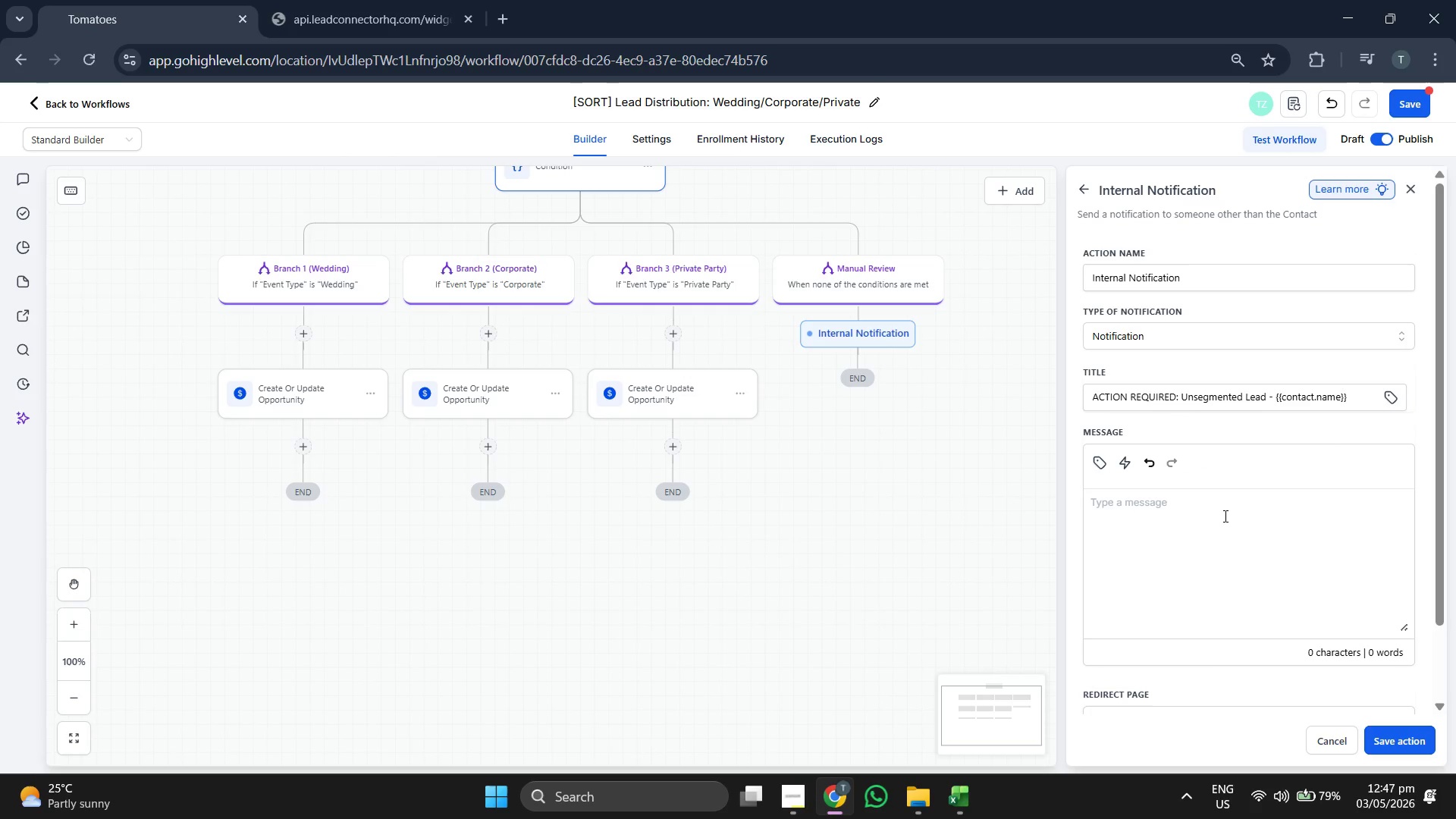 
type(Attention Team,)
 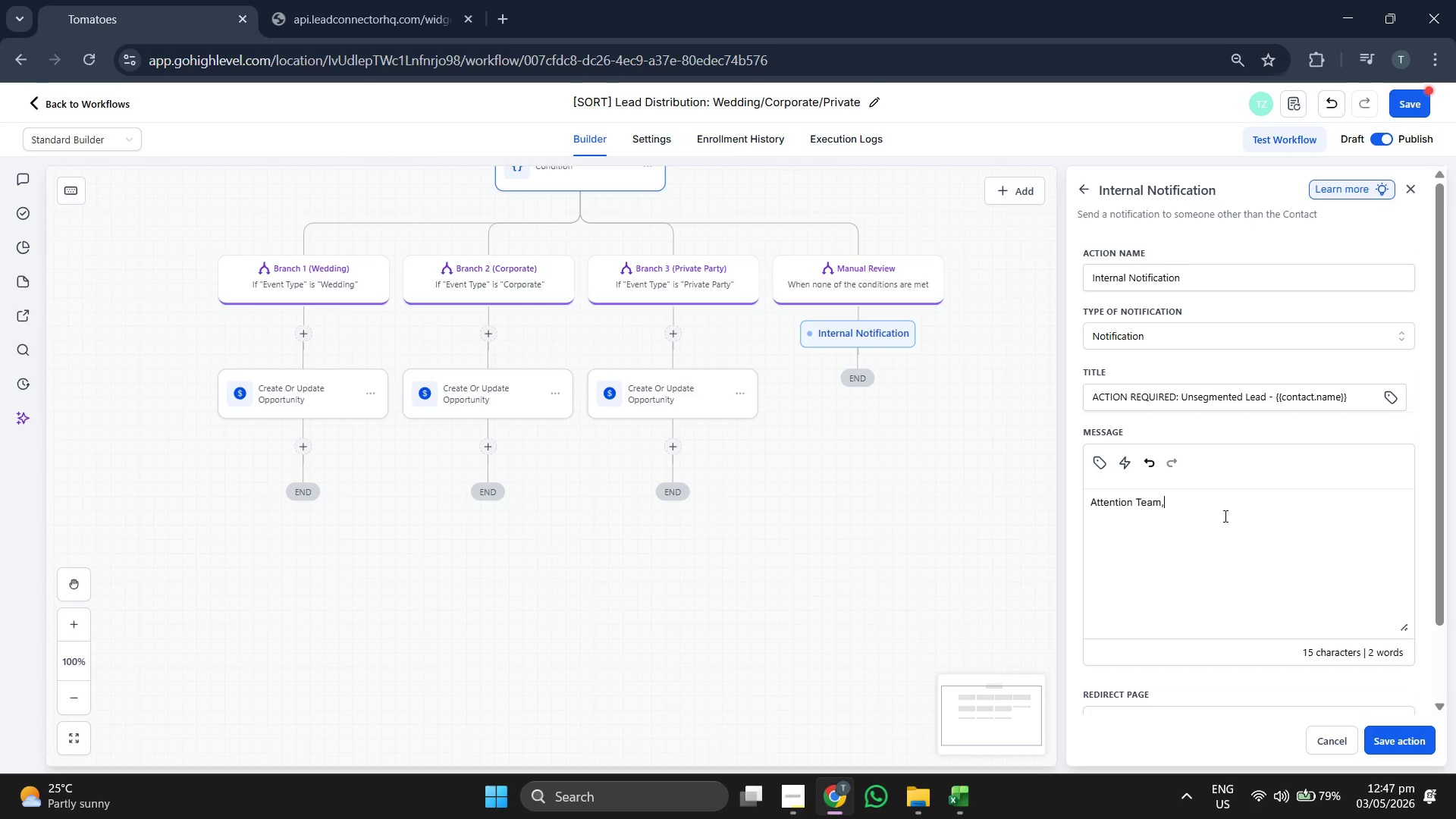 
key(Enter)
 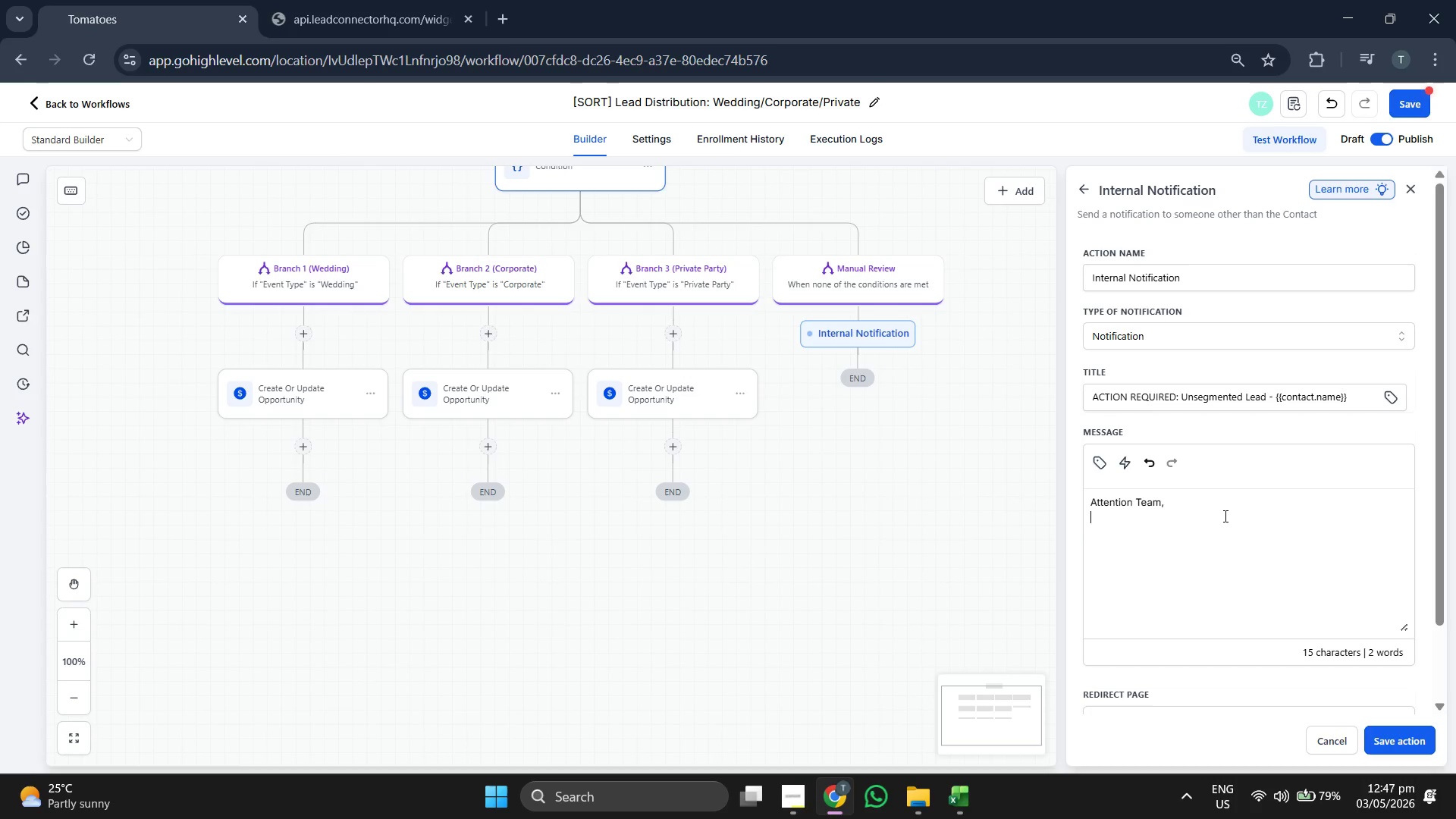 
key(Enter)
 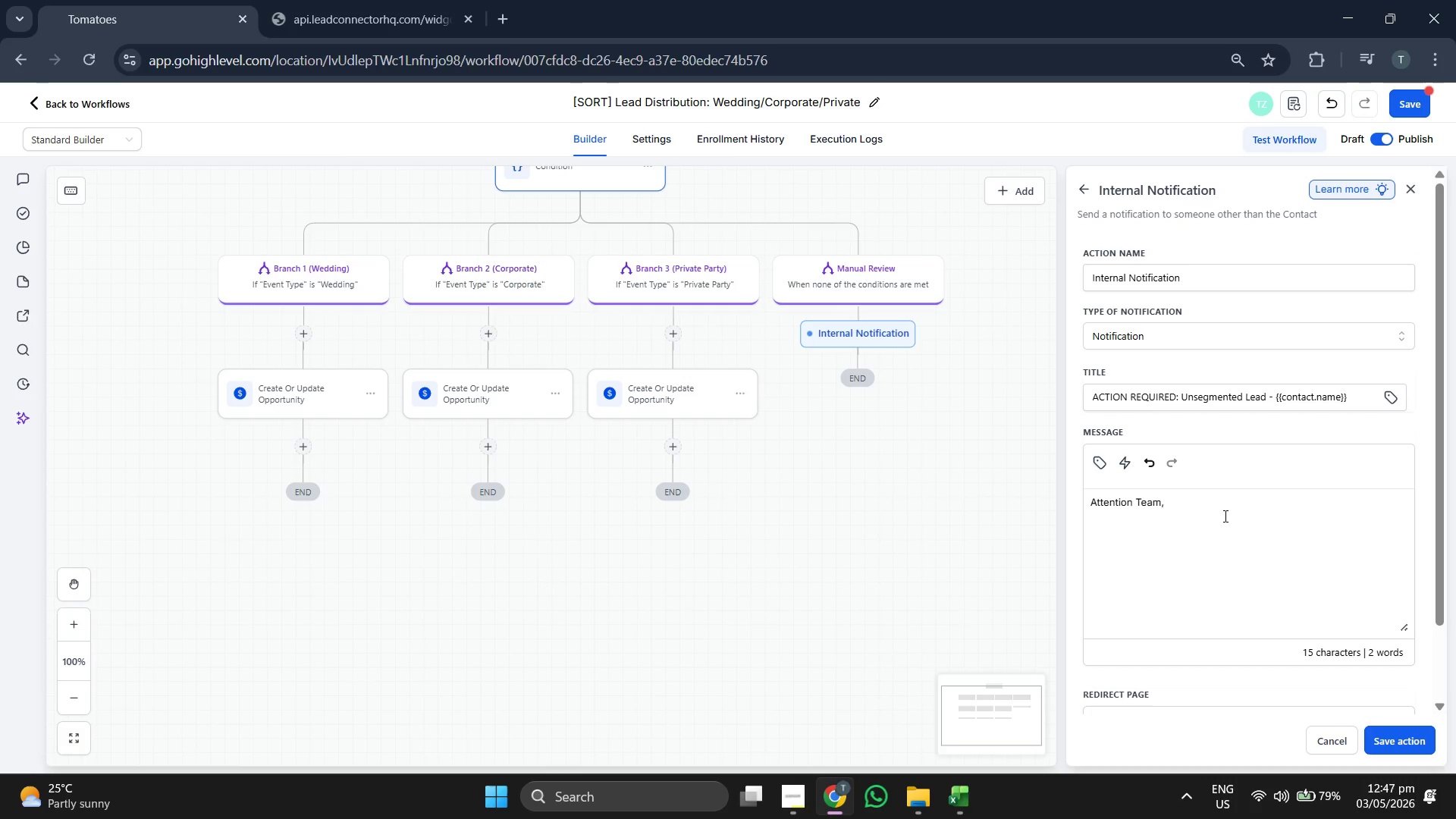 
type(A new lead has entered the system but could not be automatically routed to a pipeline becase)
key(Backspace)
key(Backspace)
type(use the Event)
key(Backspace)
key(Backspace)
key(Backspace)
key(Backspace)
key(Backspace)
type(EVENT TYPE i)
key(Backspace)
type(filed is missing or invald)
key(Backspace)
type(id.)
 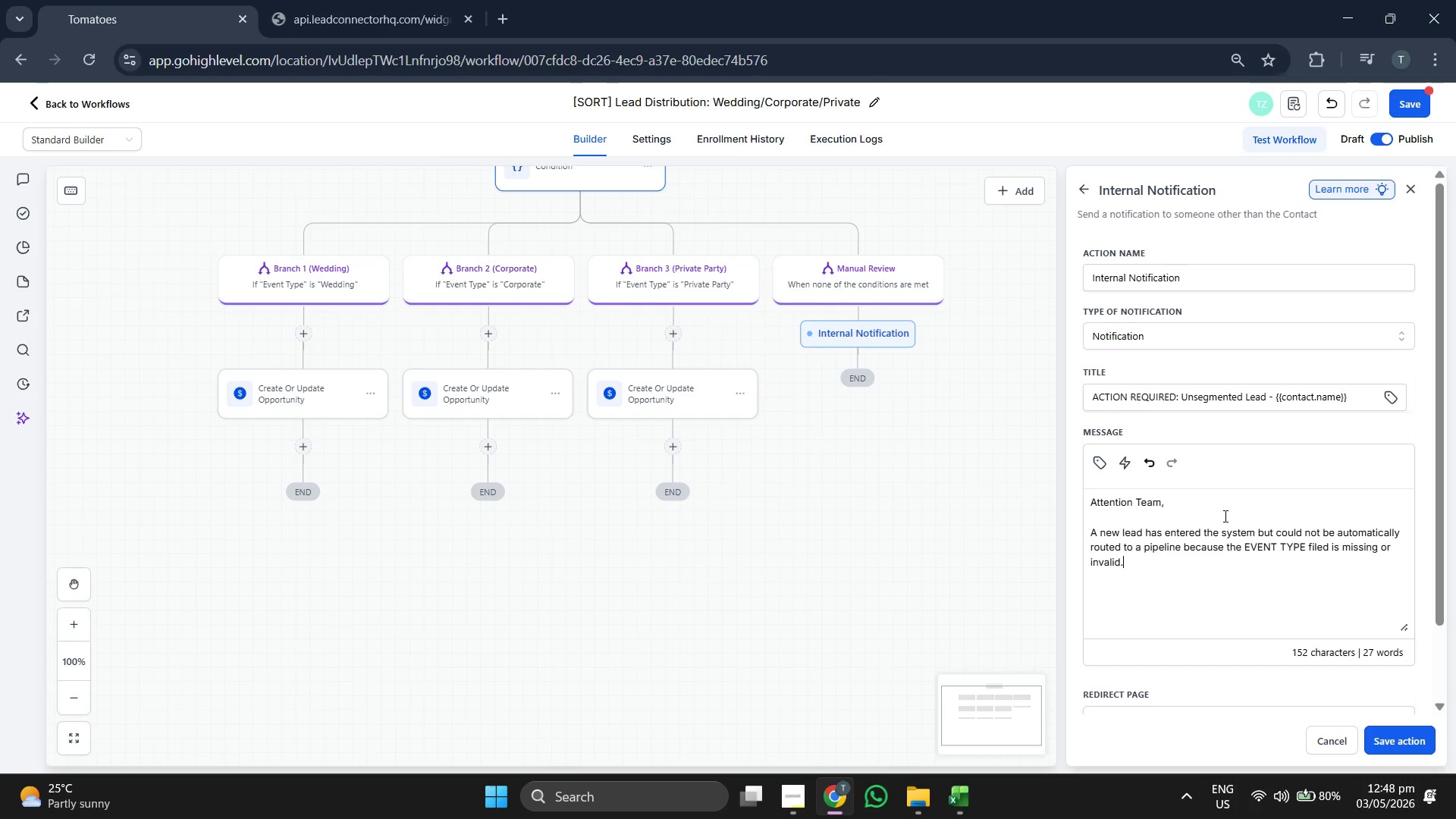 
key(Enter)
 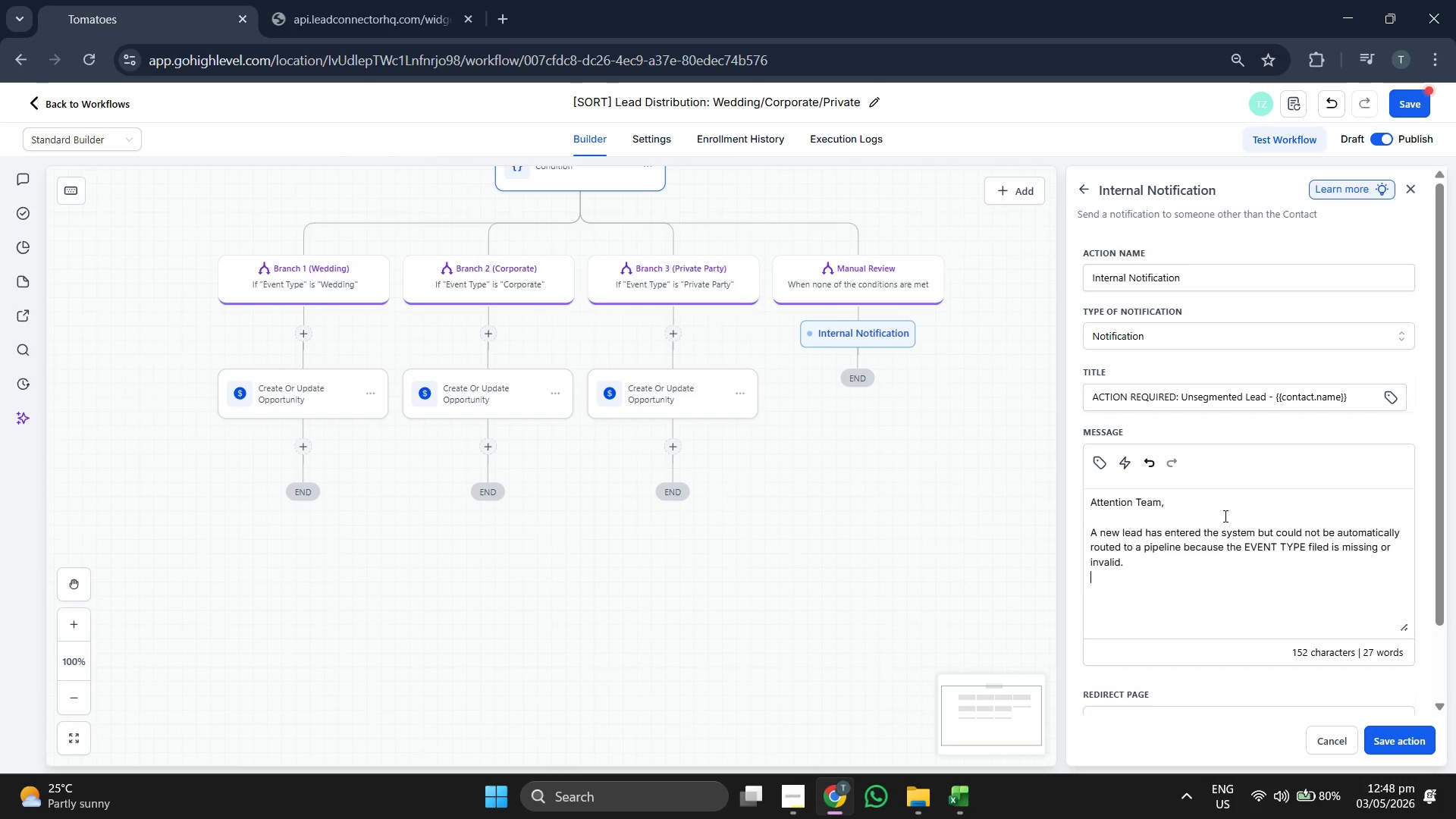 
key(Enter)
 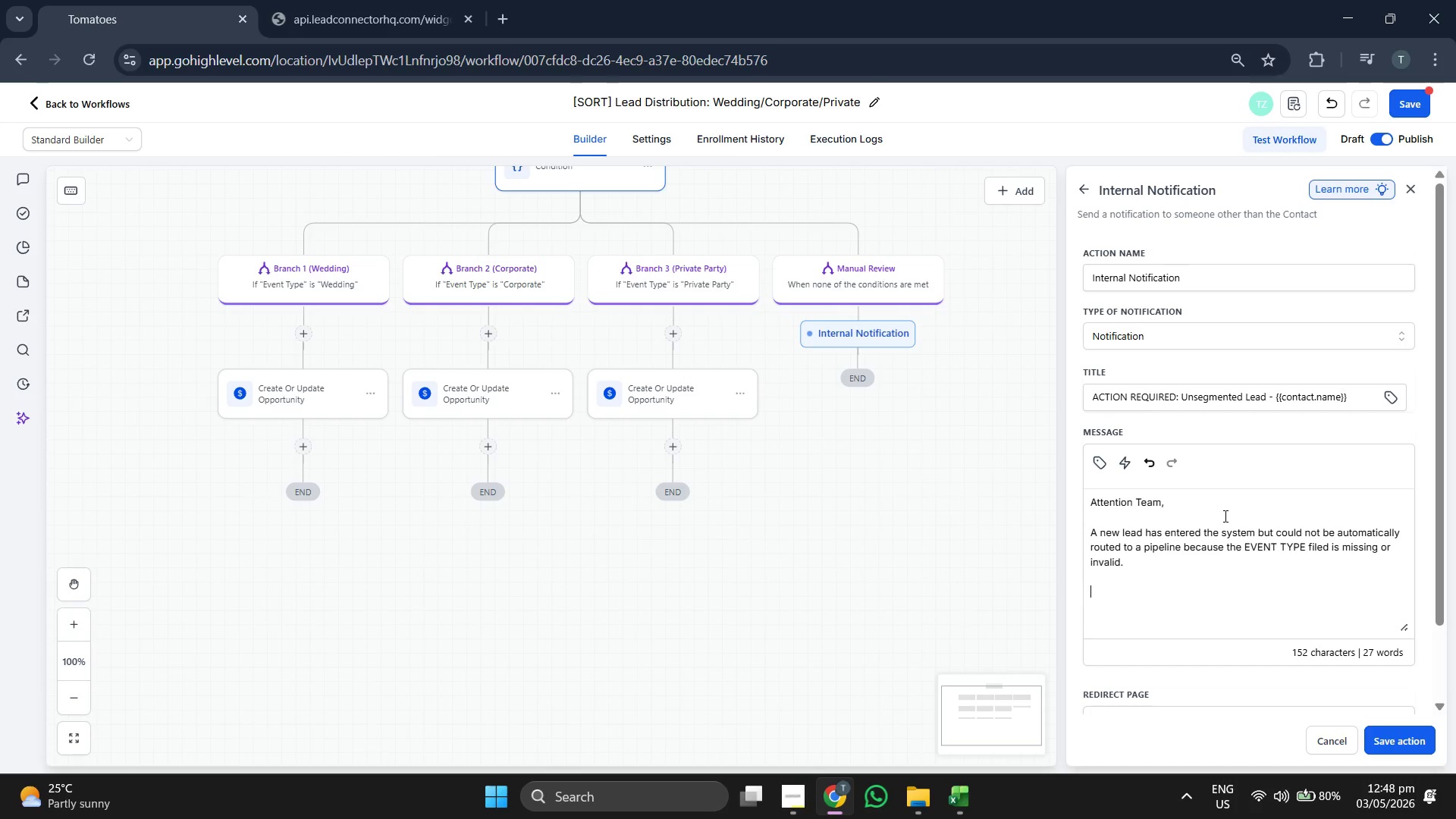 
type(Lead Det)
key(Backspace)
type(tails:)
 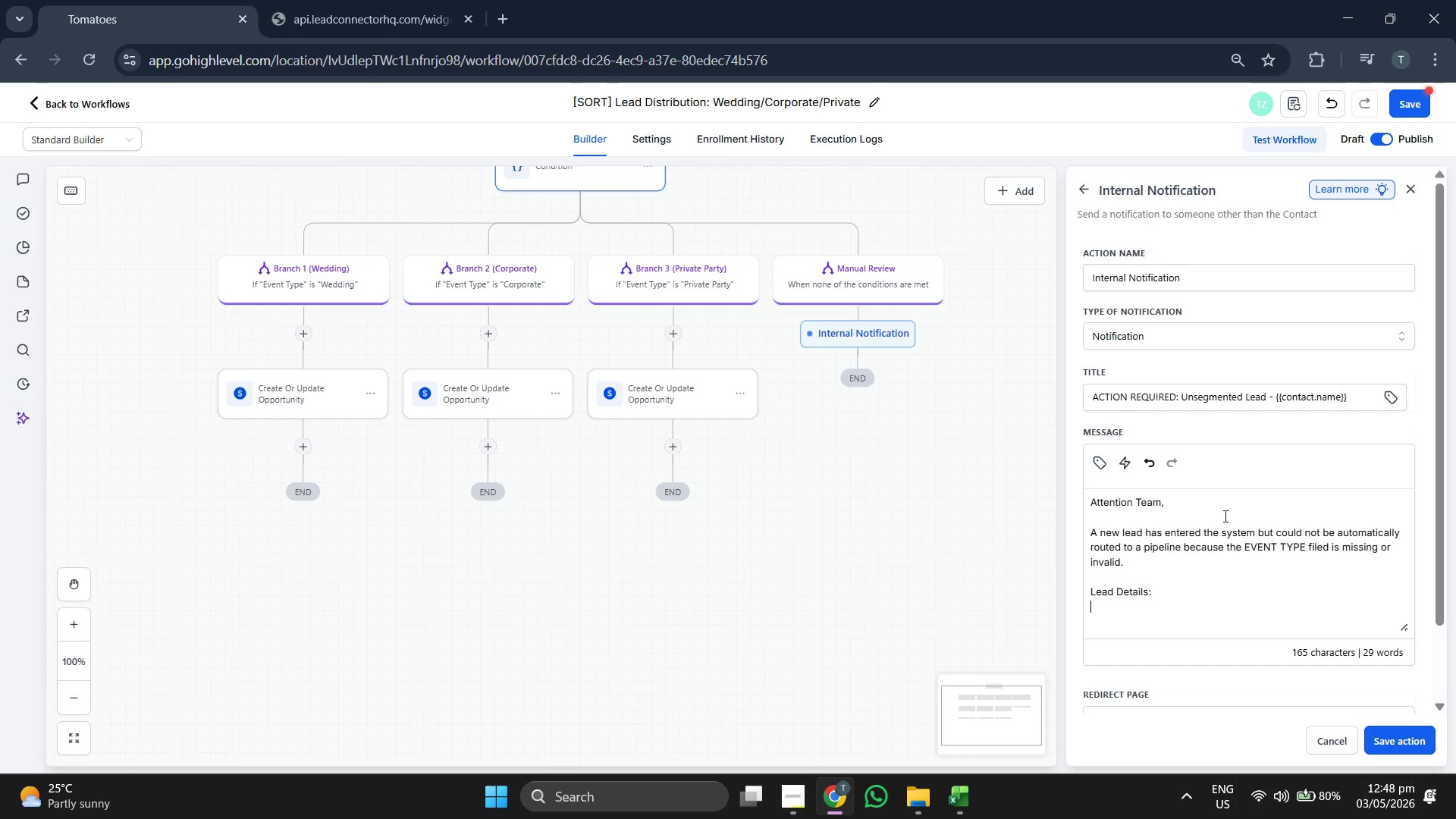 
 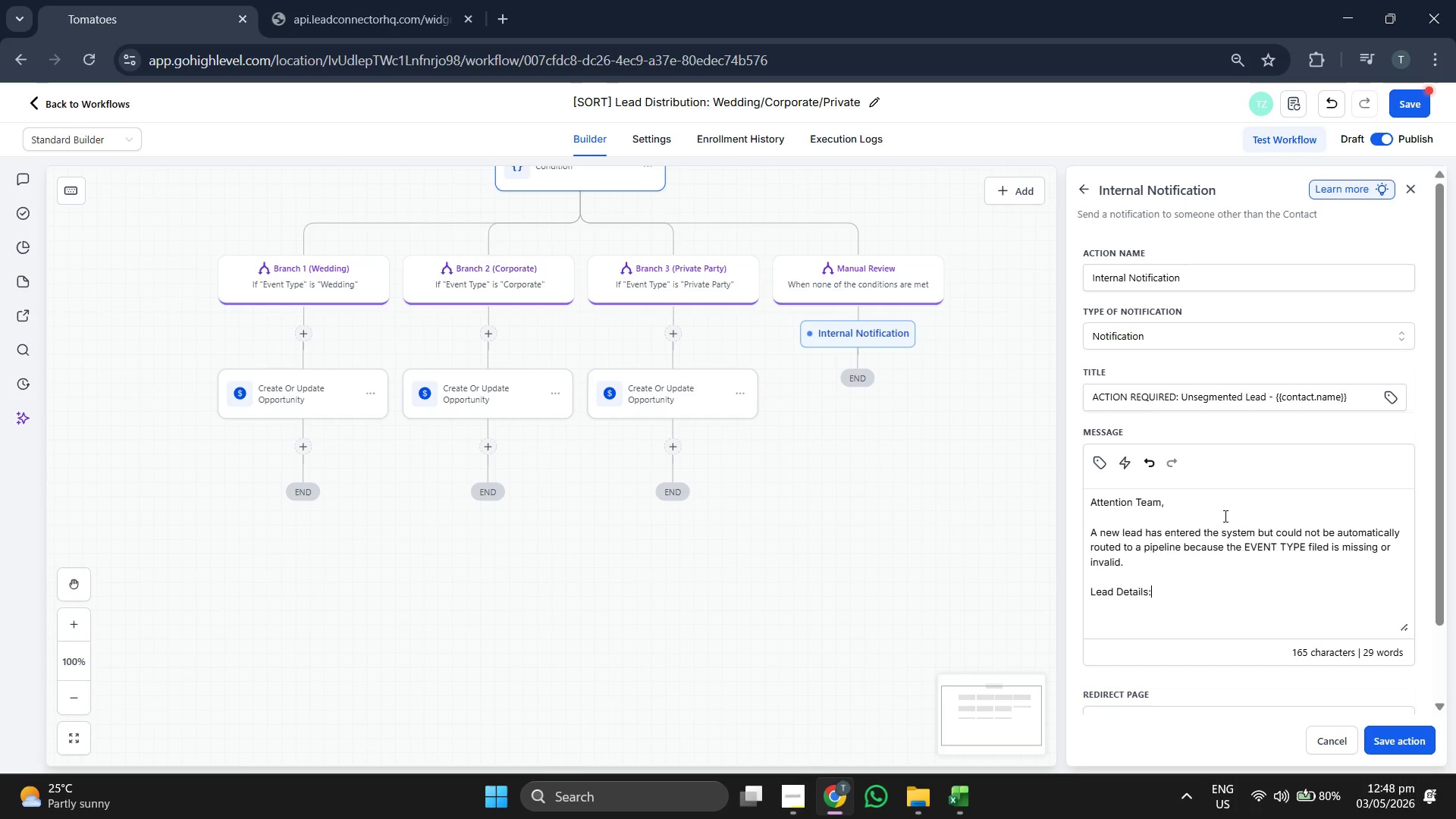 
key(Enter)
 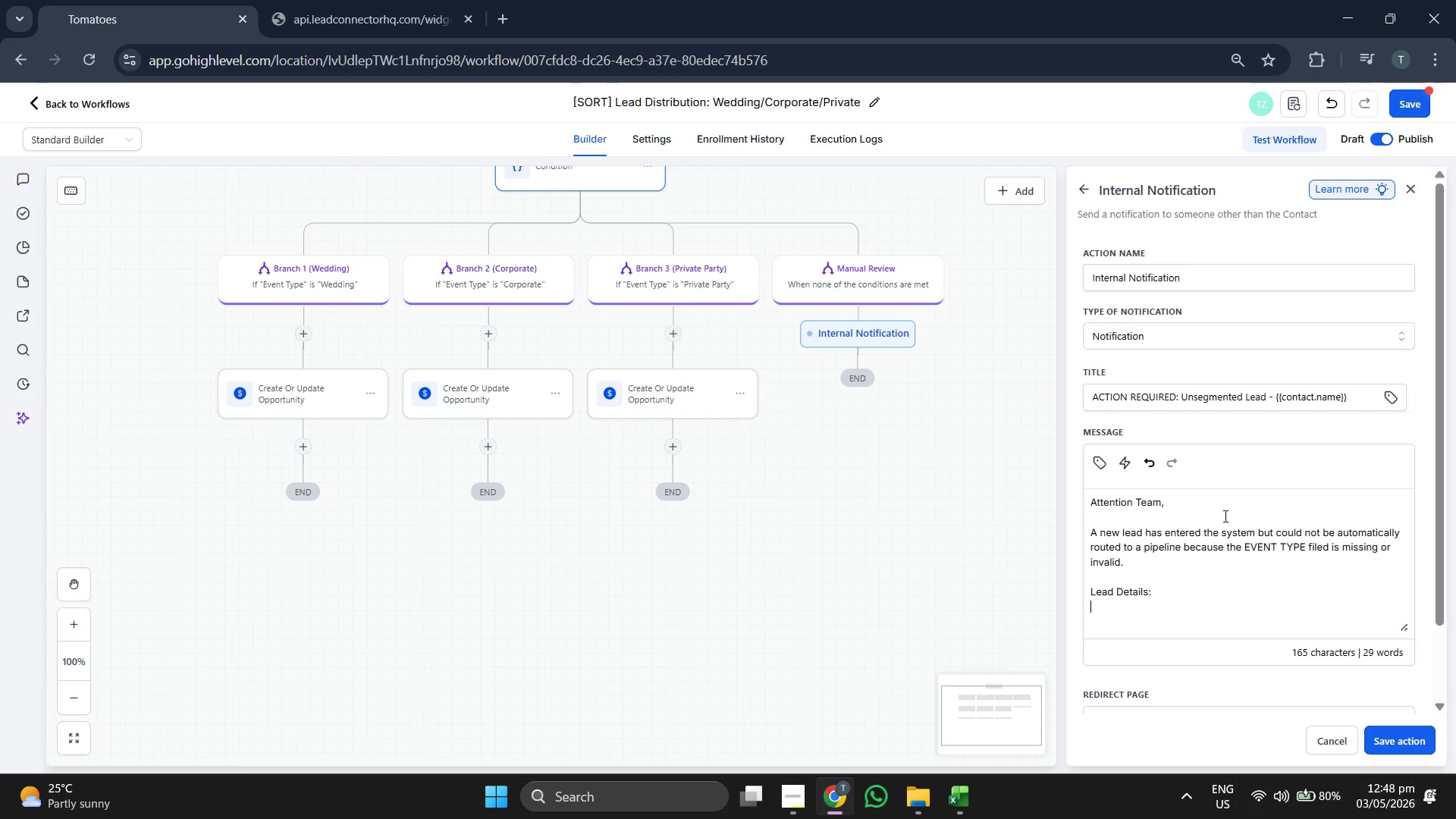 
key(Enter)
 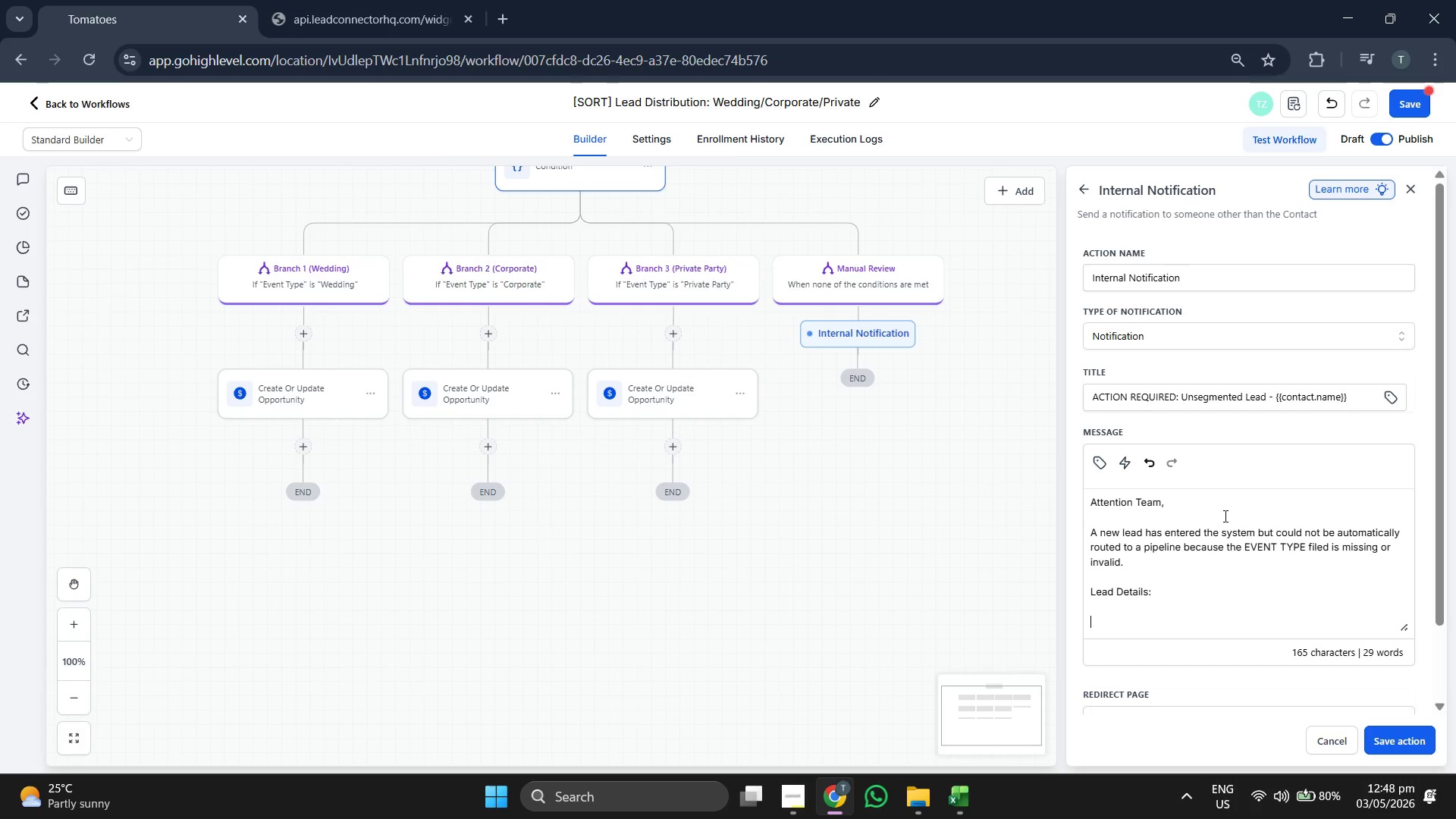 
type(Name)
 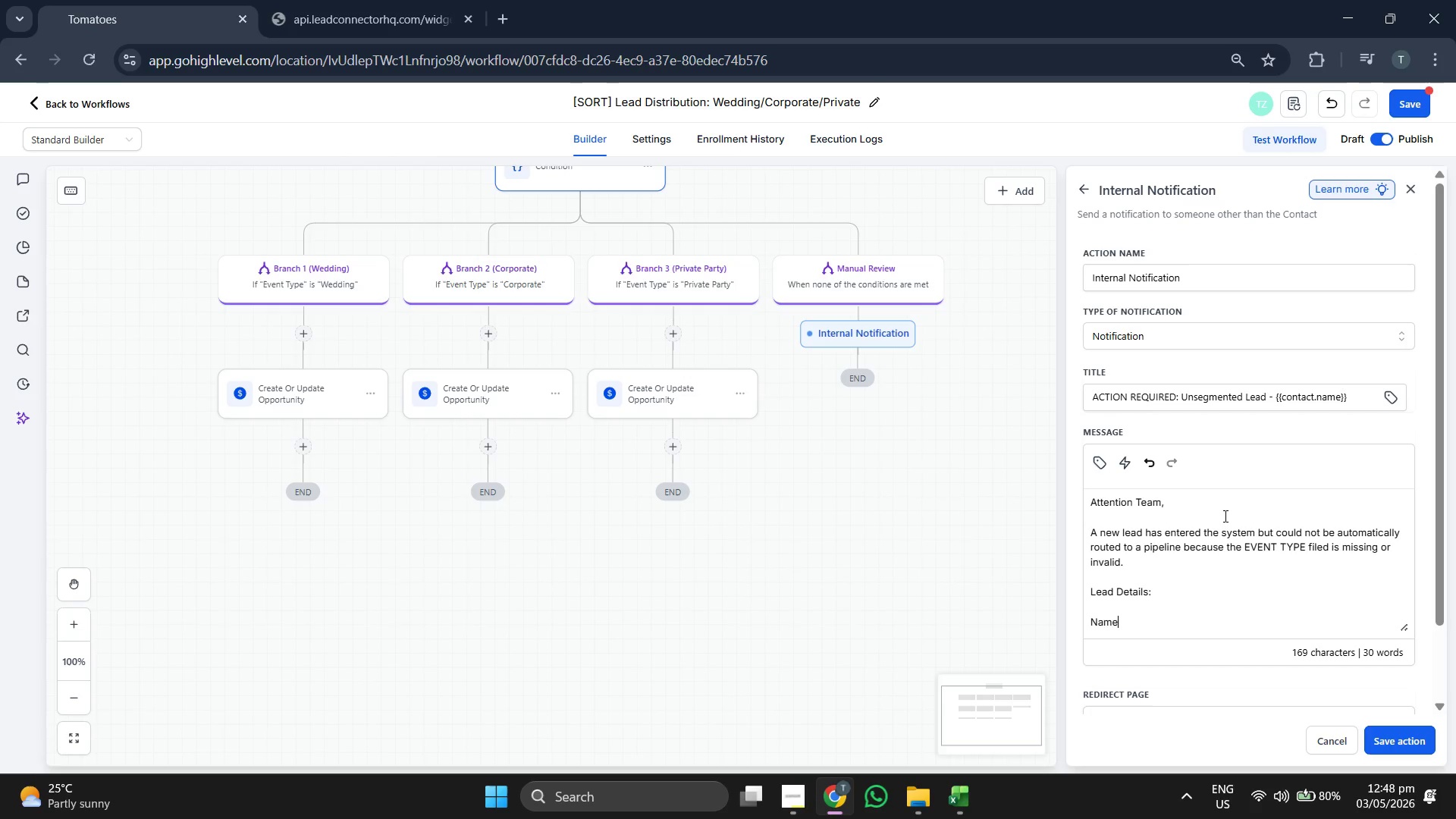 
left_click([1165, 505])
 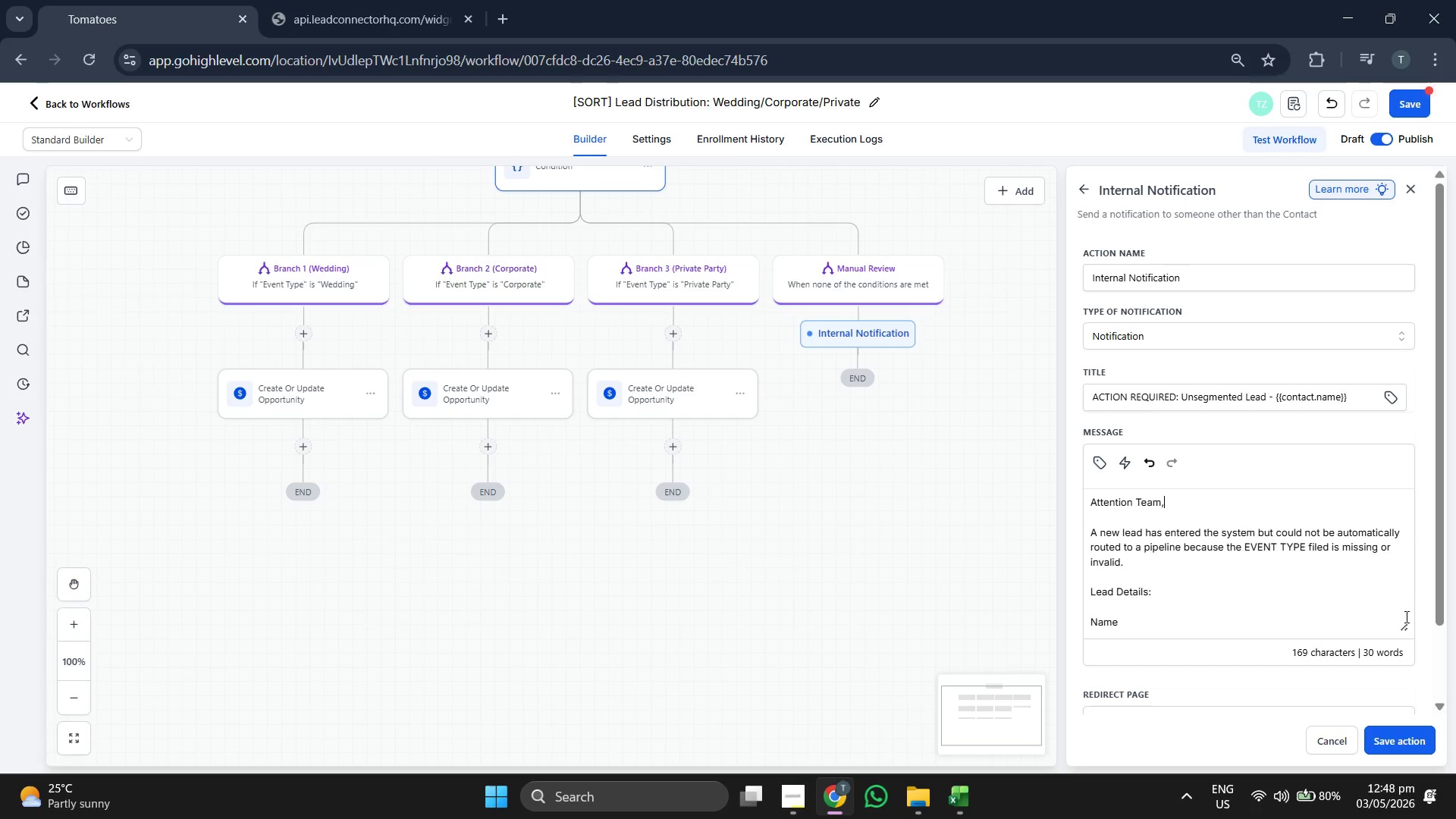 
left_click_drag(start_coordinate=[1405, 624], to_coordinate=[1407, 673])
 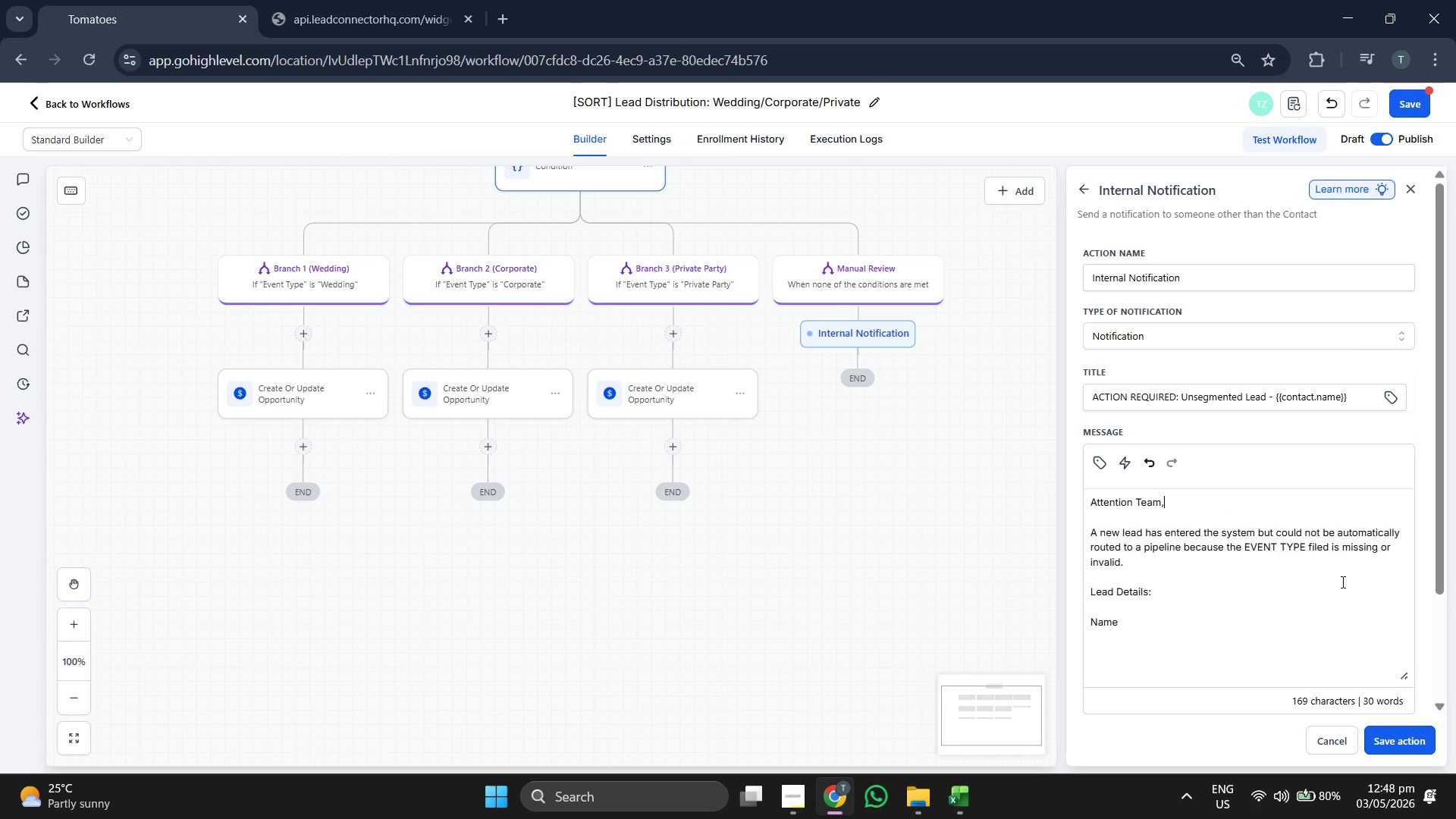 
scroll: coordinate [1341, 579], scroll_direction: down, amount: 2.0
 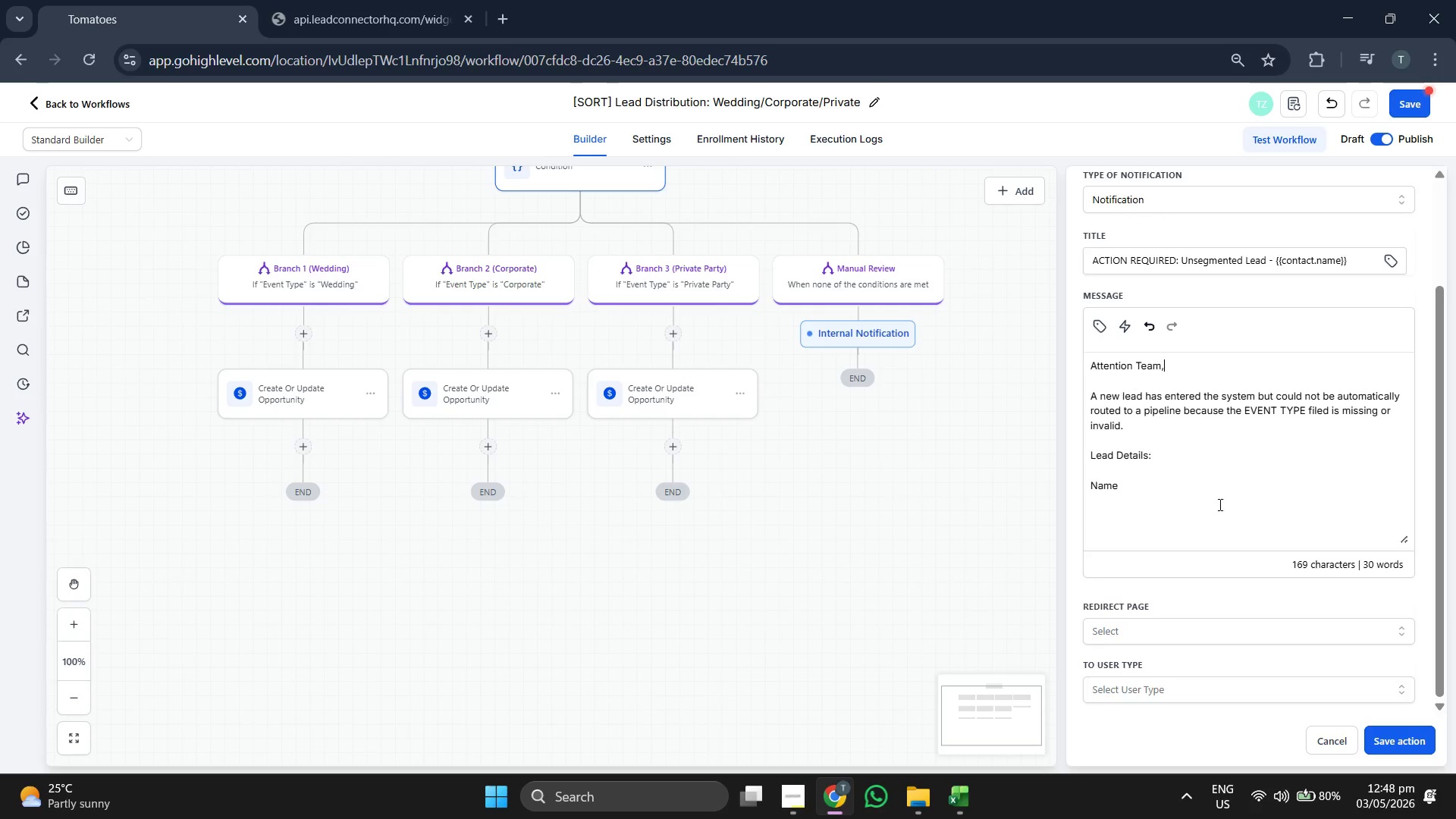 
left_click([1230, 477])
 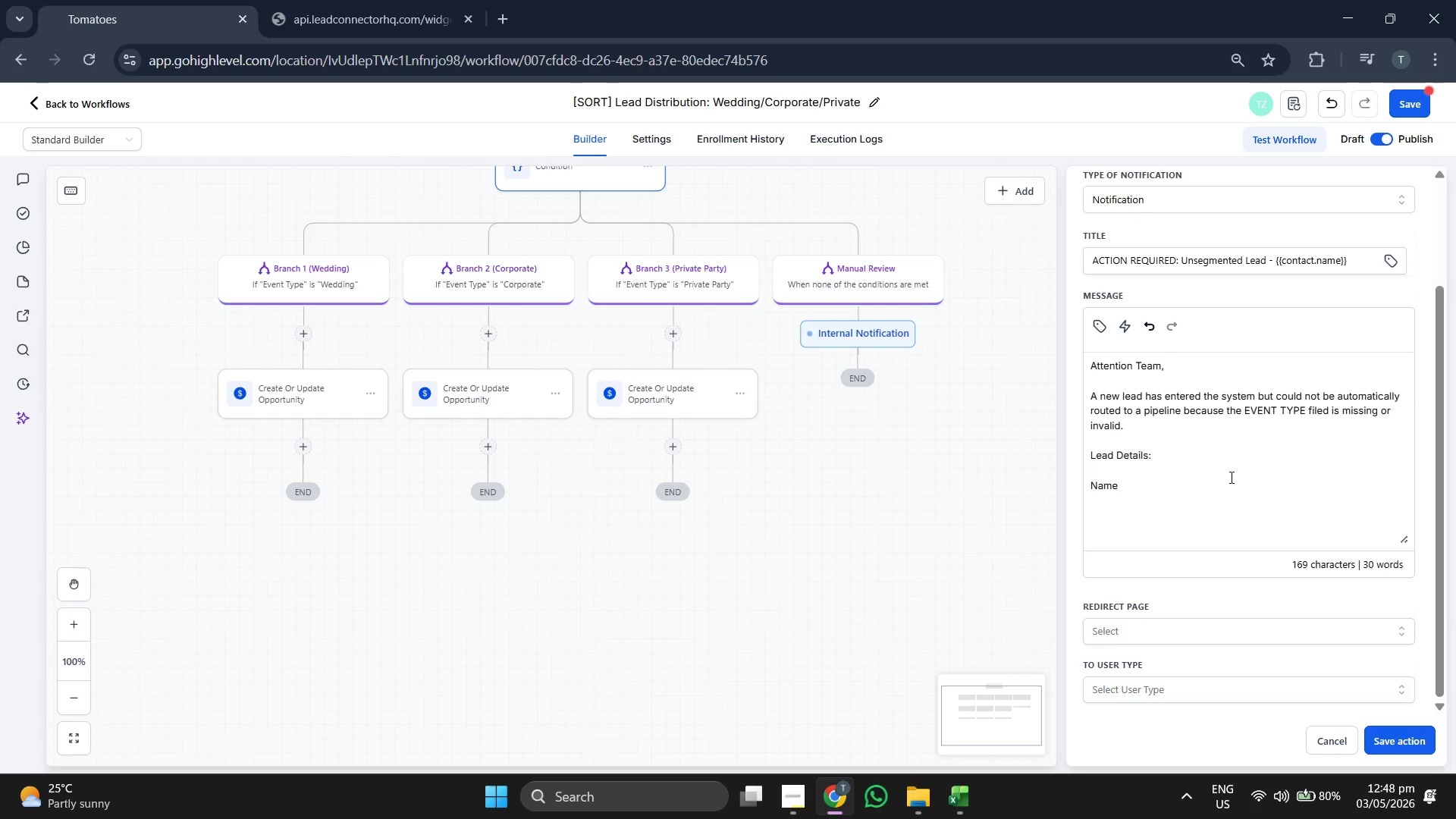 
left_click([1230, 487])
 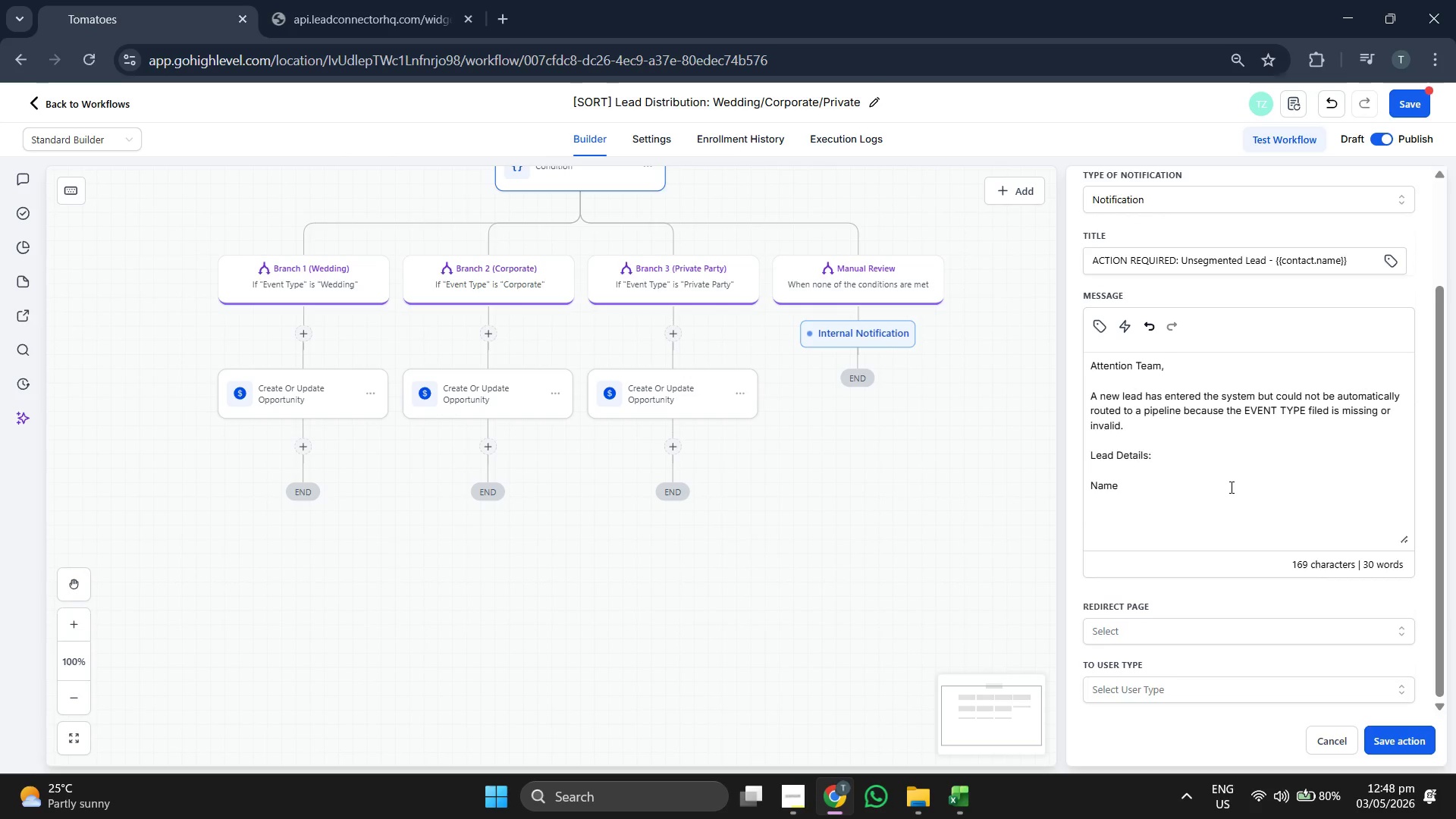 
key(Shift+ShiftRight)
 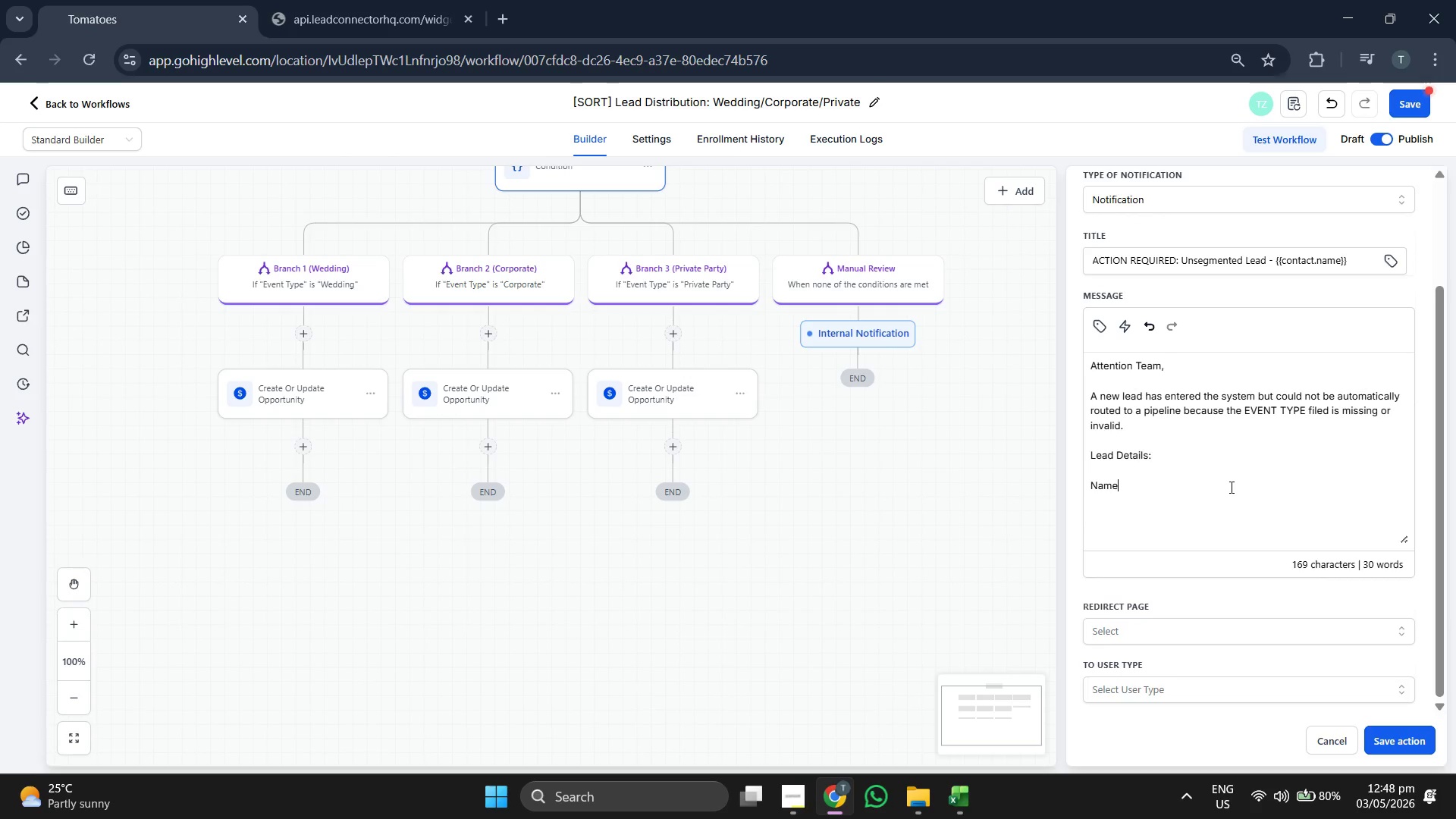 
key(Shift+Semicolon)
 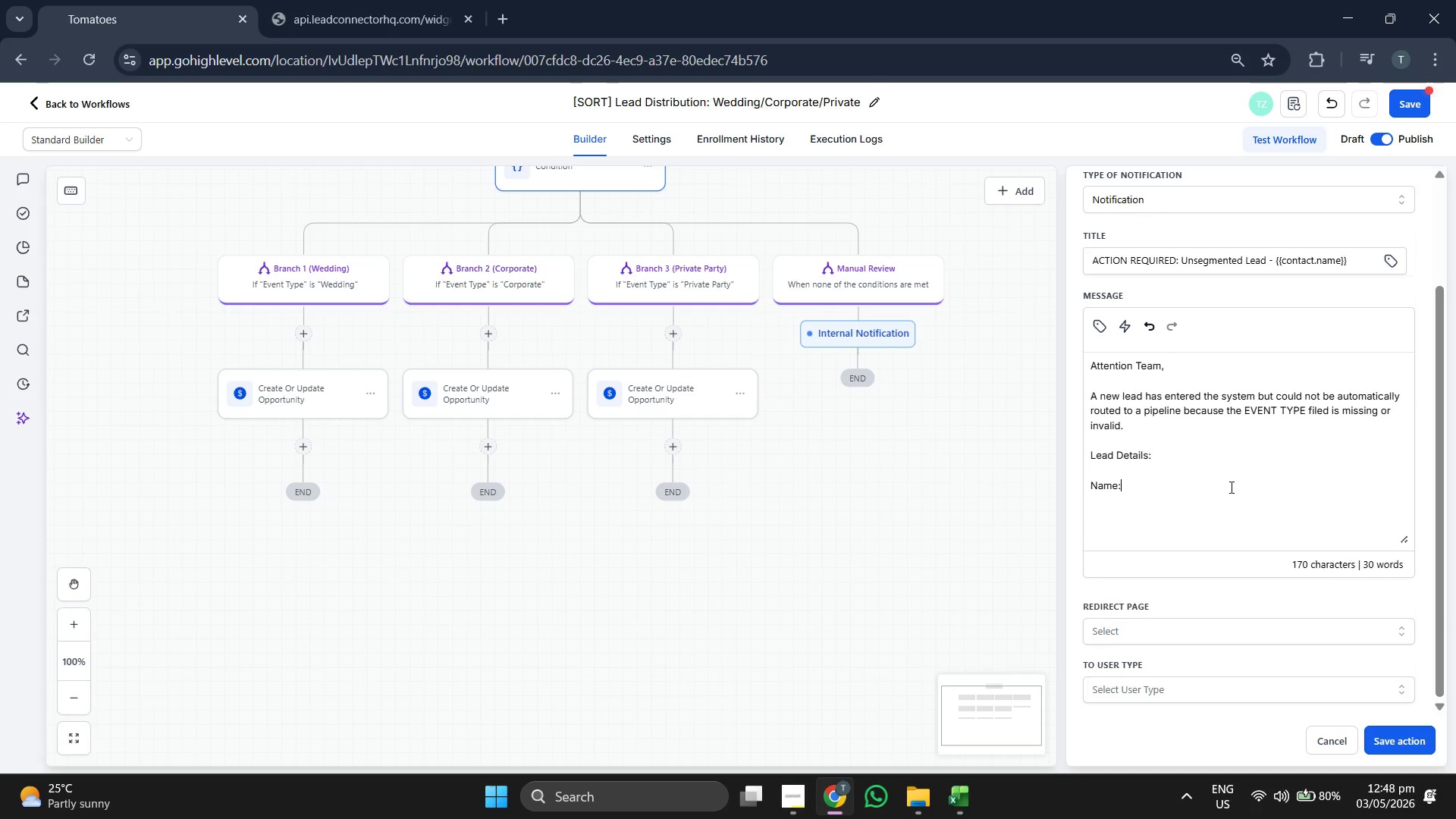 
key(Enter)
 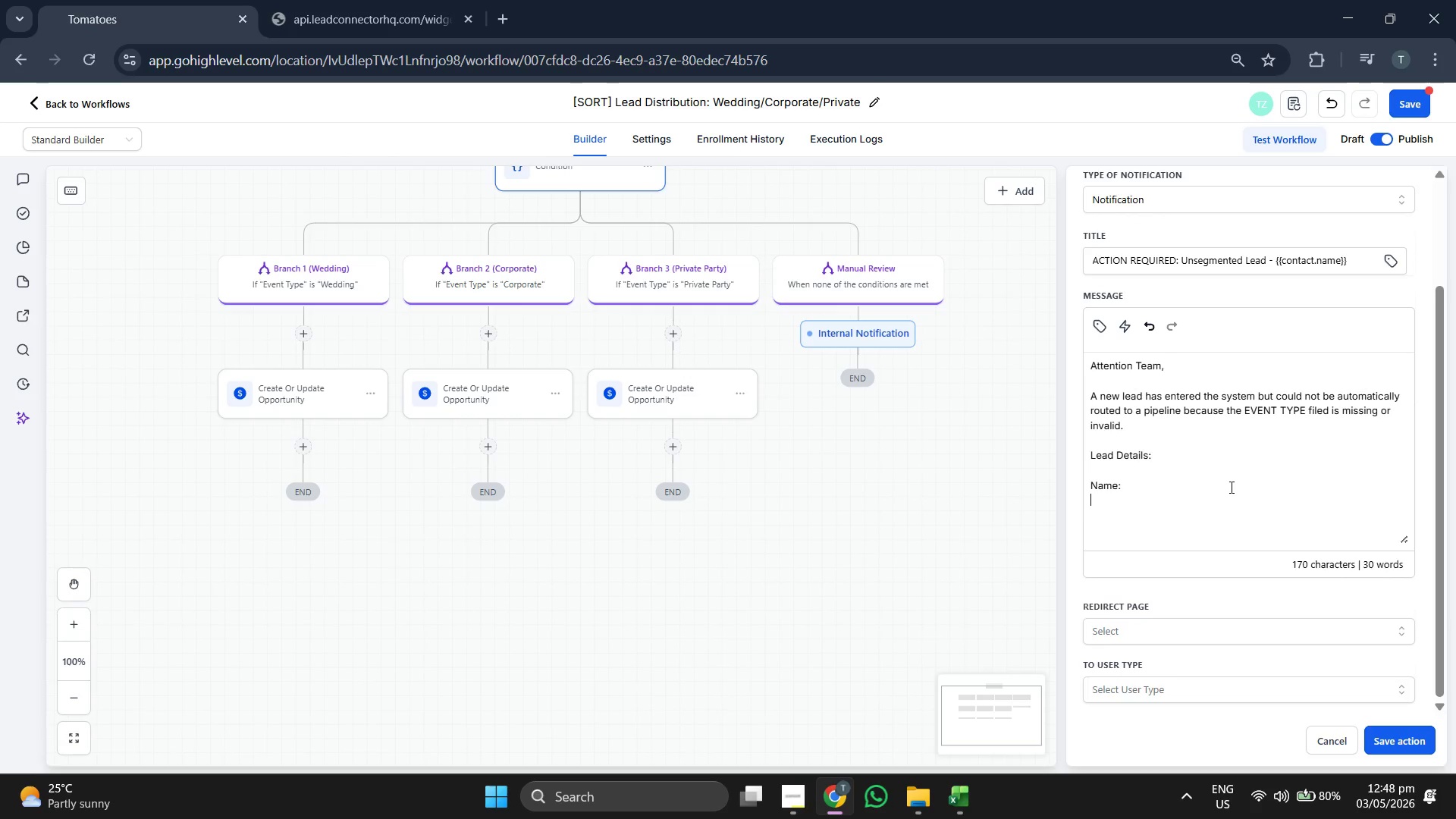 
key(Enter)
 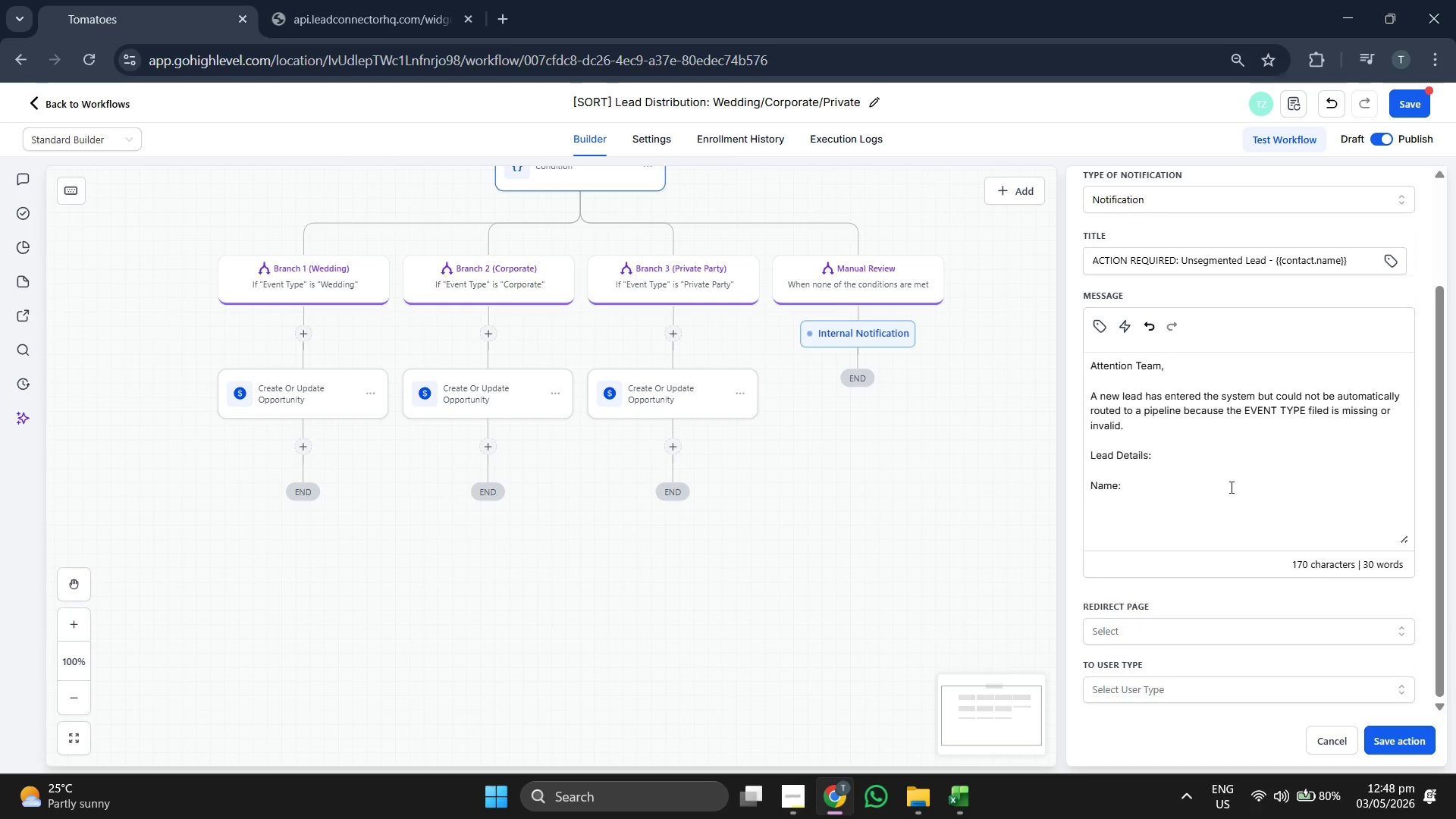 
type(Email:)
 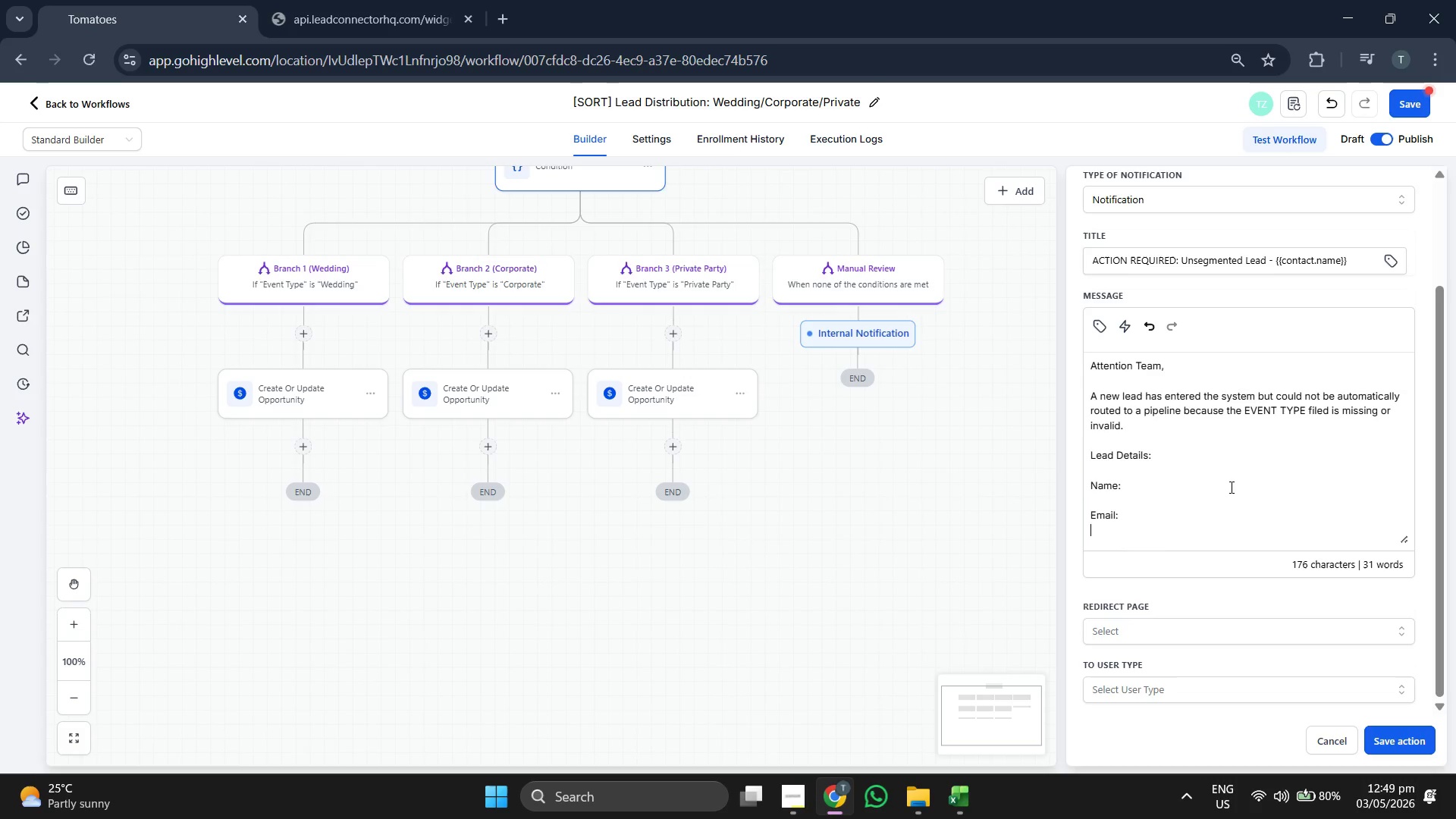 
 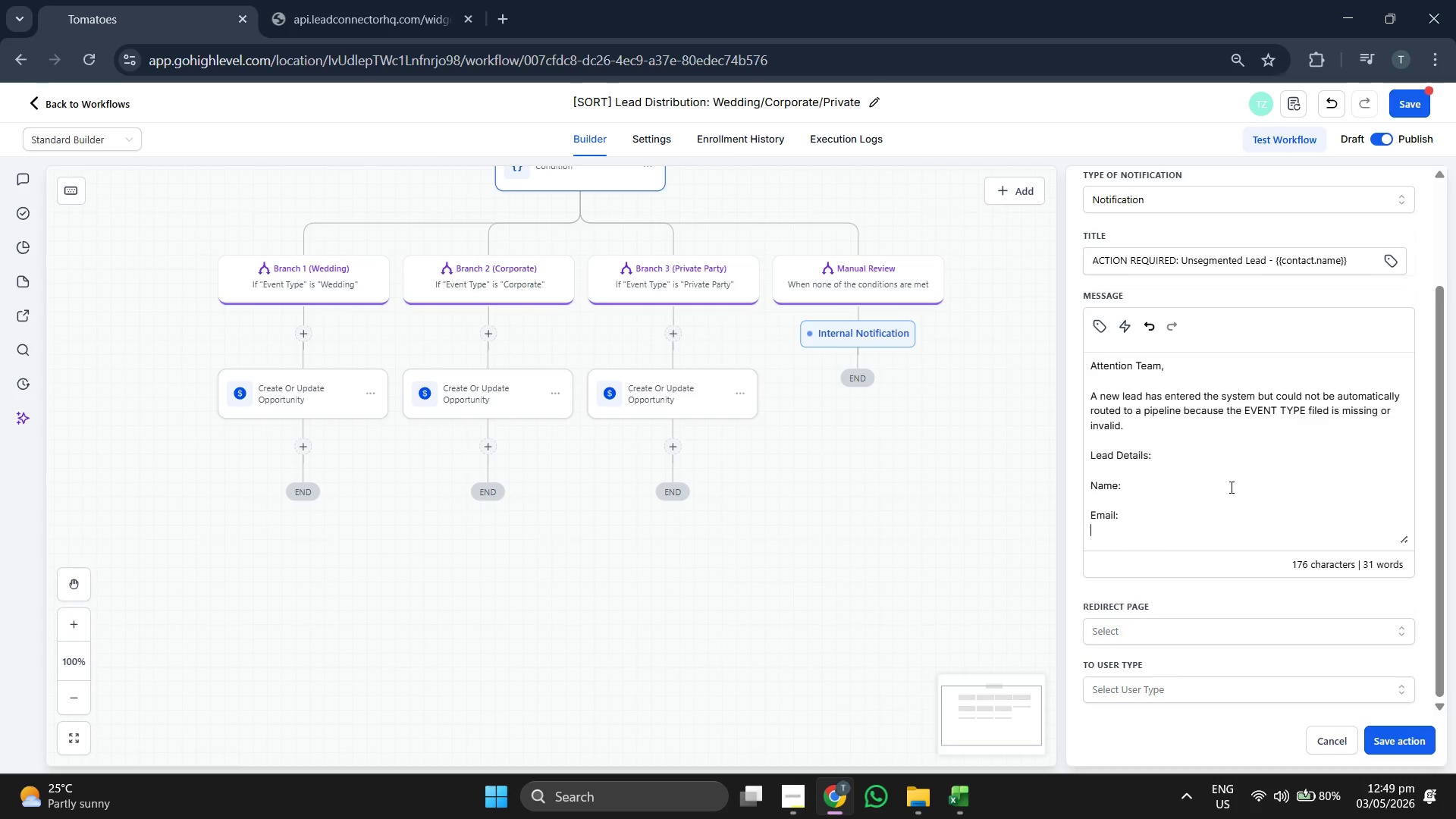 
key(Enter)
 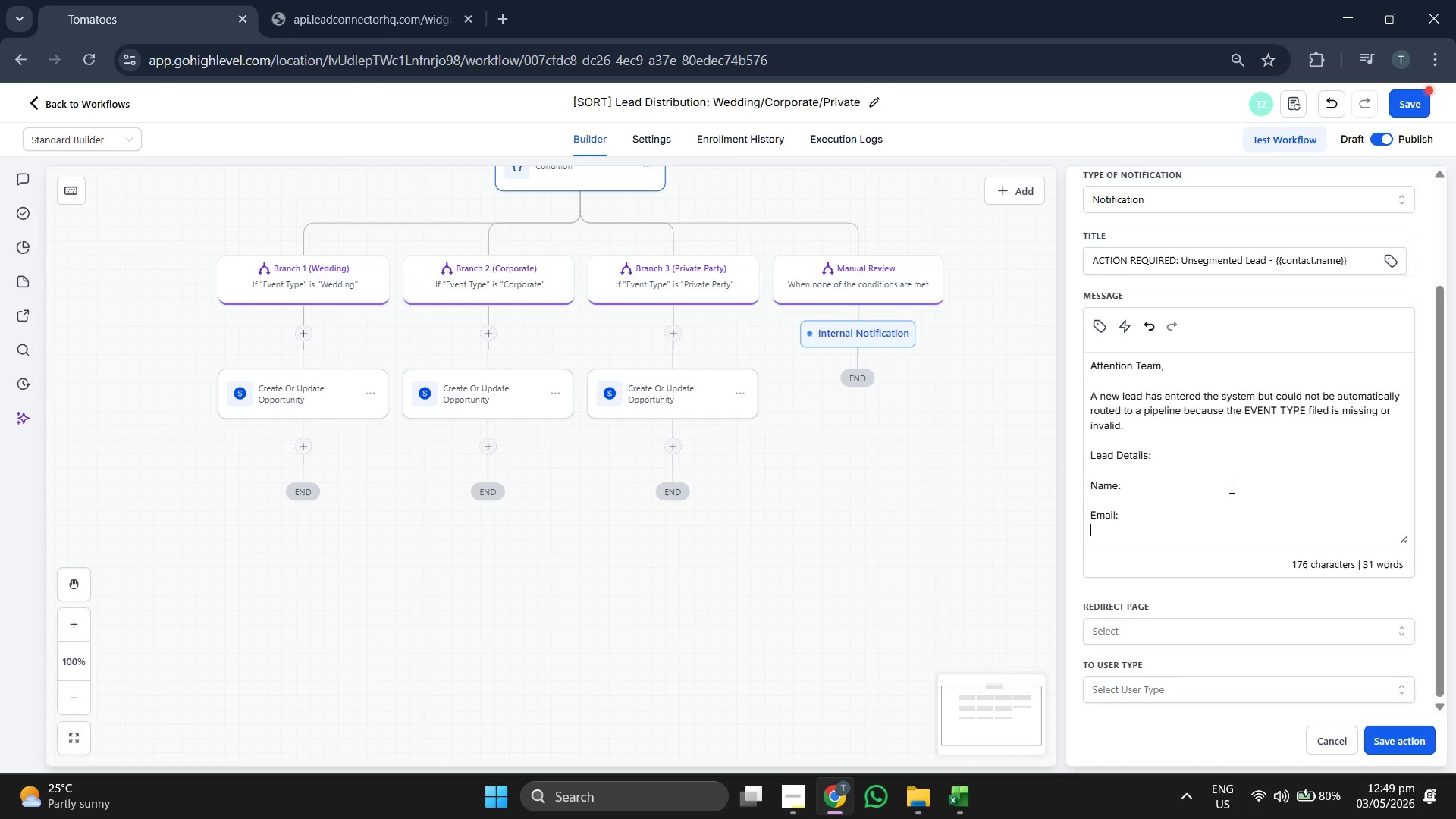 
key(Enter)
 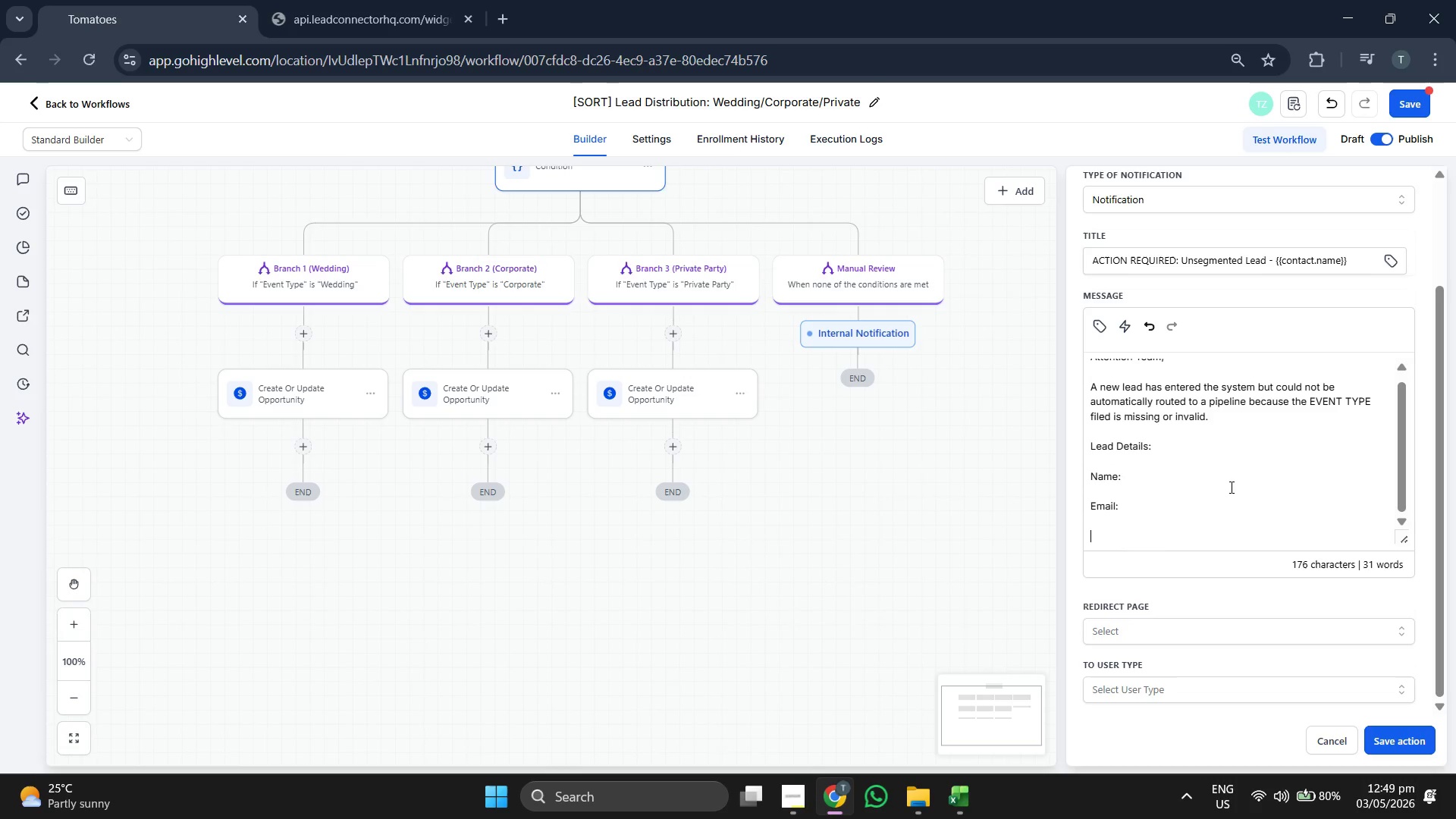 
type(Phone:)
 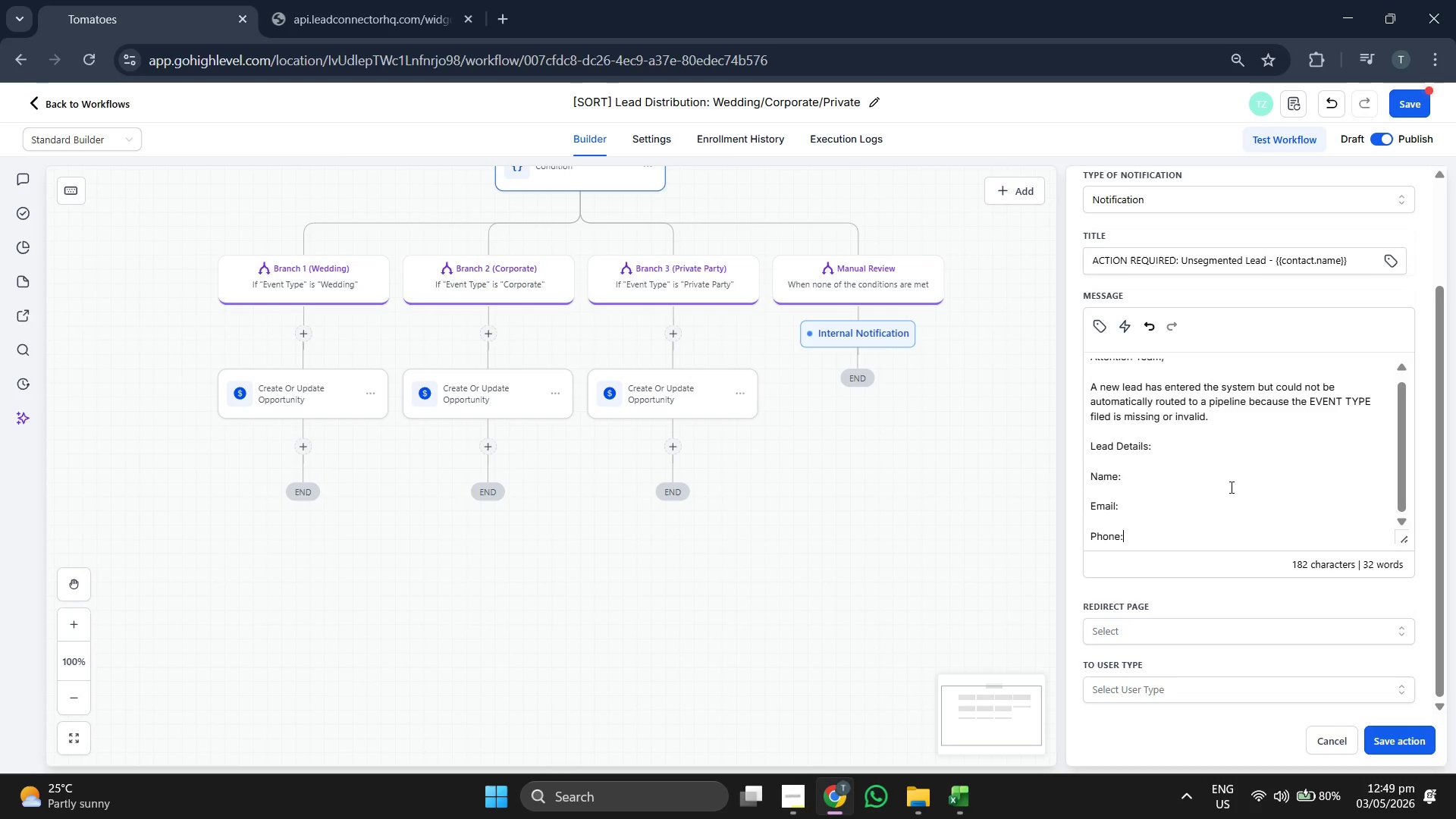 
key(Enter)
 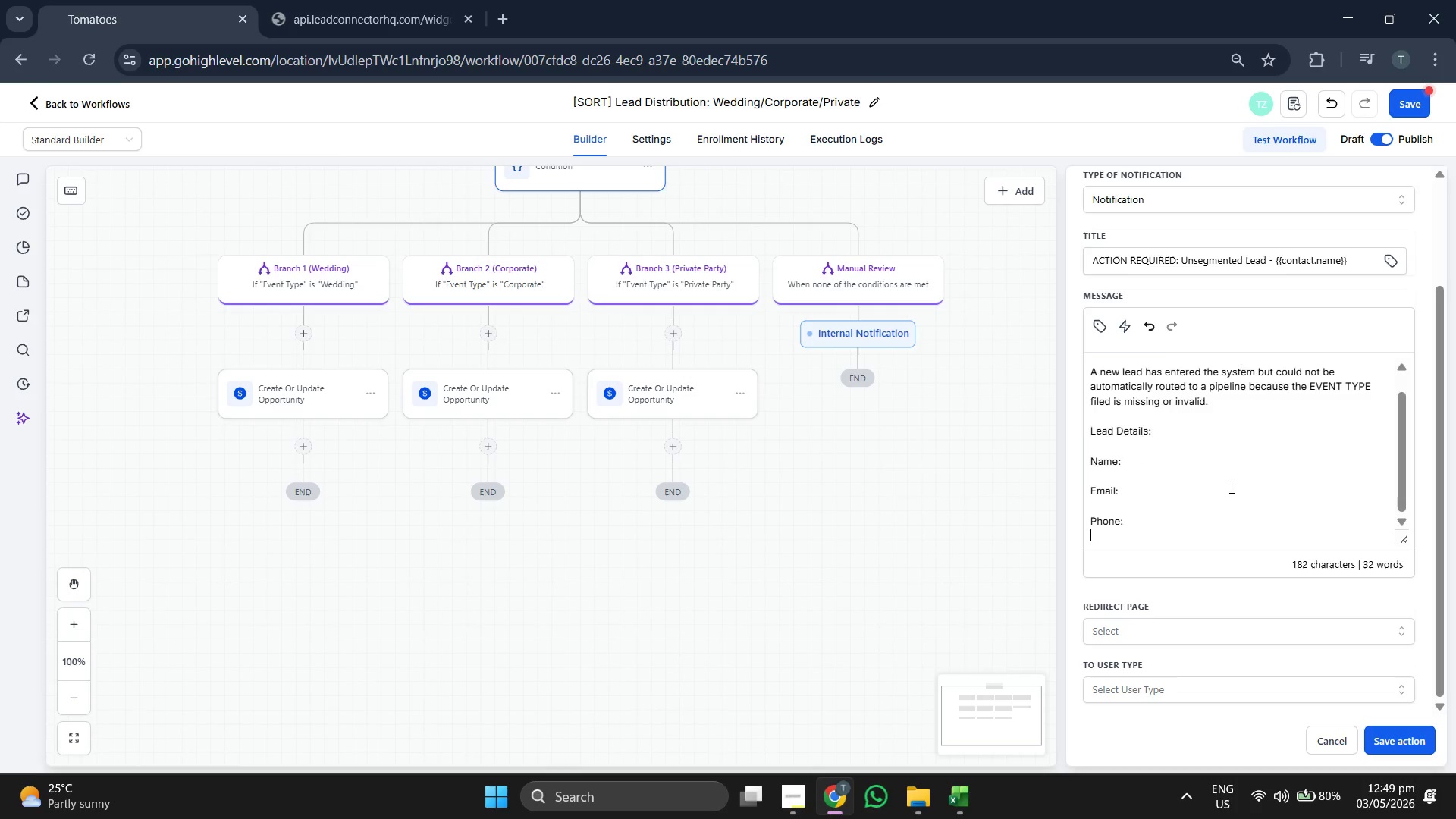 
key(Enter)
 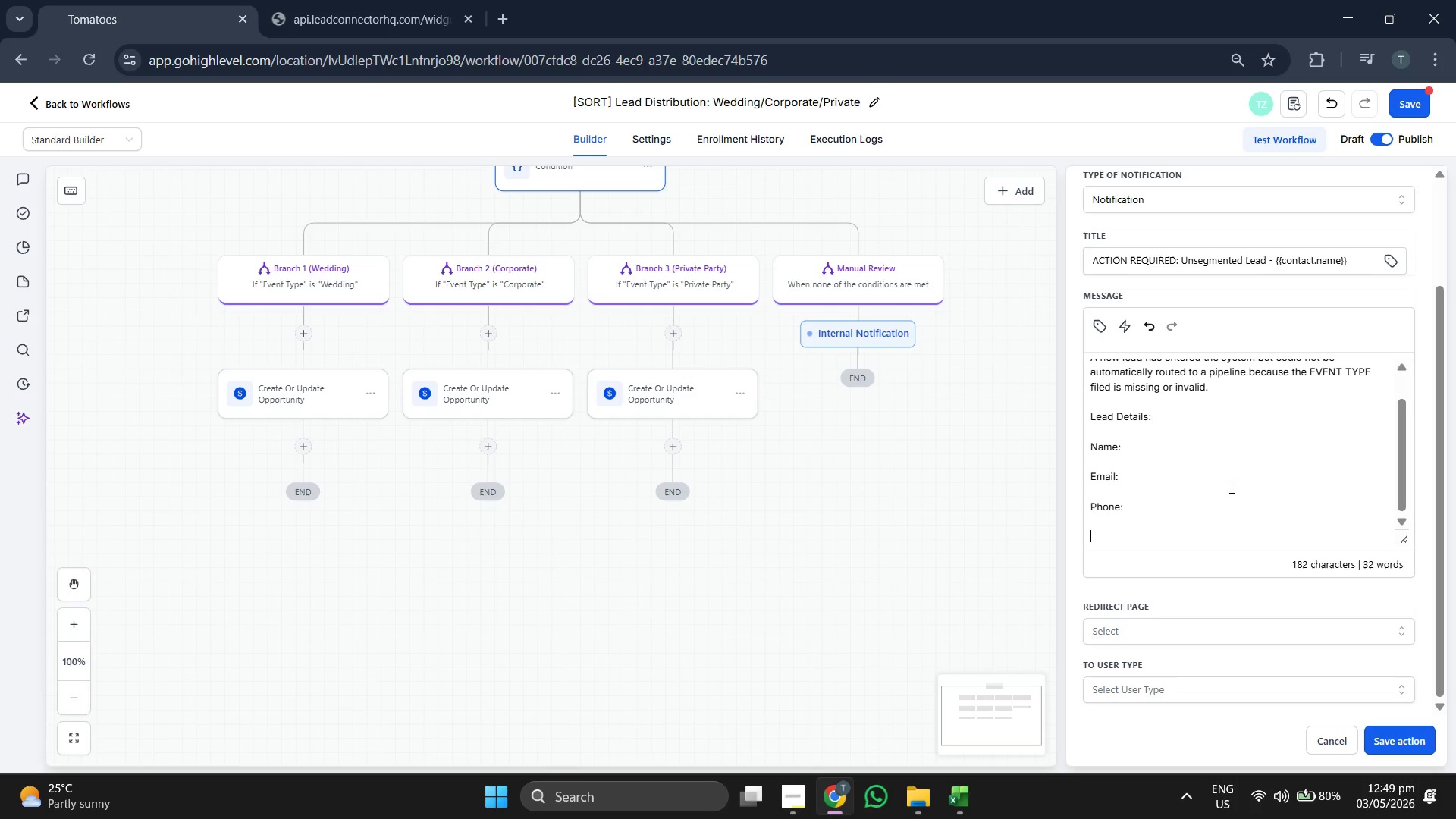 
type(Missing Information: Event Type)
 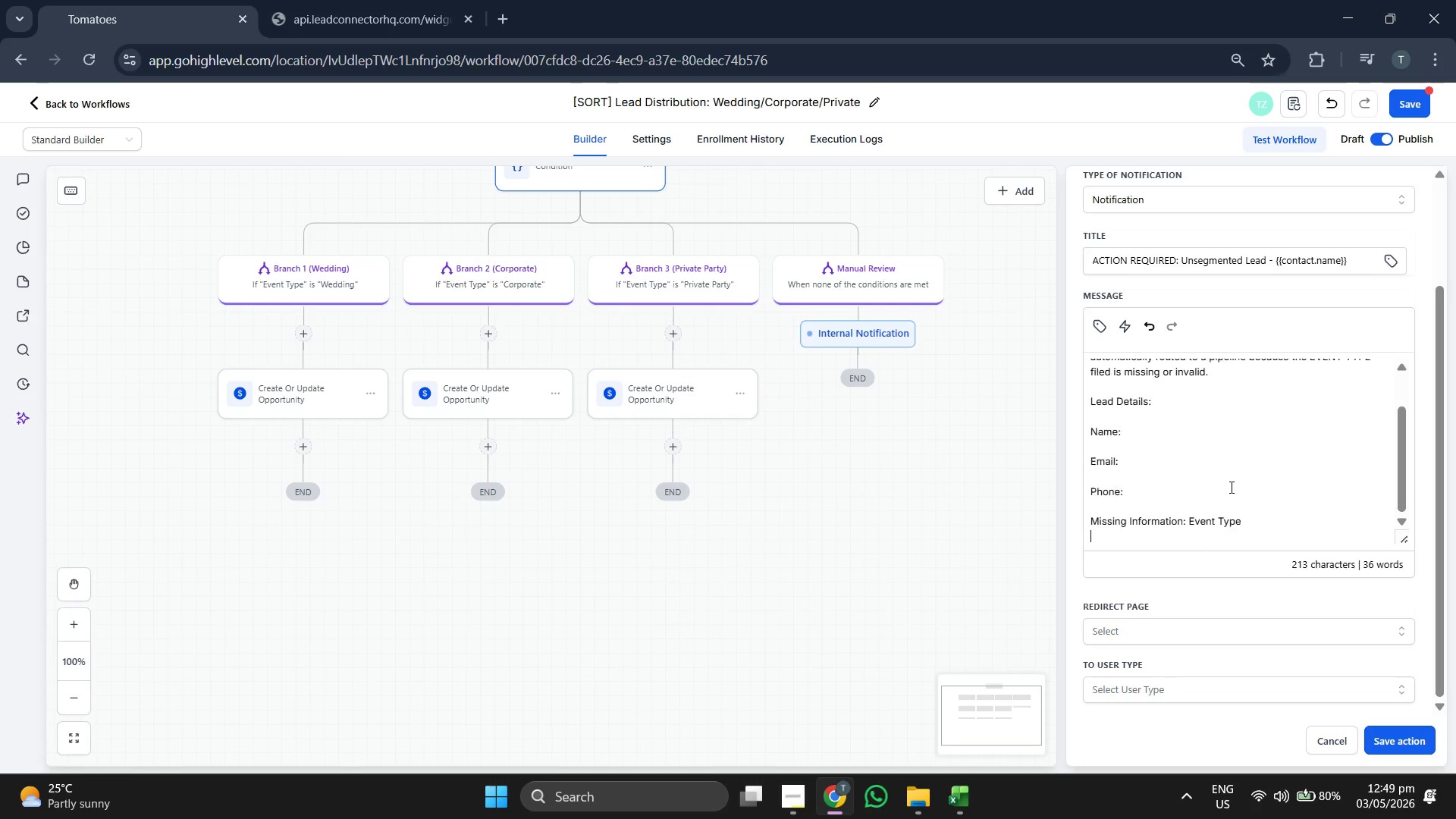 
 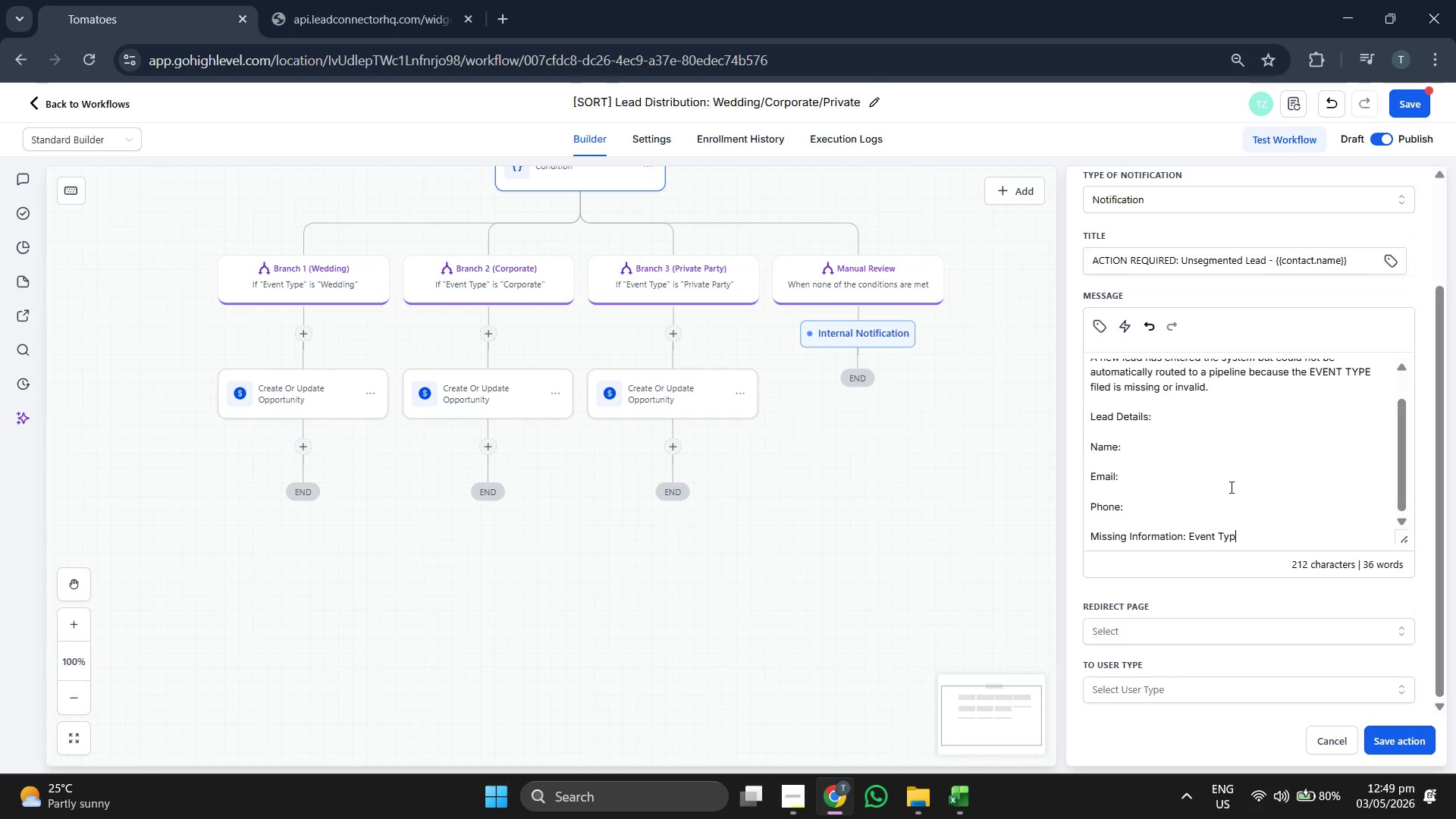 
key(Enter)
 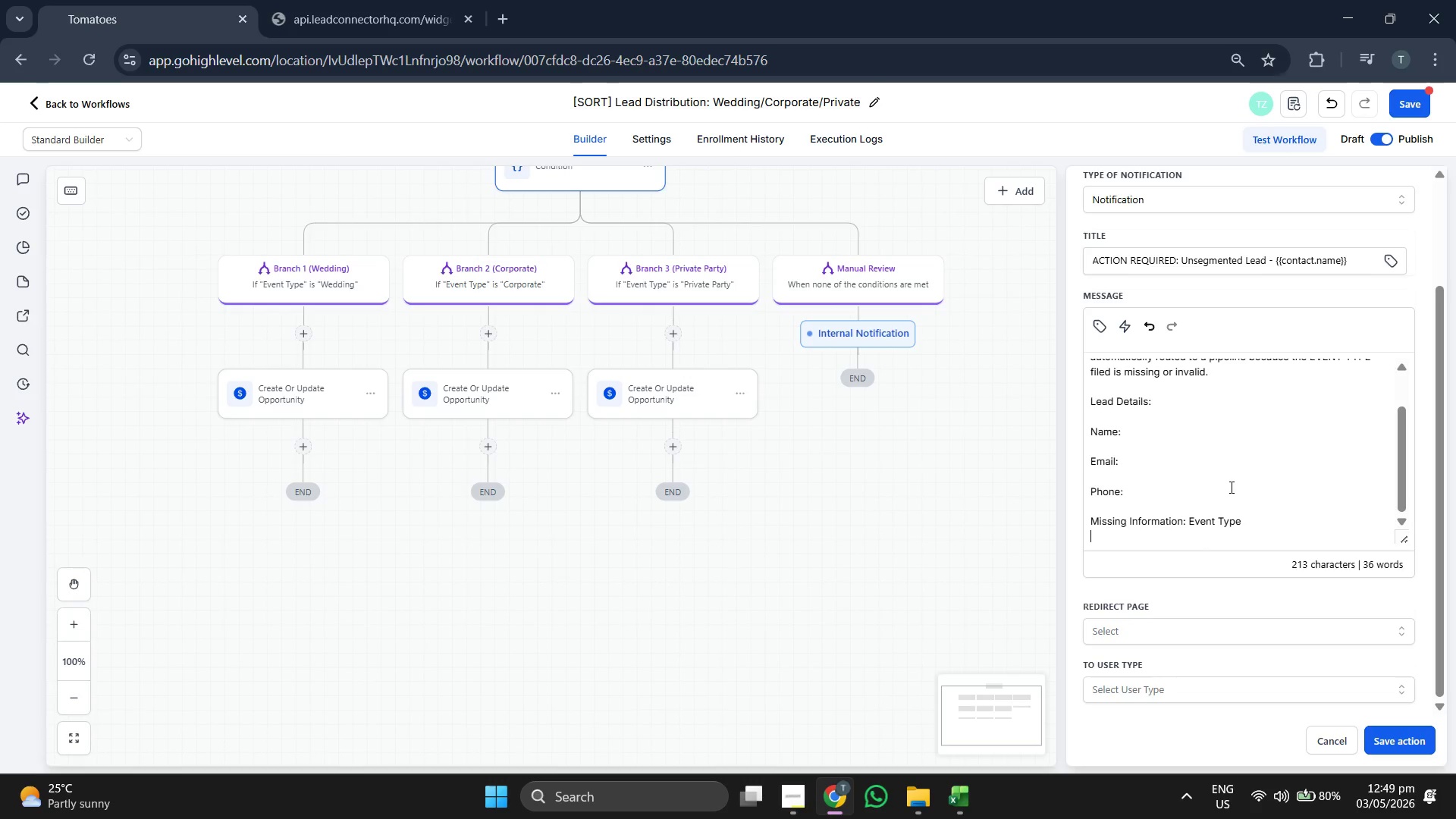 
key(Enter)
 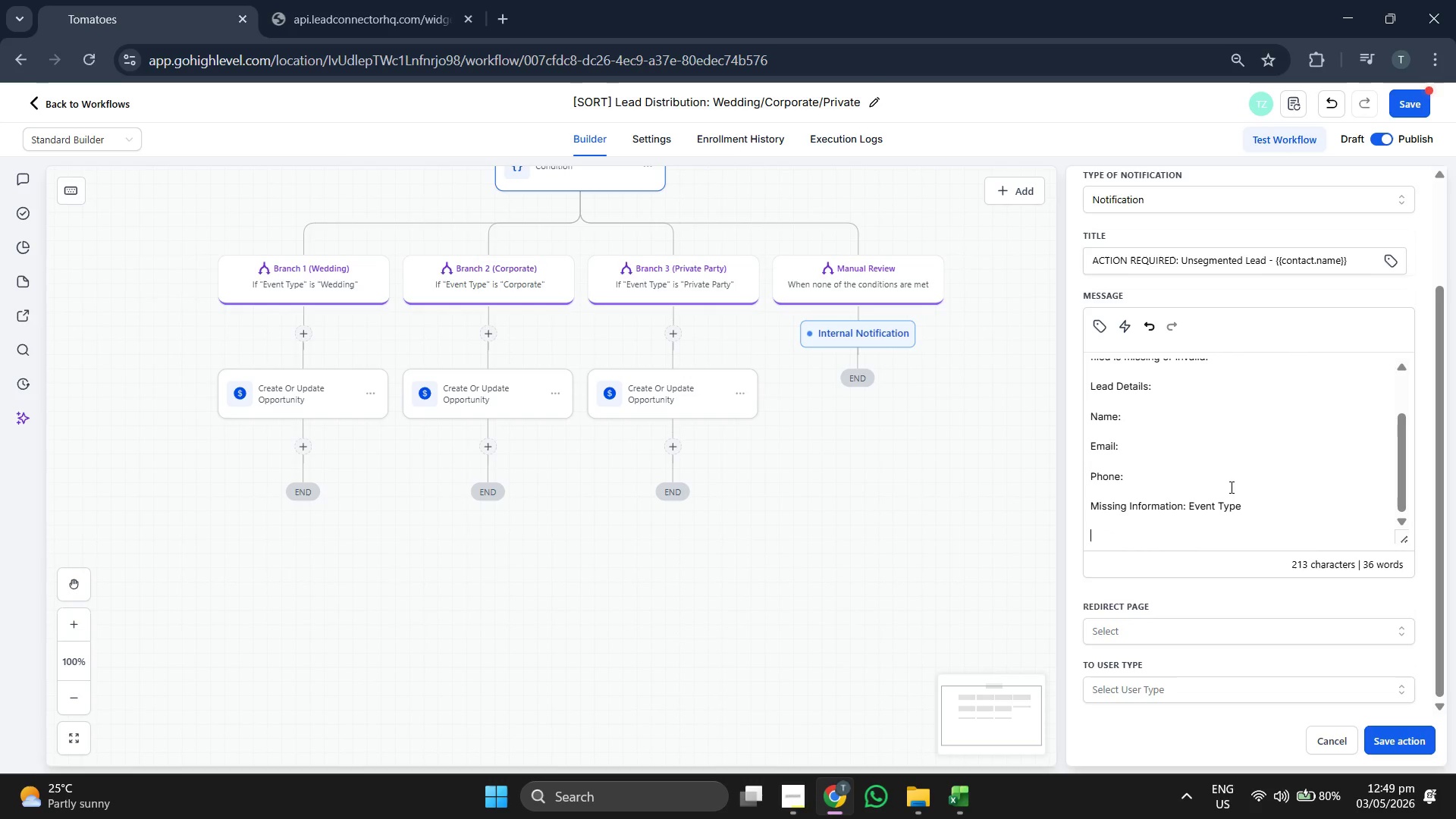 
type(Required Action: Please)
 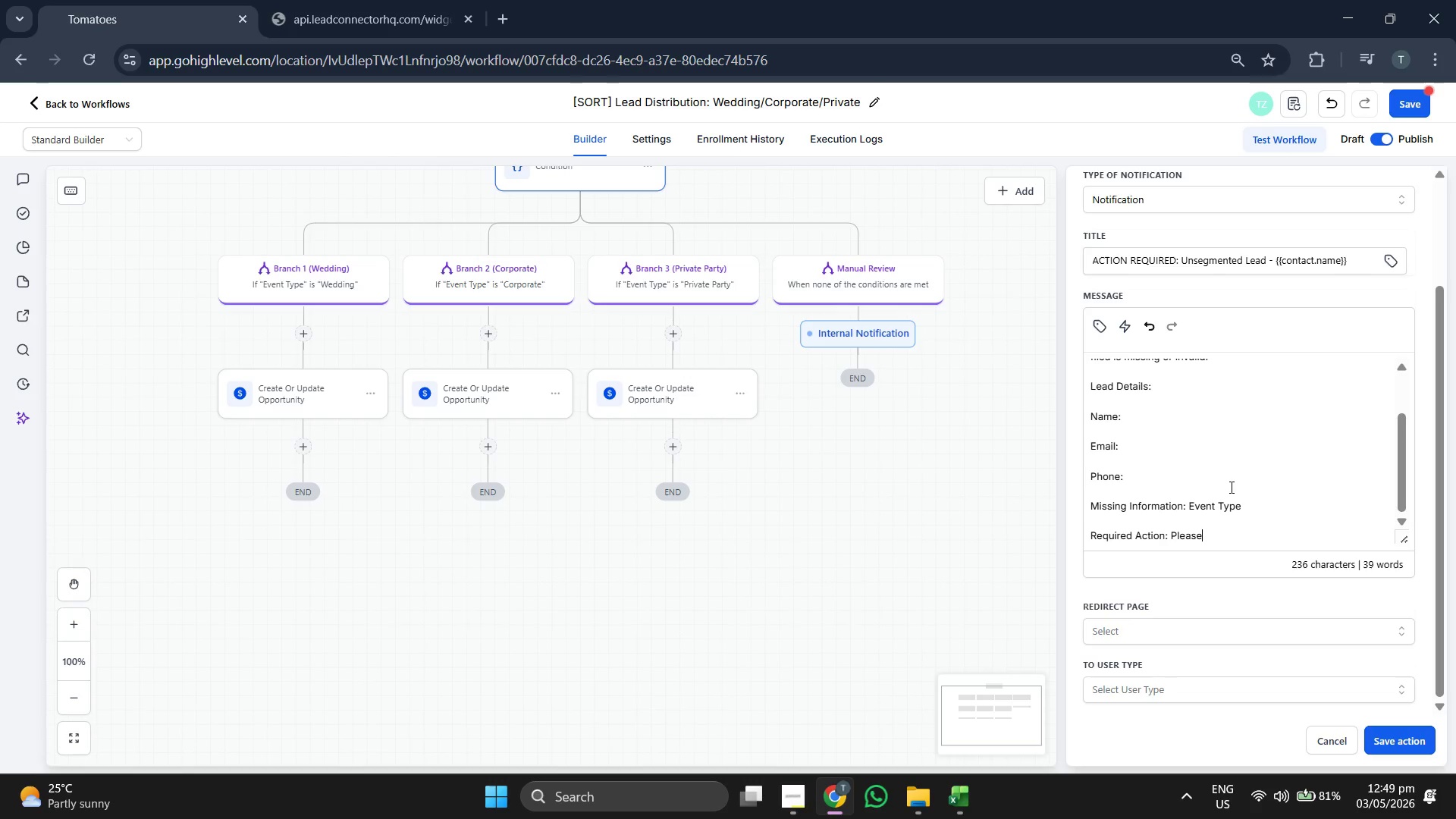 
type( click the l)
 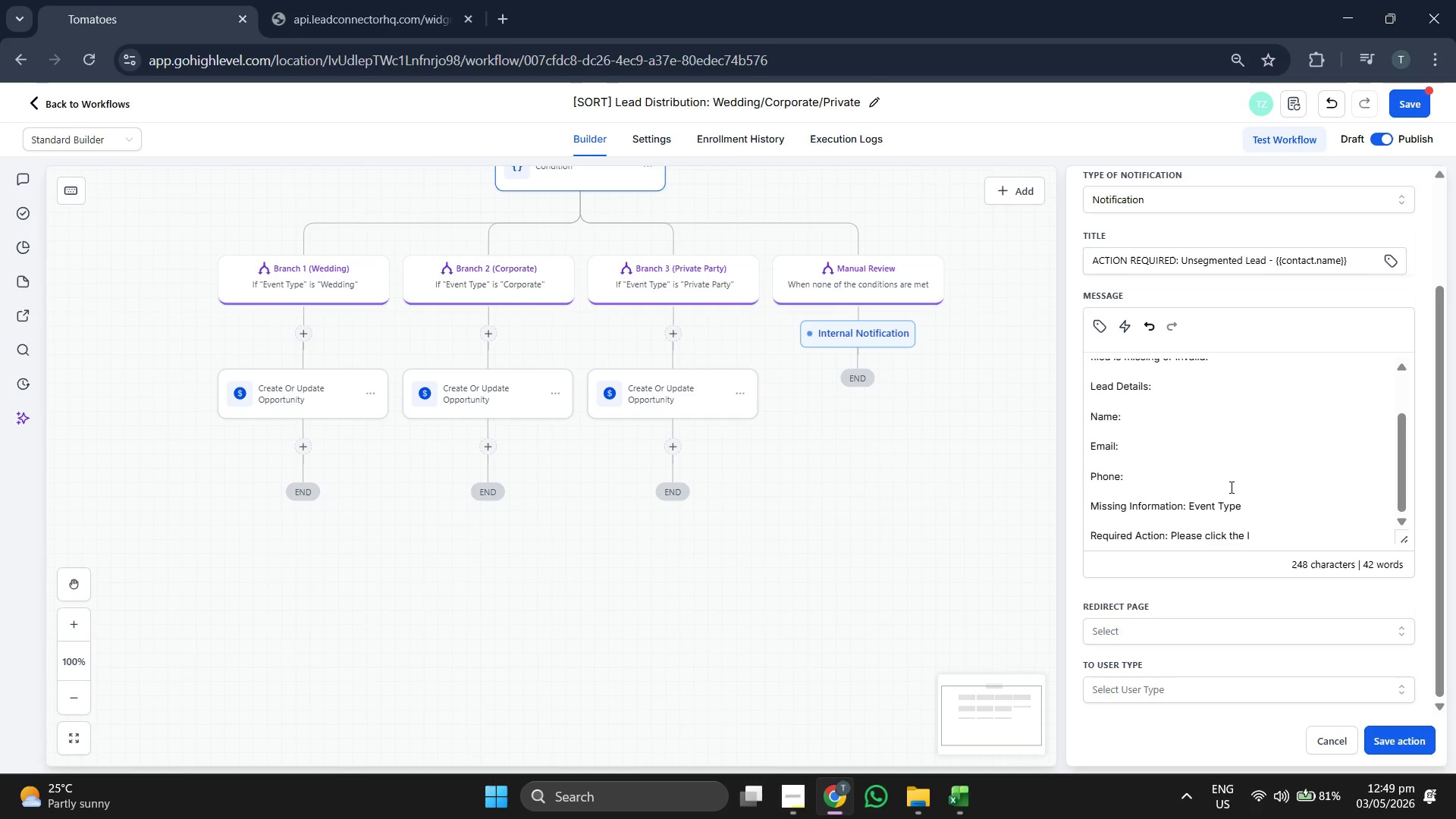 
wait(7.08)
 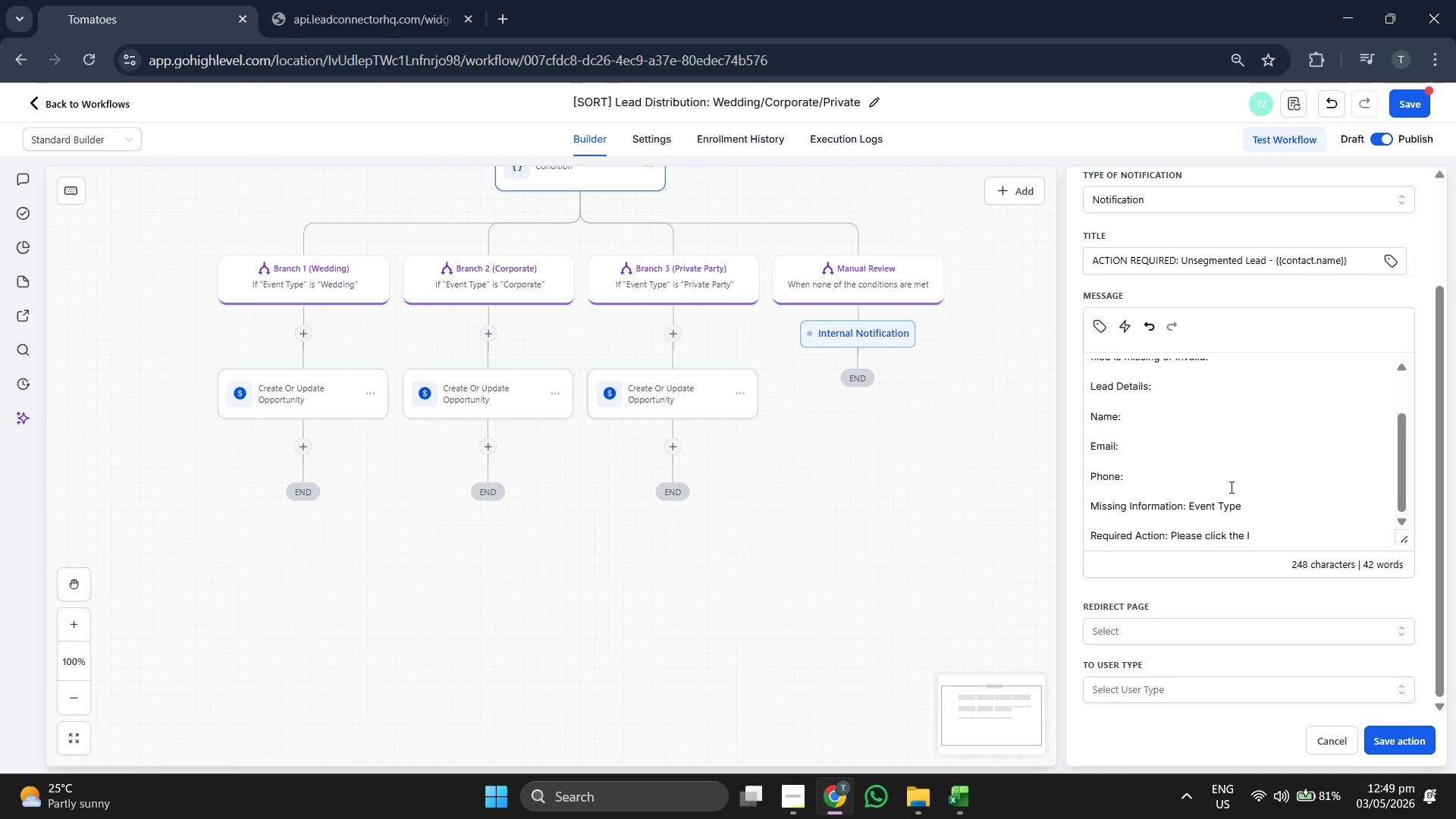 
key(Backspace)
 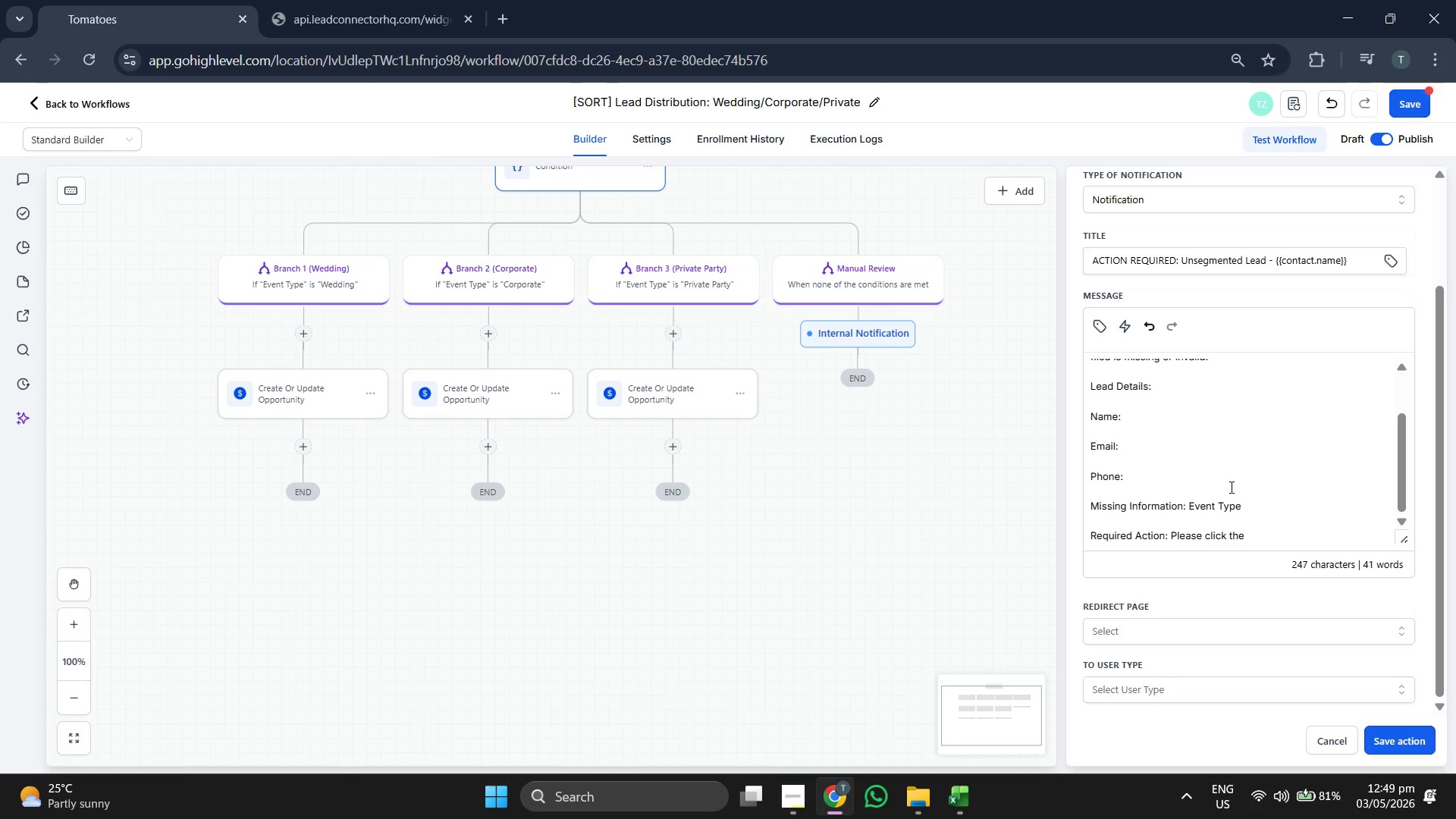 
key(Backspace)
 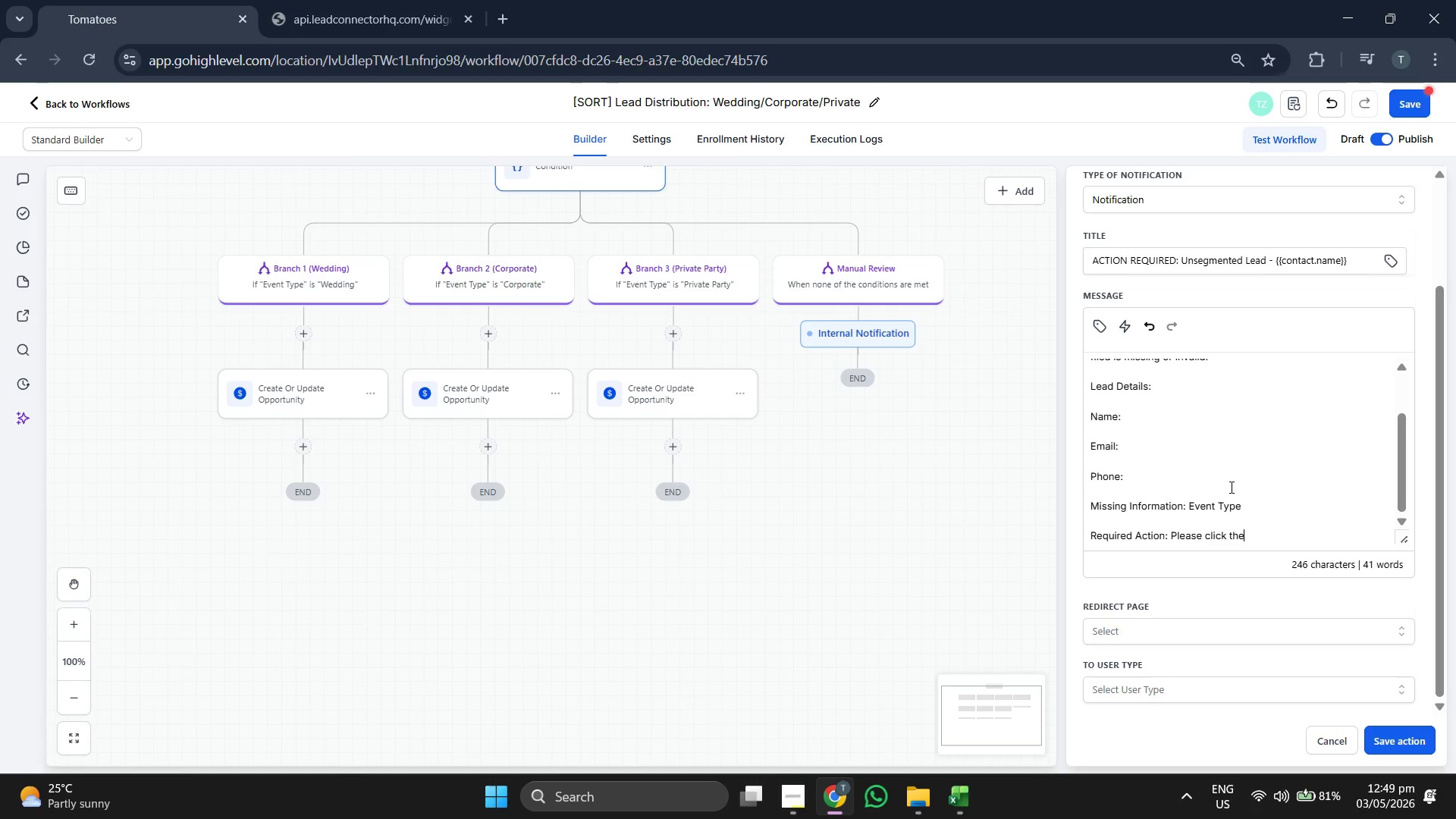 
key(Backspace)
 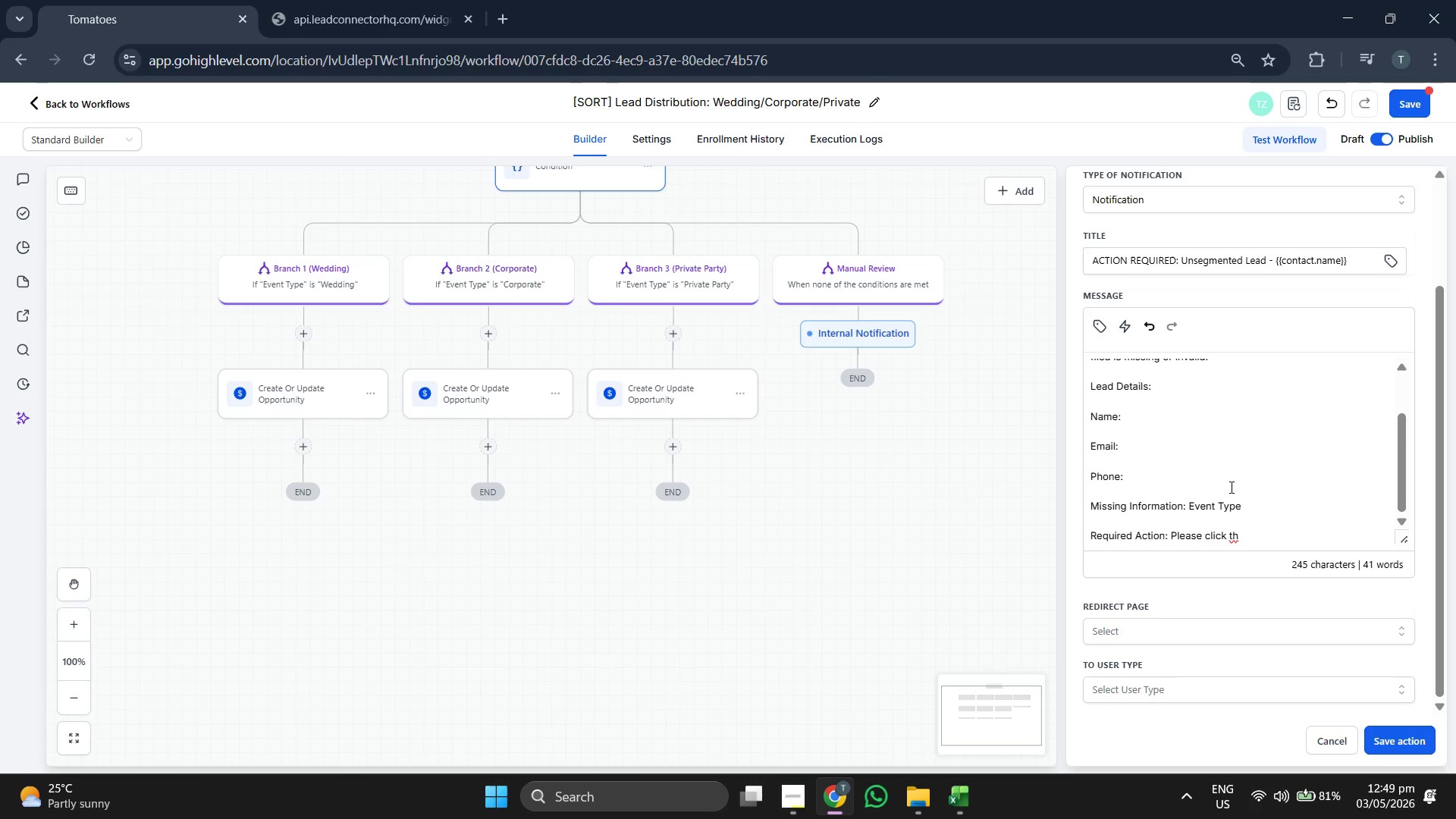 
key(Enter)
 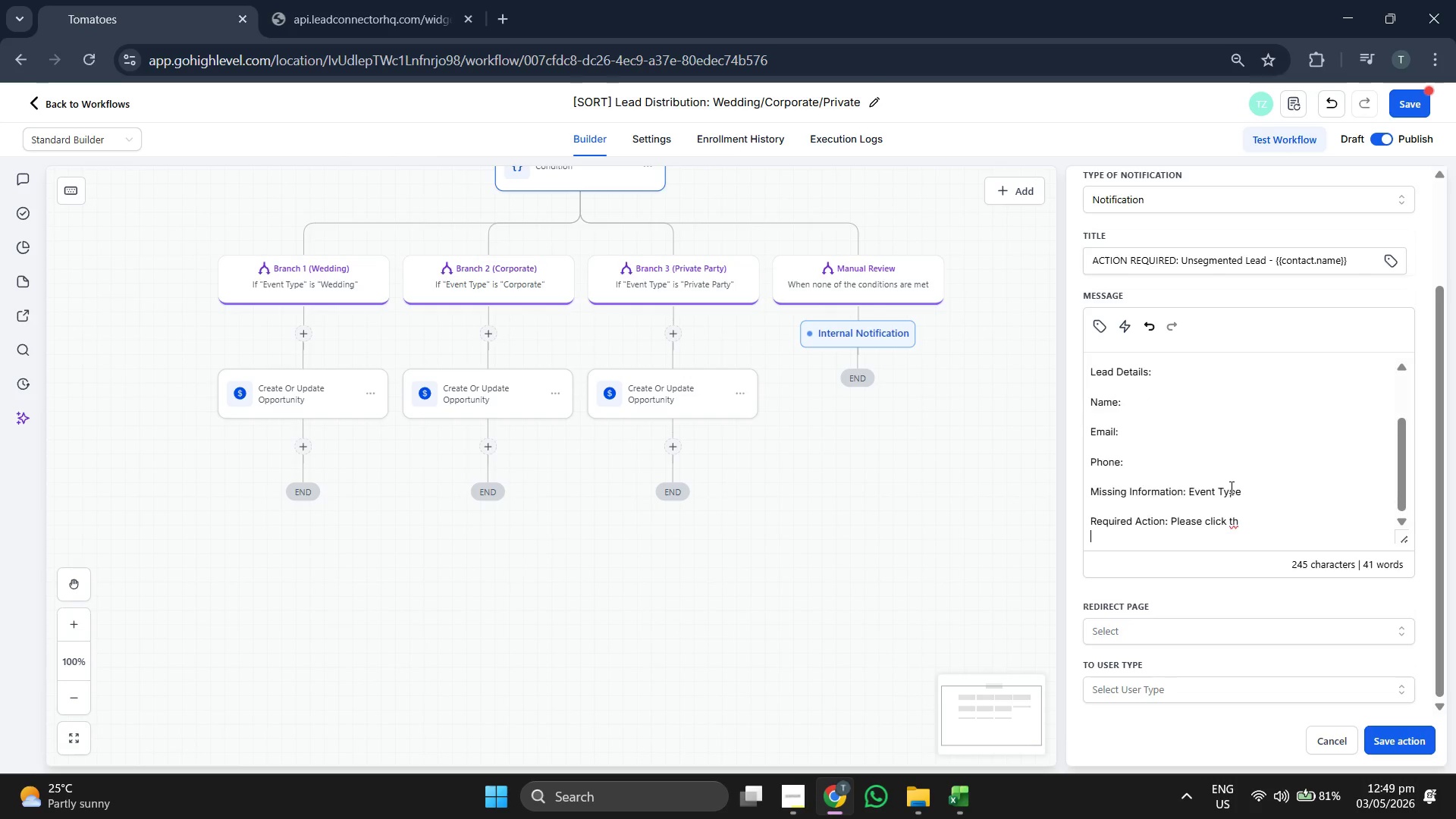 
key(Enter)
 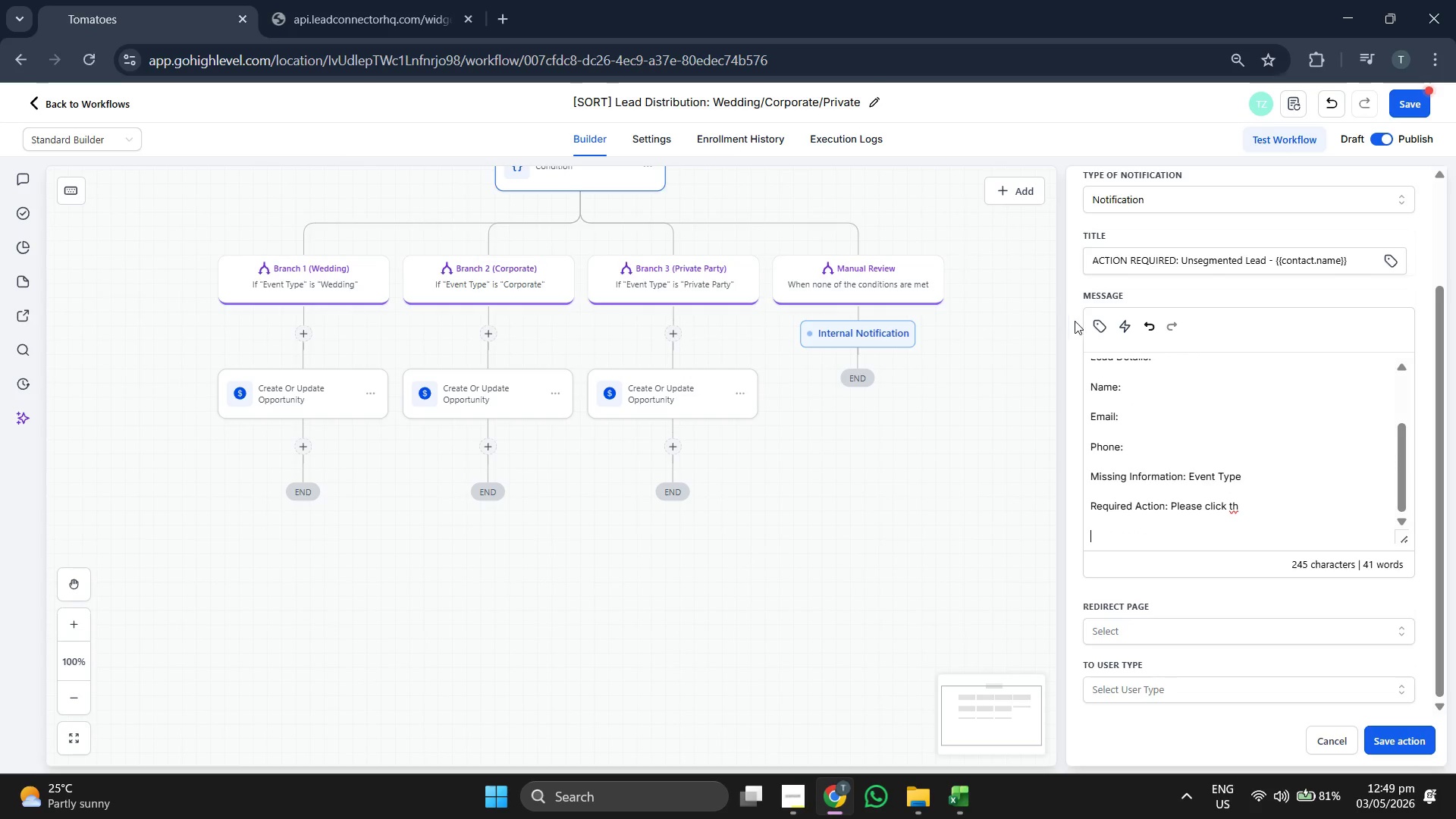 
left_click([1095, 334])
 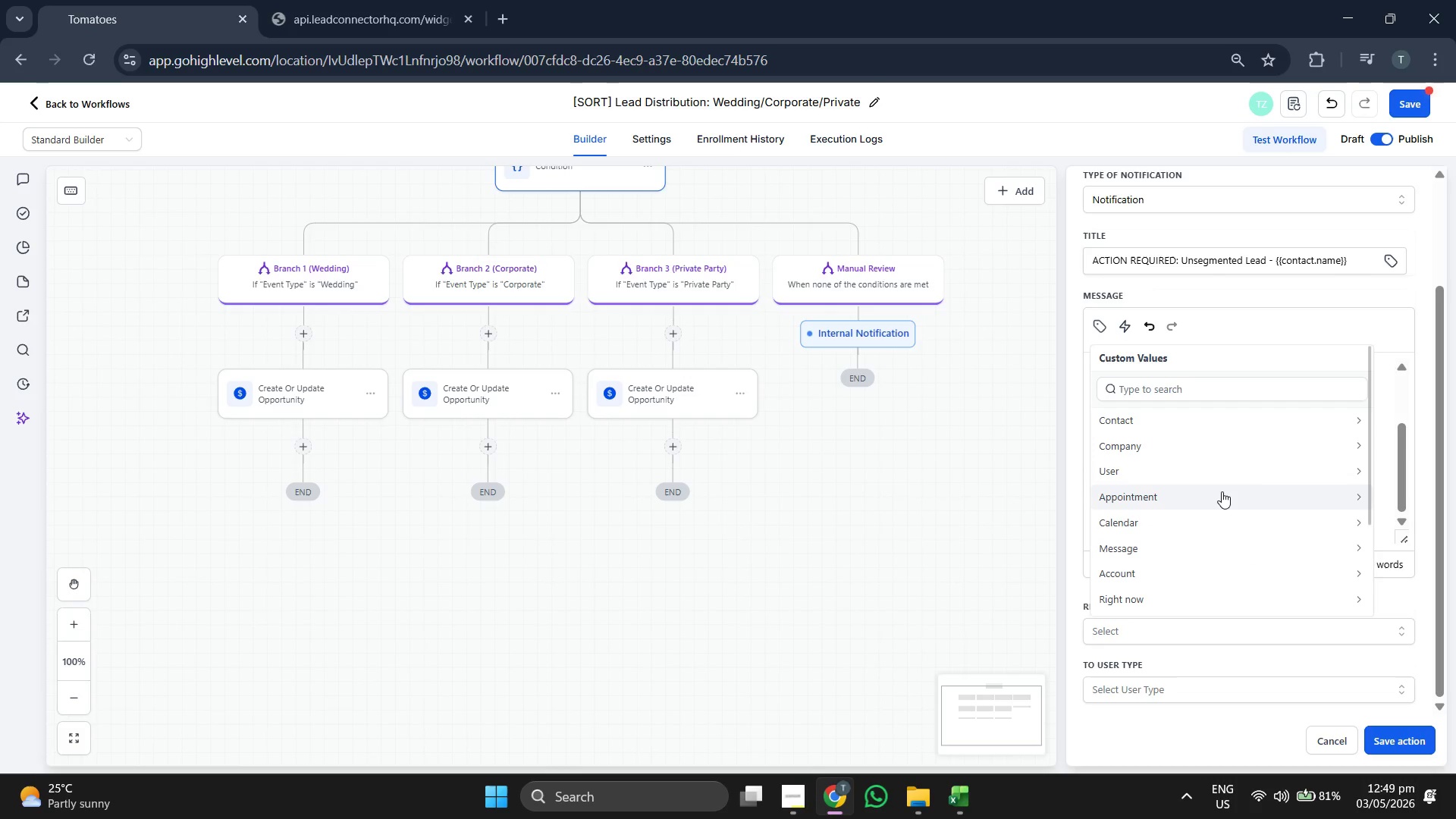 
scroll: coordinate [1244, 519], scroll_direction: down, amount: 3.0
 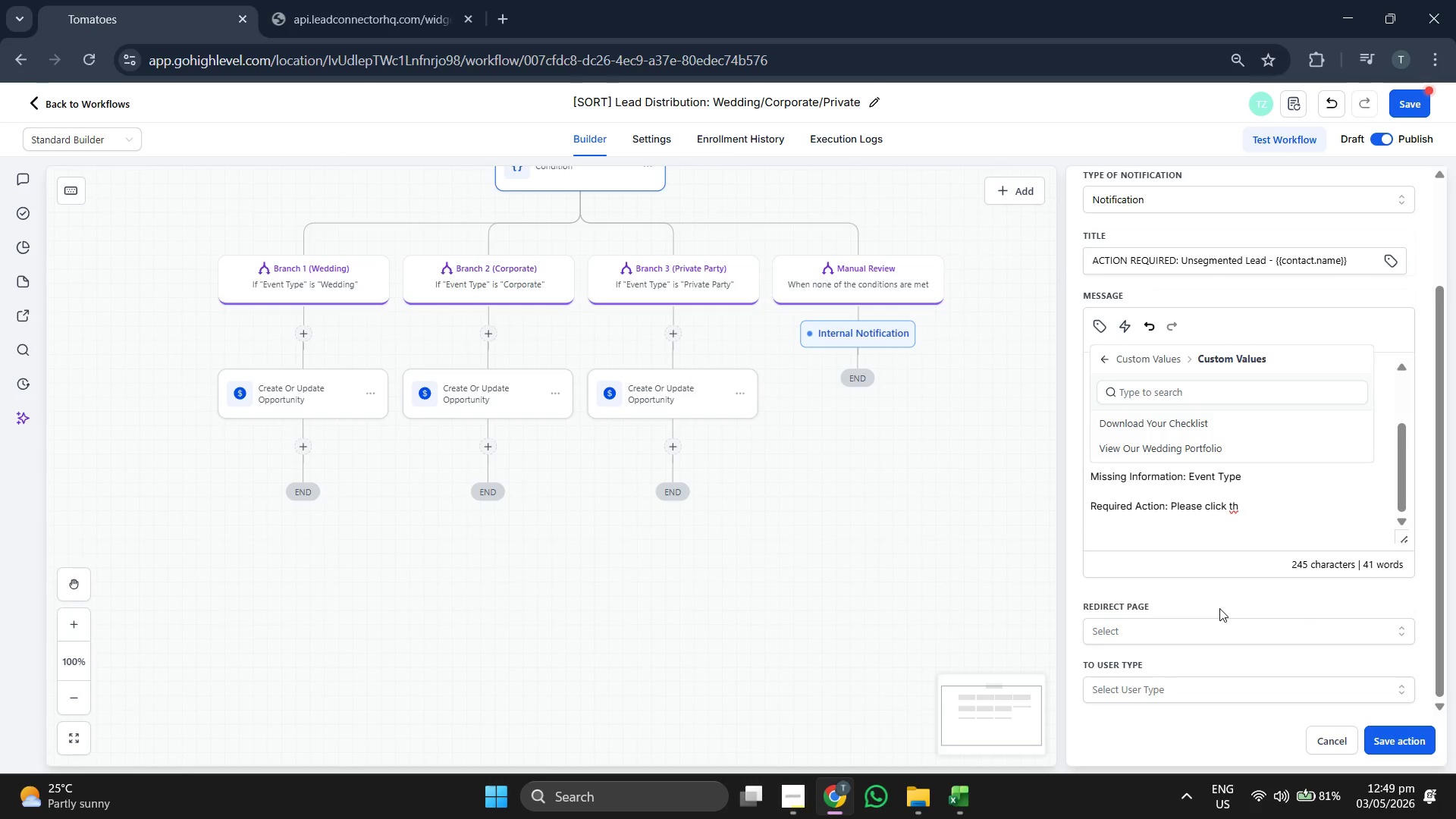 
left_click([1223, 606])
 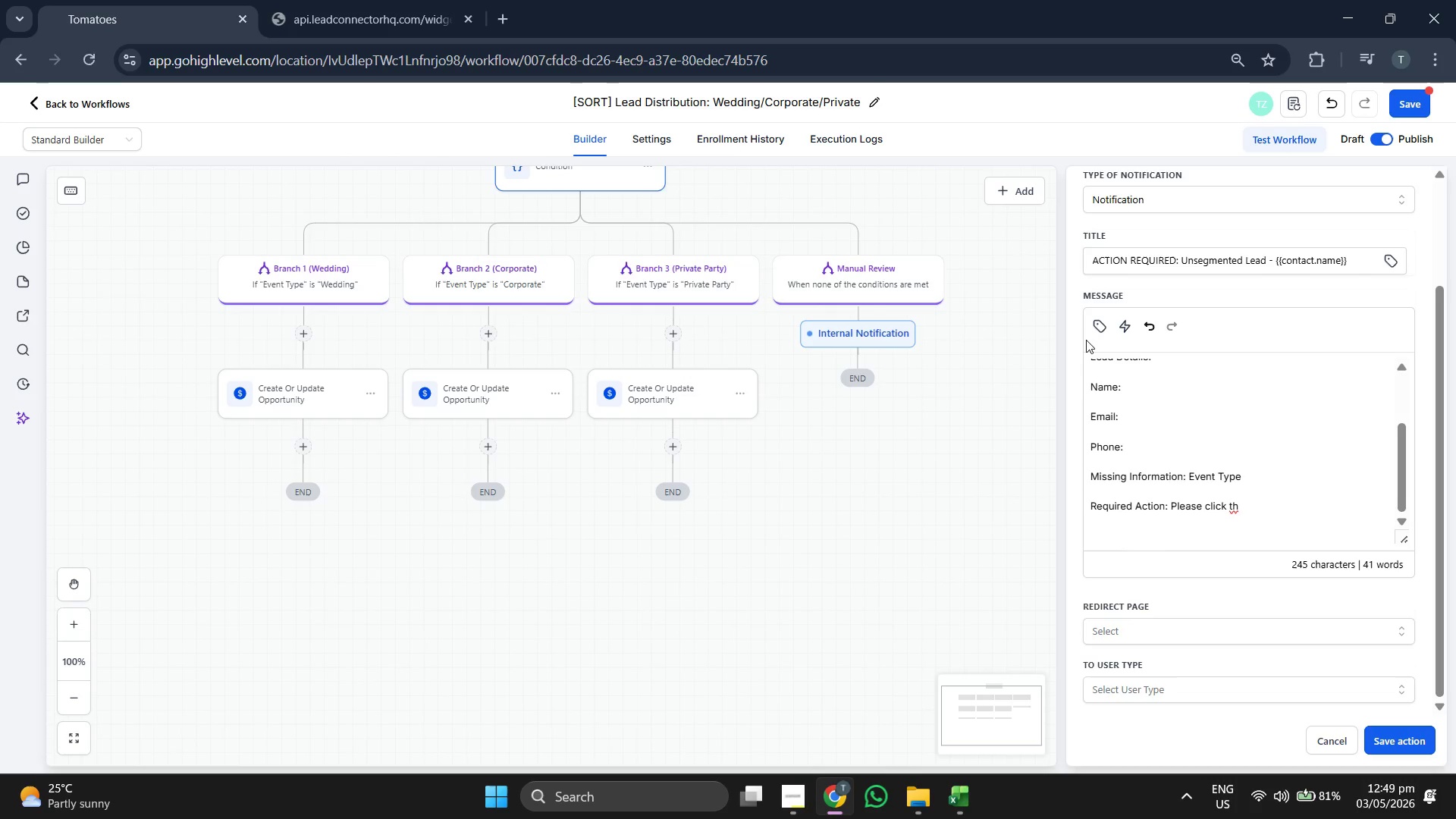 
left_click([1100, 327])
 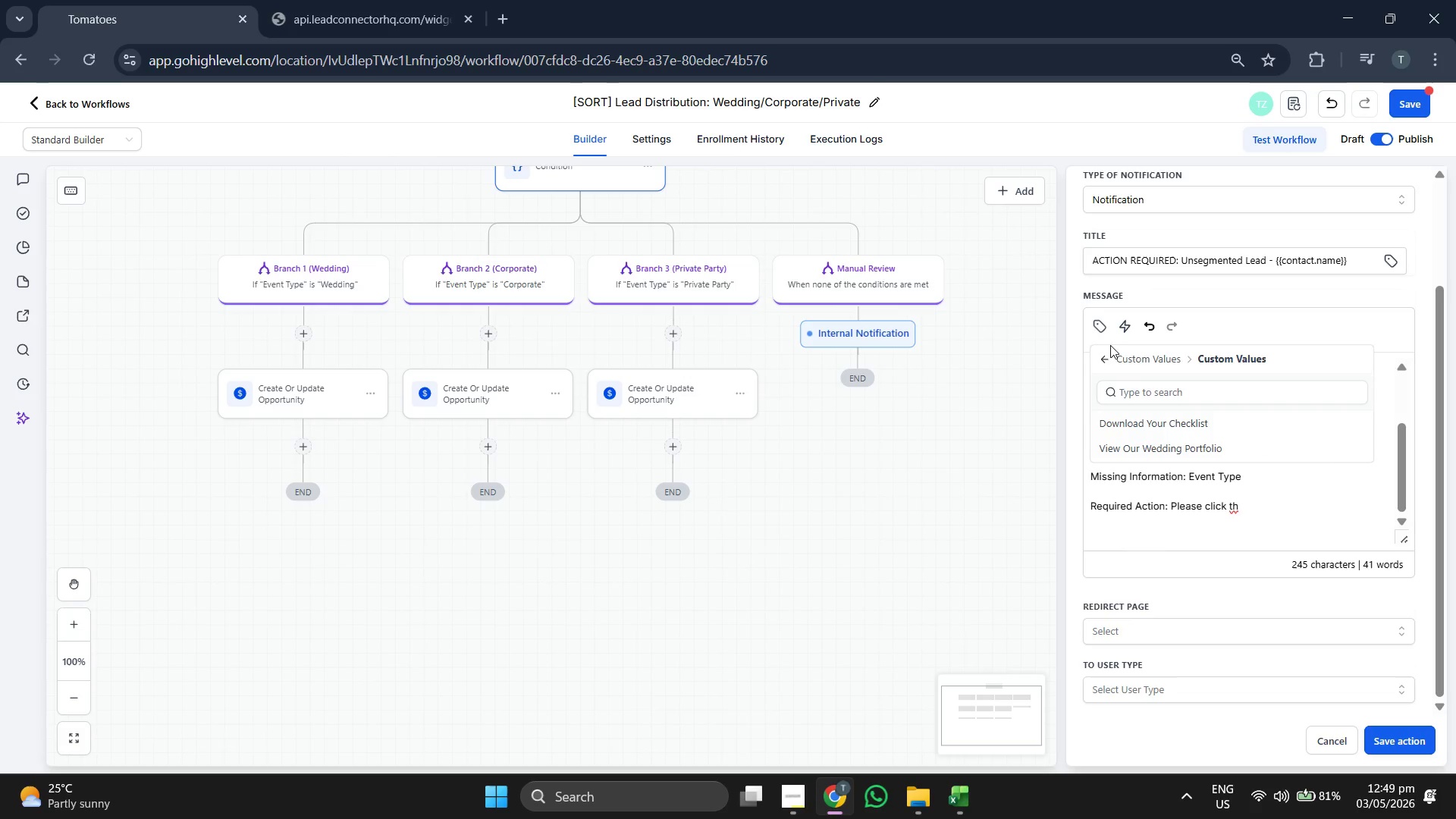 
left_click([1106, 354])
 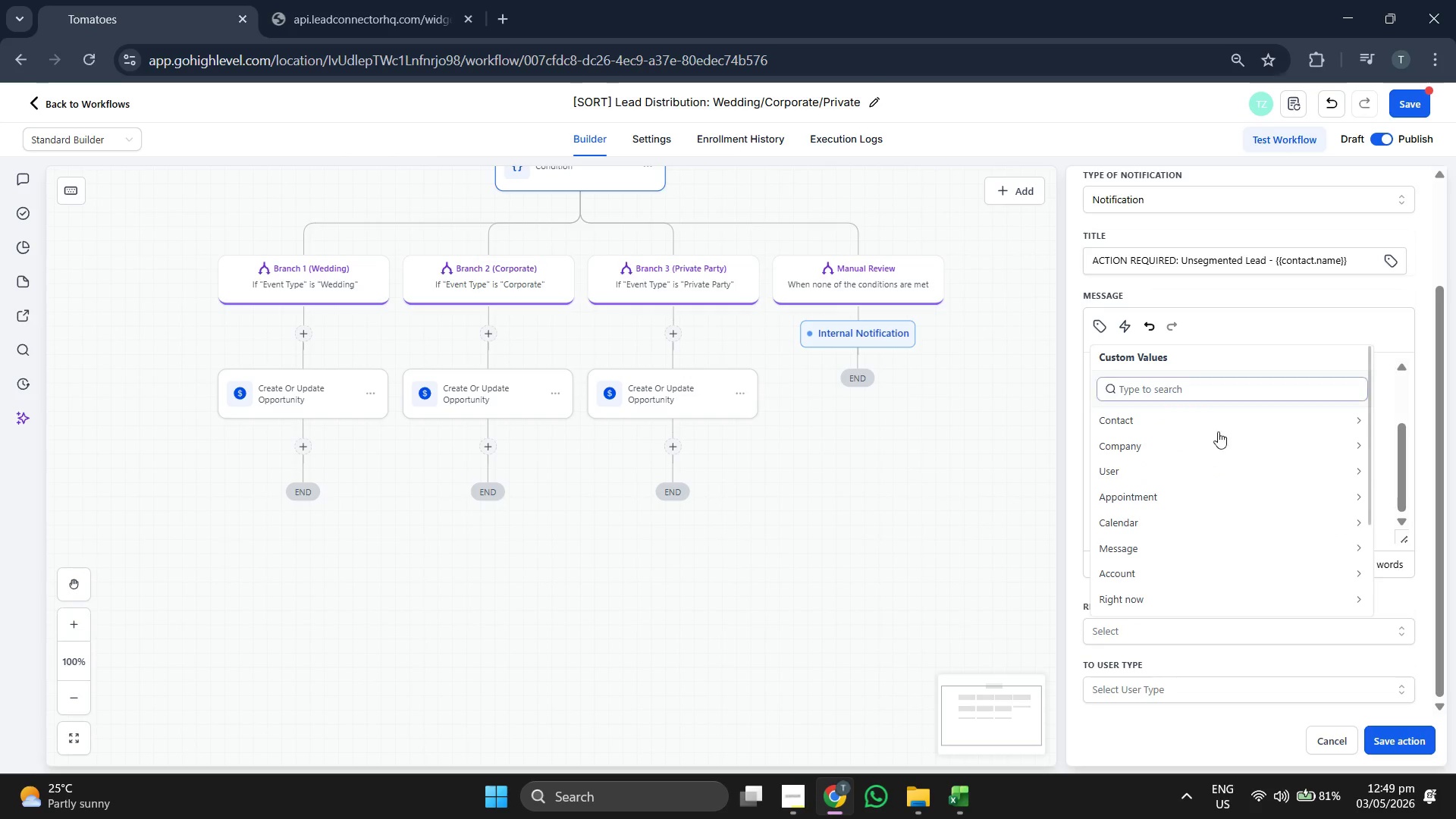 
left_click([1191, 419])
 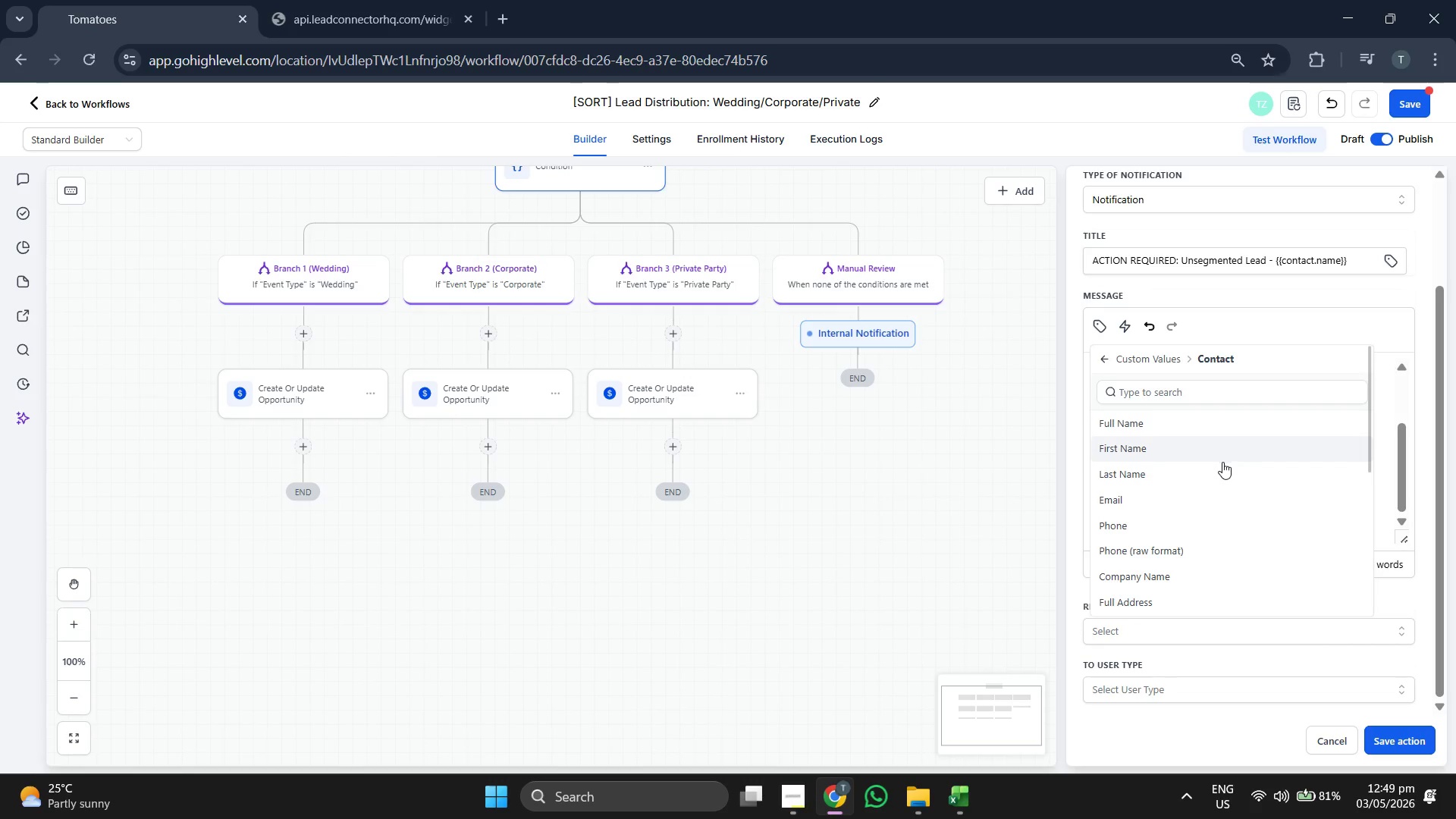 
scroll: coordinate [1219, 438], scroll_direction: up, amount: 3.0
 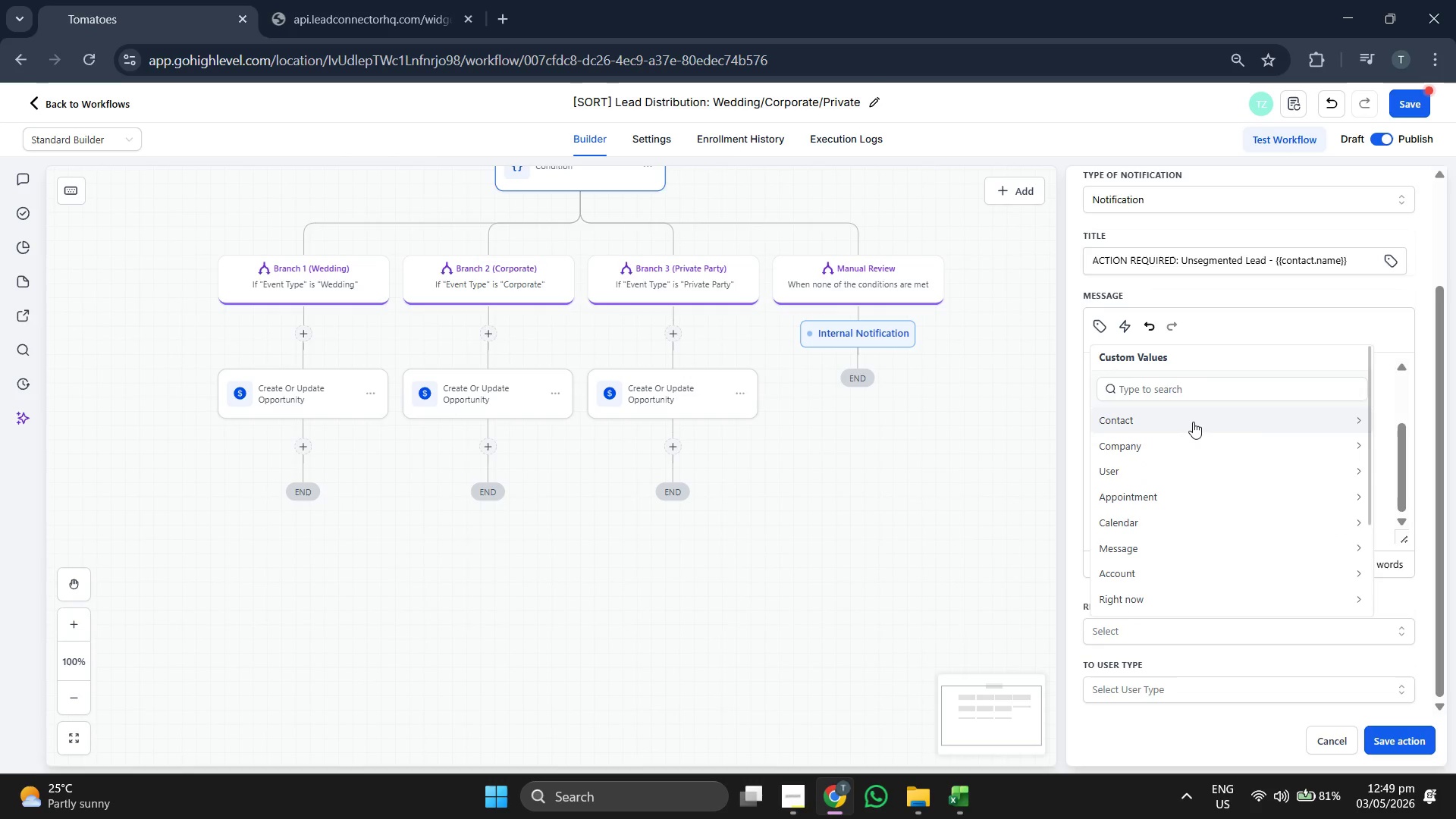 
scroll: coordinate [1216, 498], scroll_direction: down, amount: 5.0
 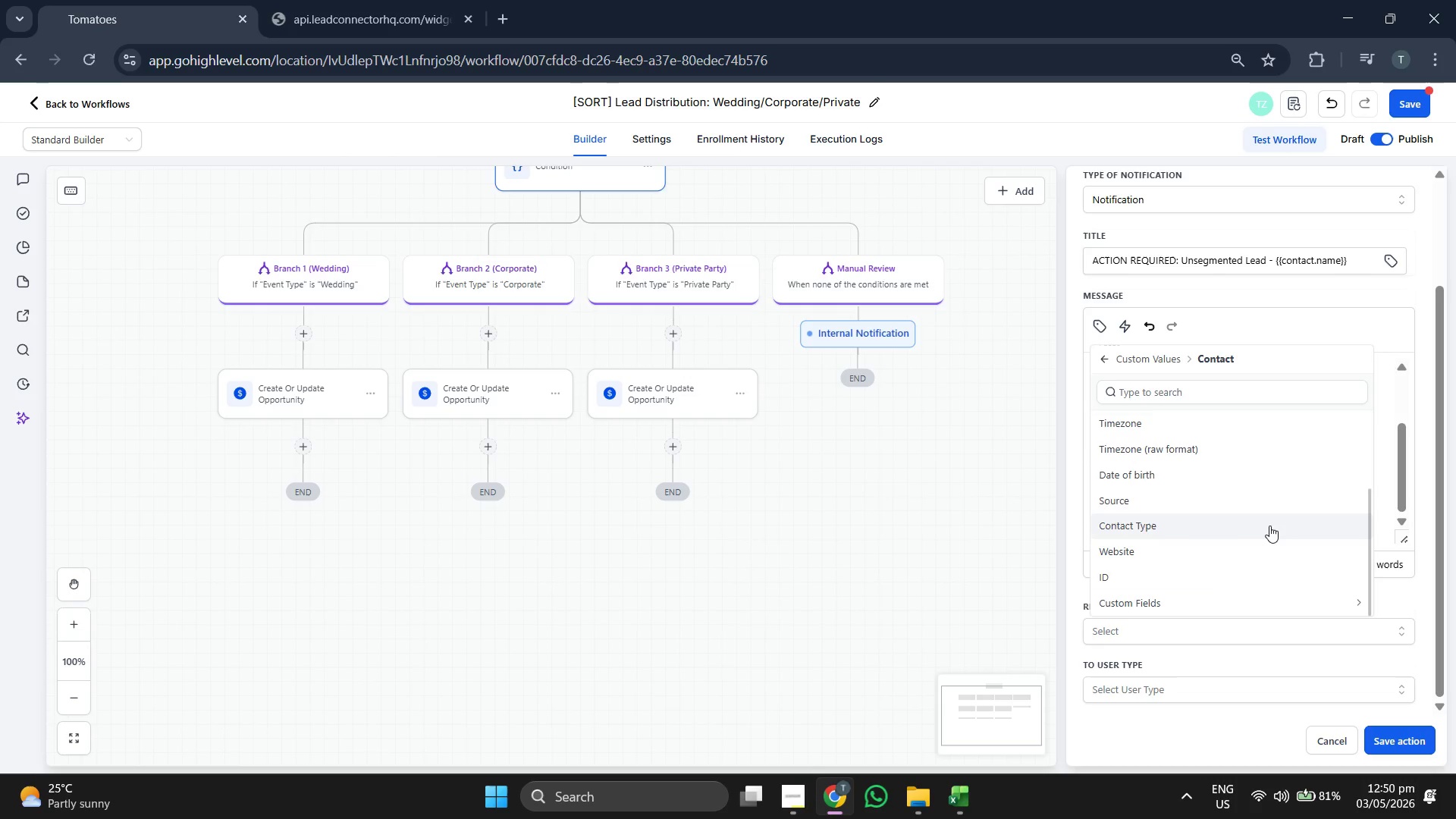 
scroll: coordinate [1269, 526], scroll_direction: up, amount: 1.0
 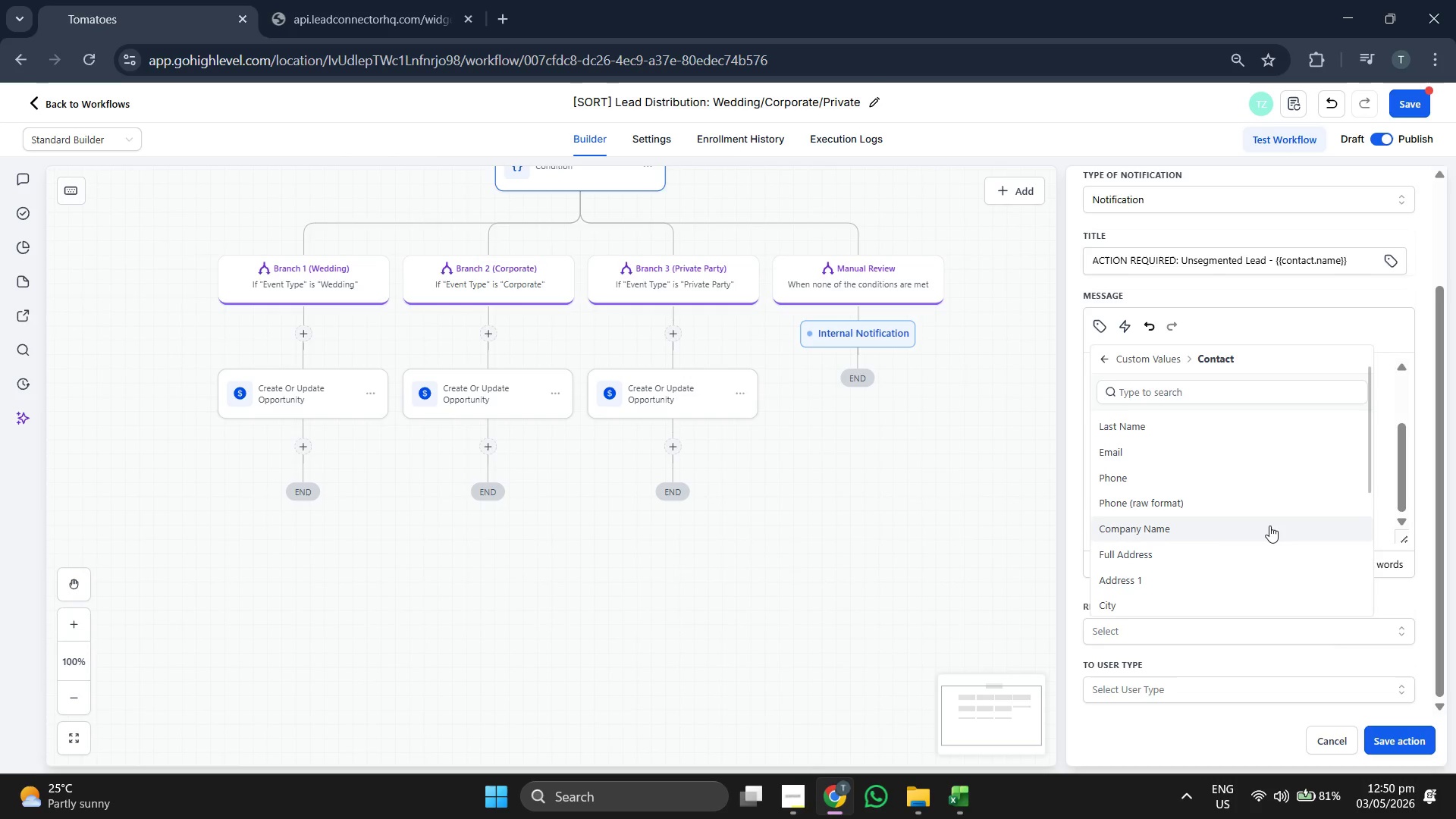 
scroll: coordinate [1269, 526], scroll_direction: down, amount: 3.0
 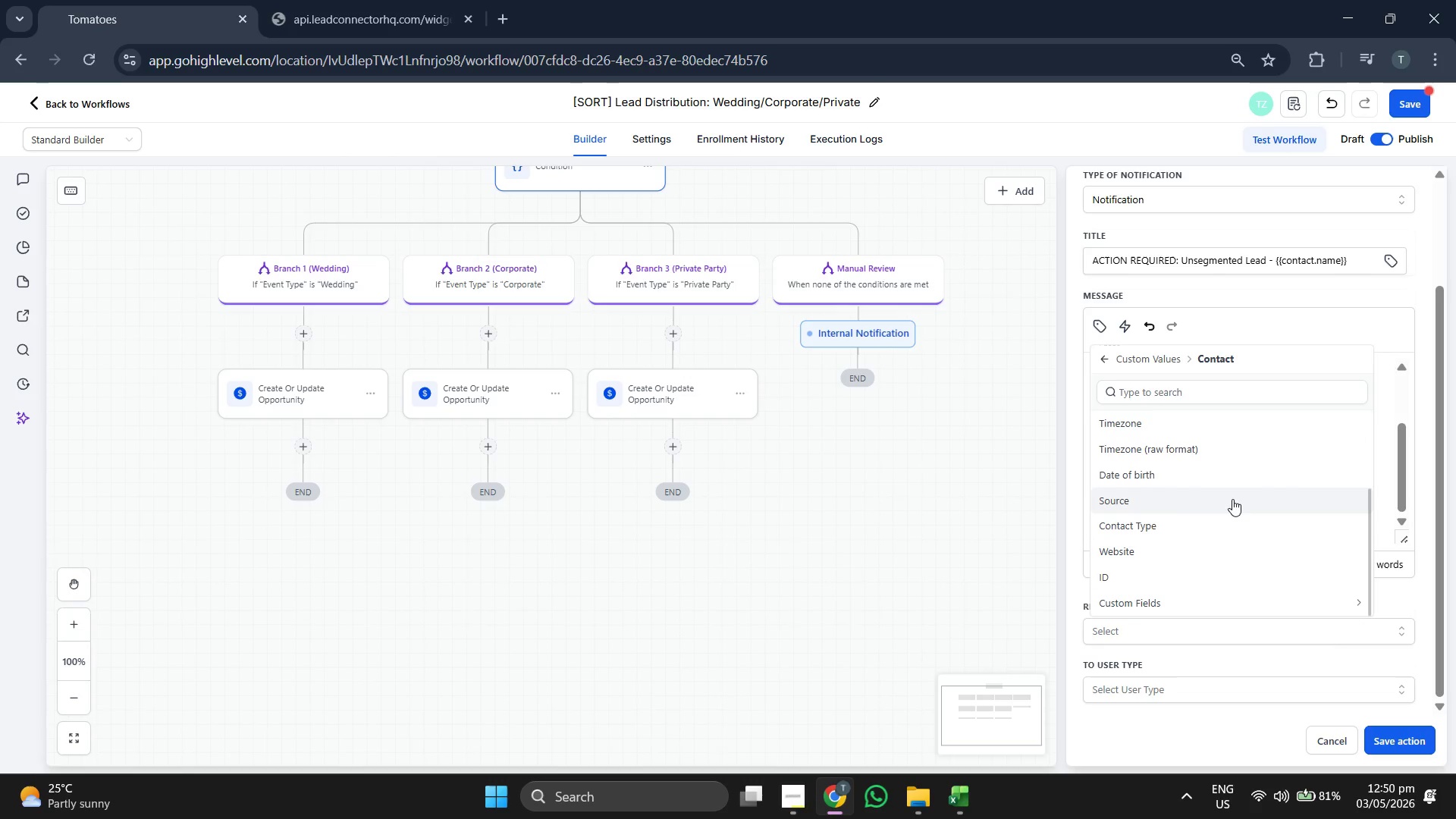 
left_click([1232, 499])
 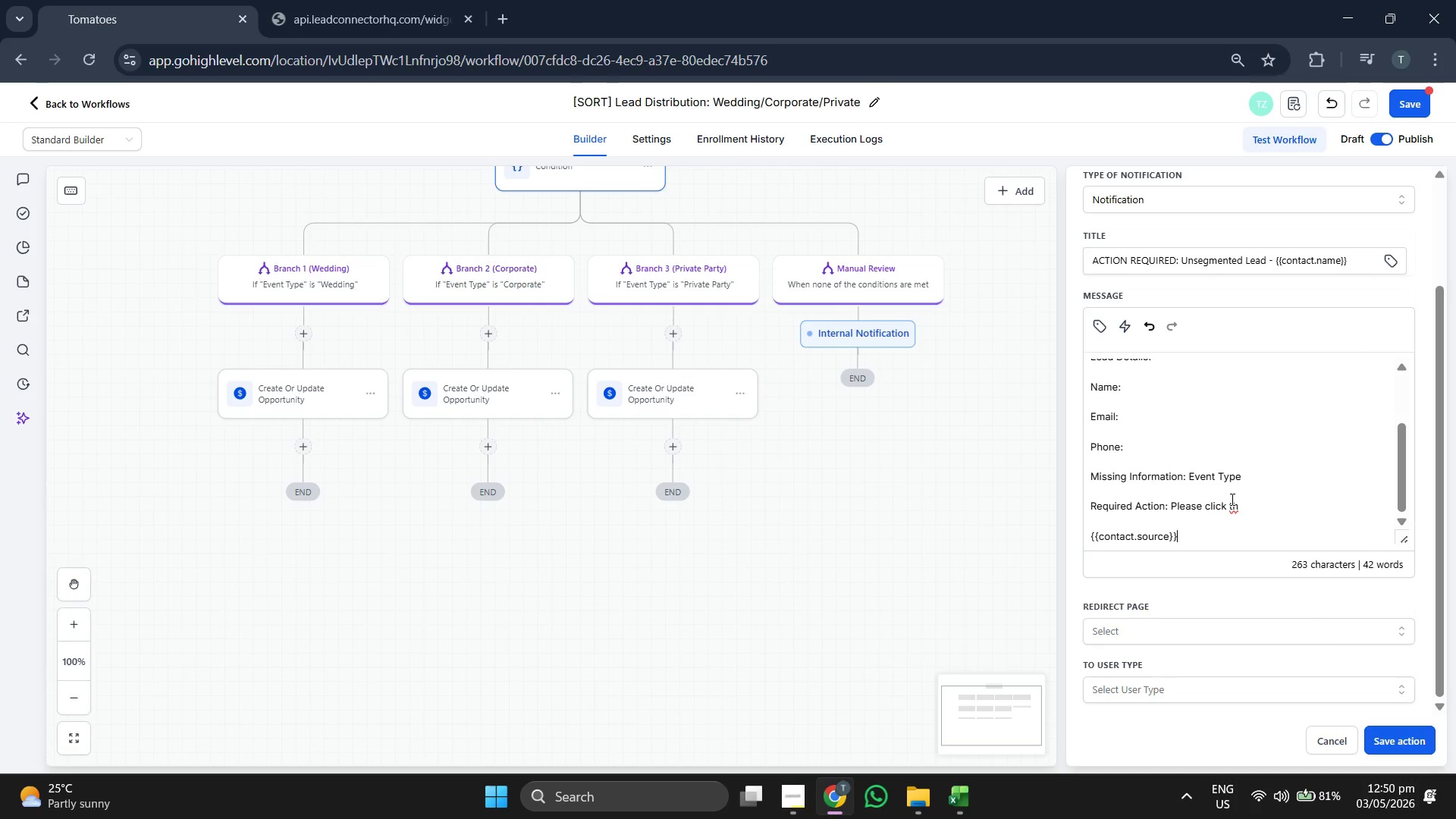 
wait(9.41)
 